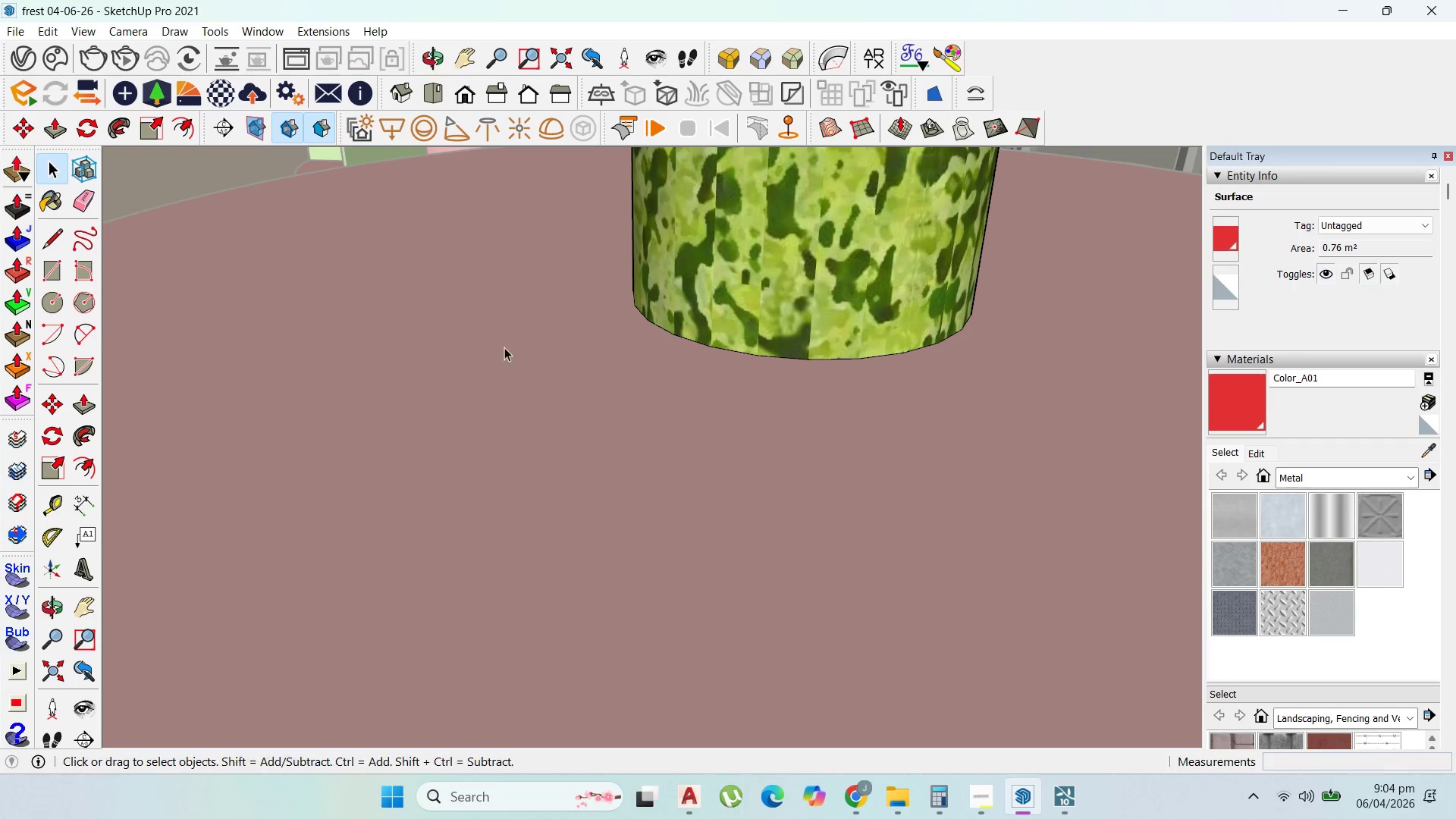 
key(Escape)
 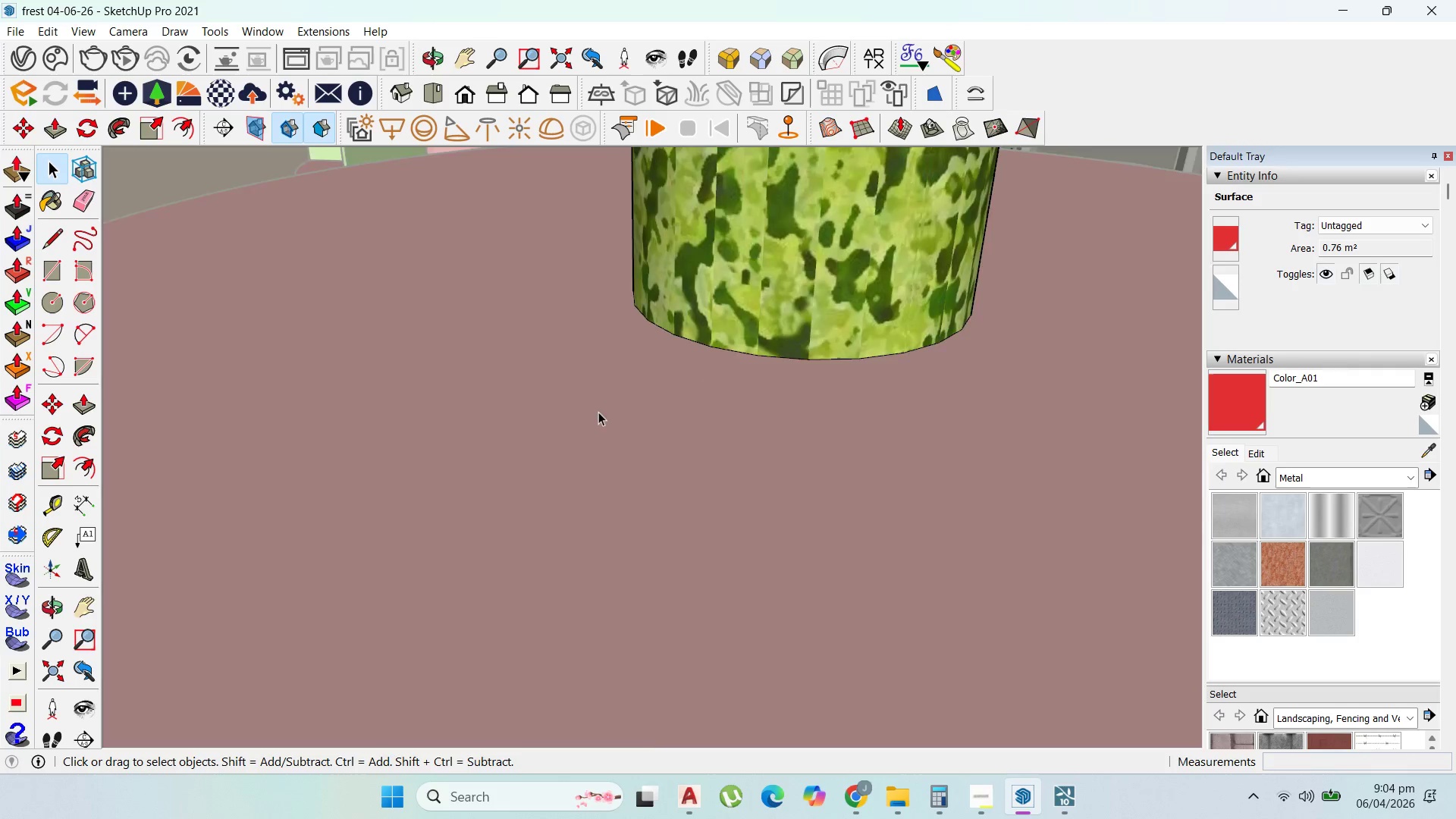 
key(Escape)
 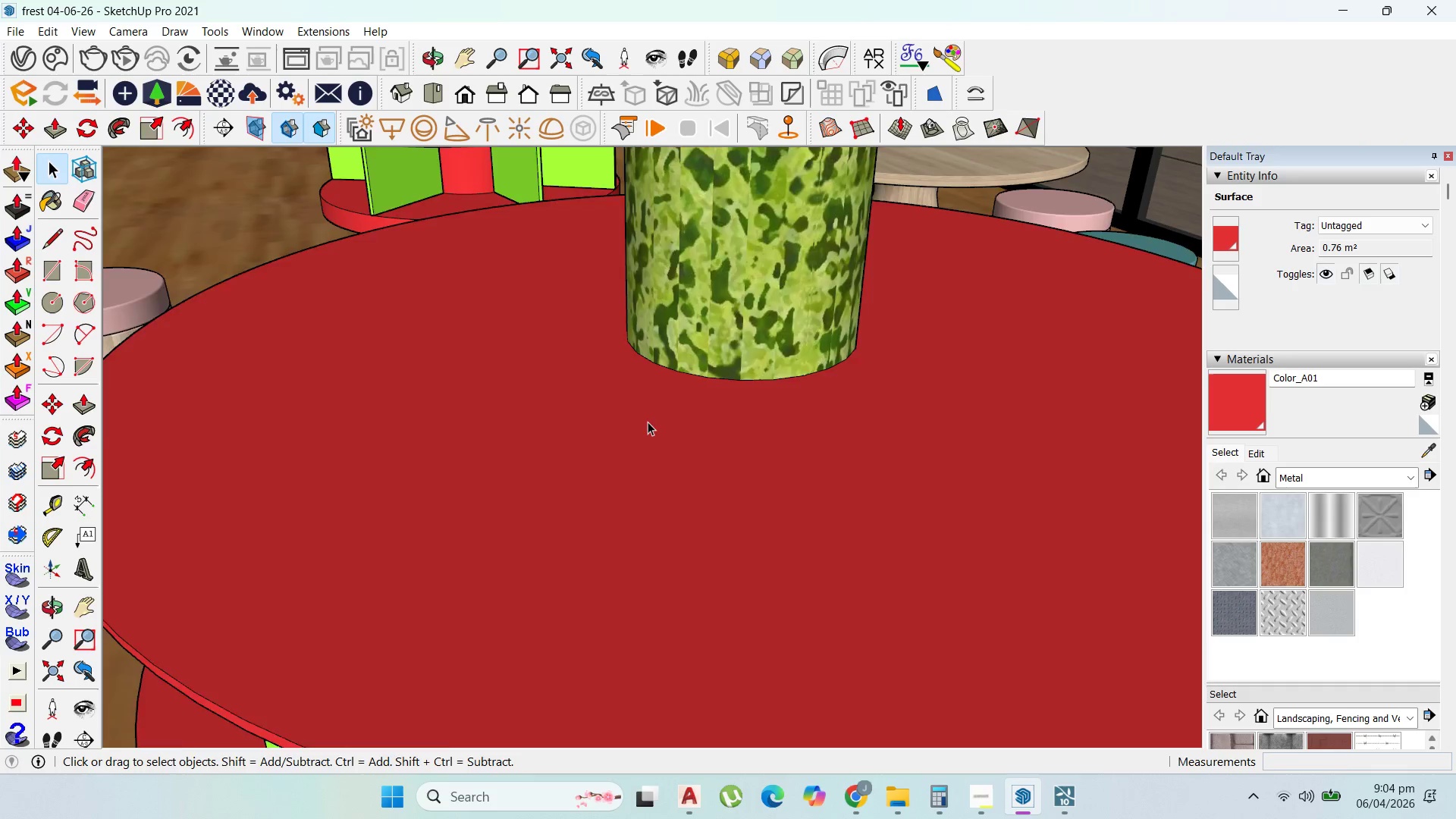 
key(Escape)
 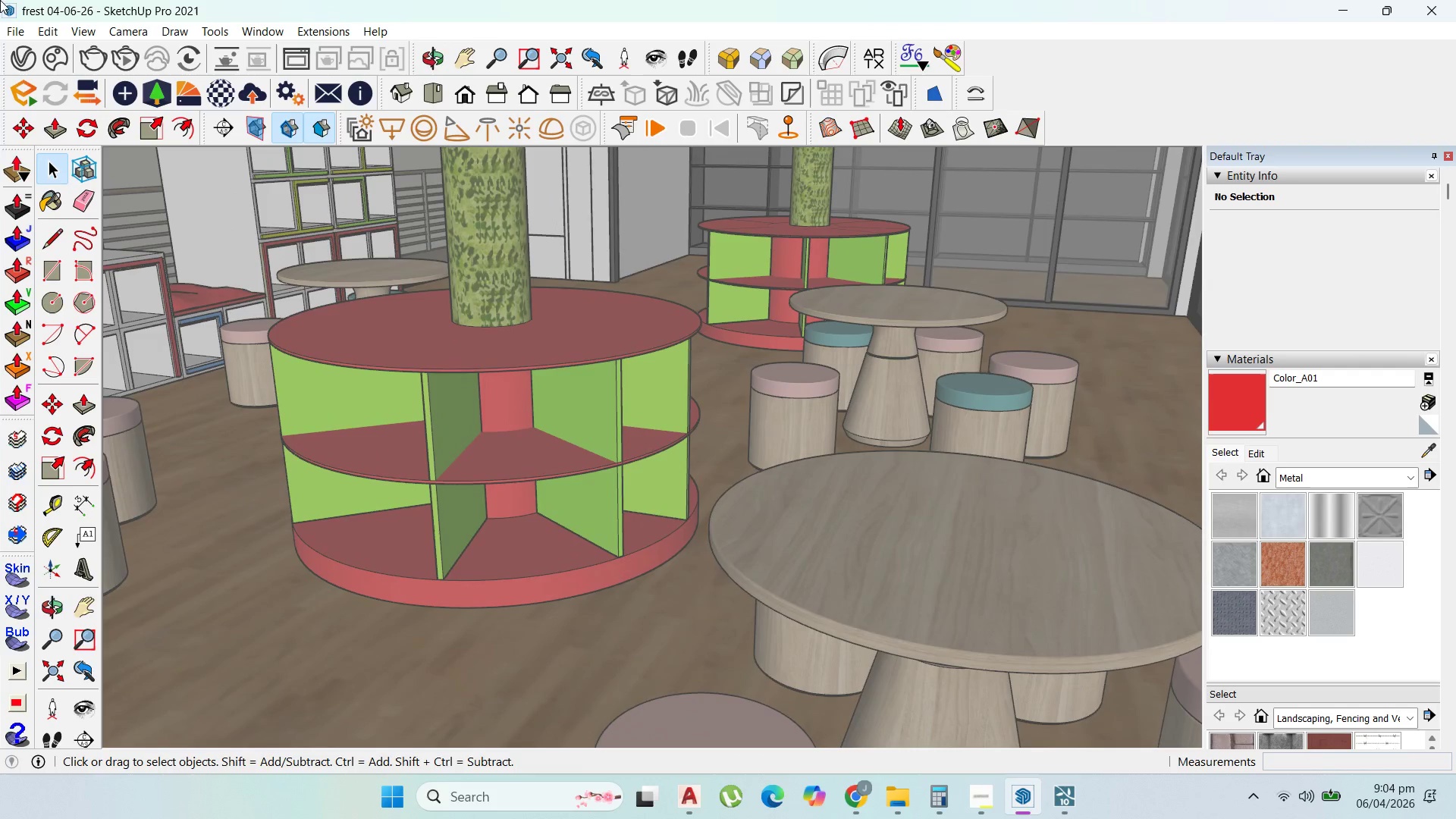 
scroll: coordinate [676, 419], scroll_direction: down, amount: 18.0
 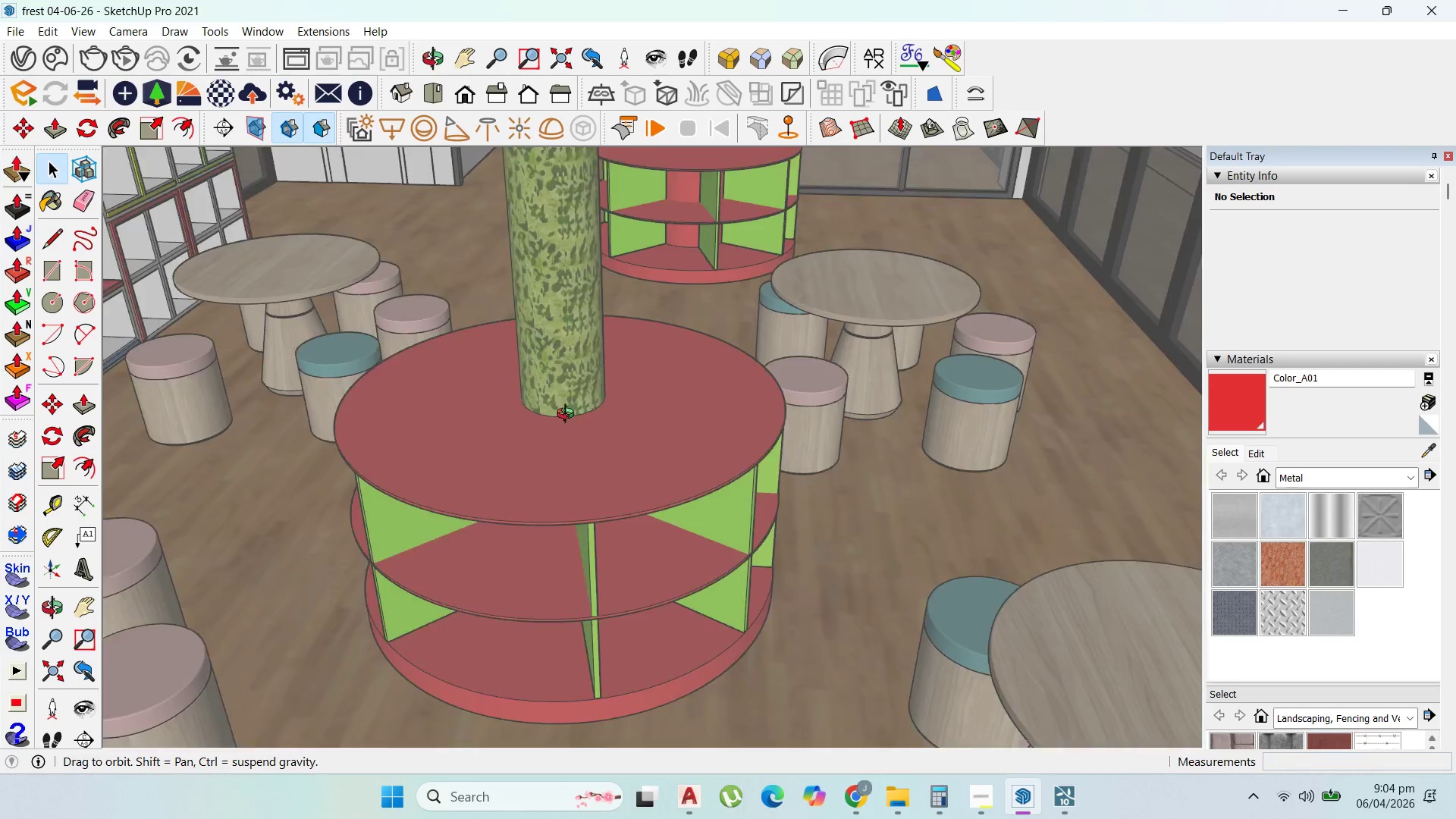 
left_click([11, 30])
 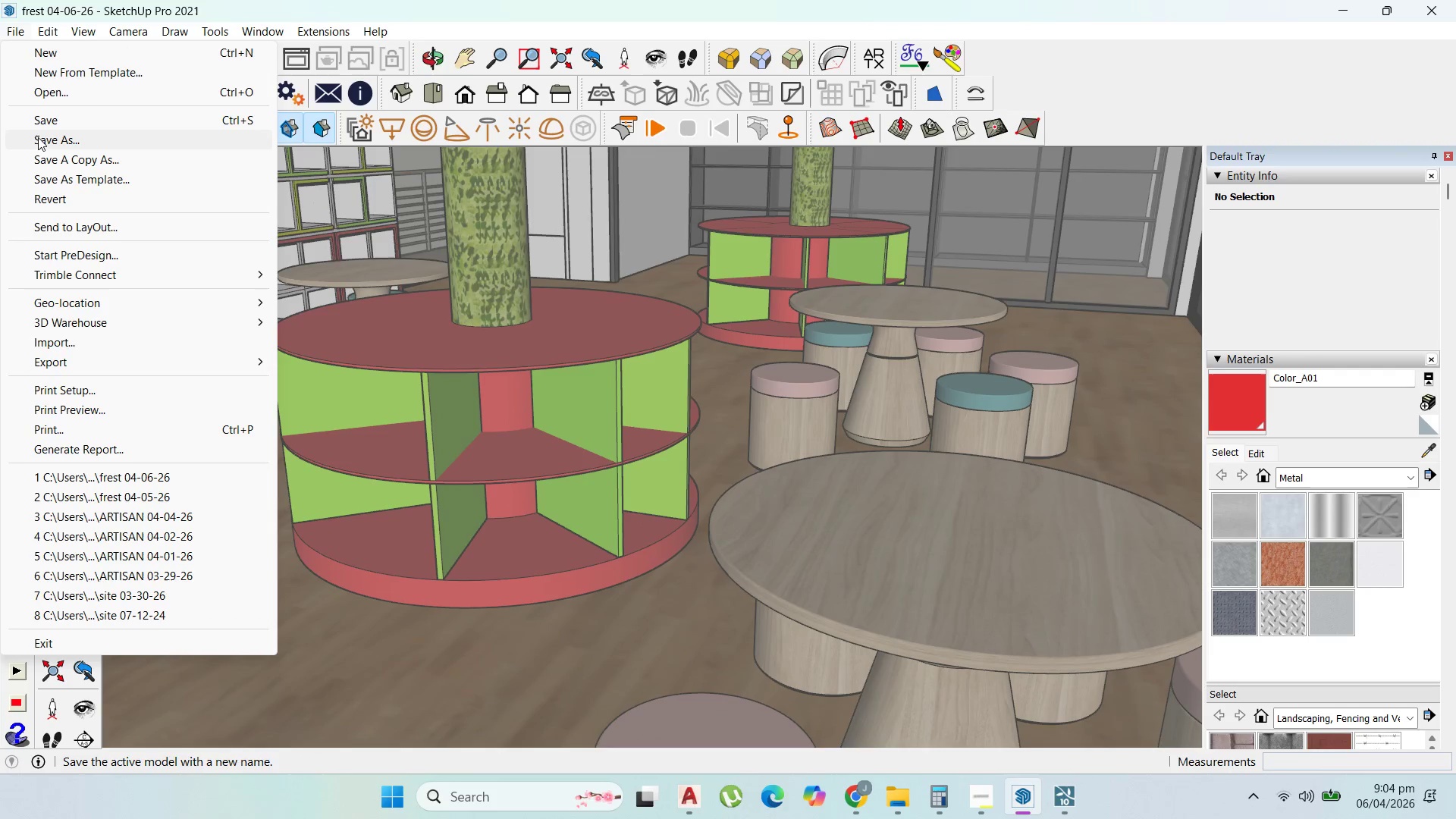 
left_click([40, 137])
 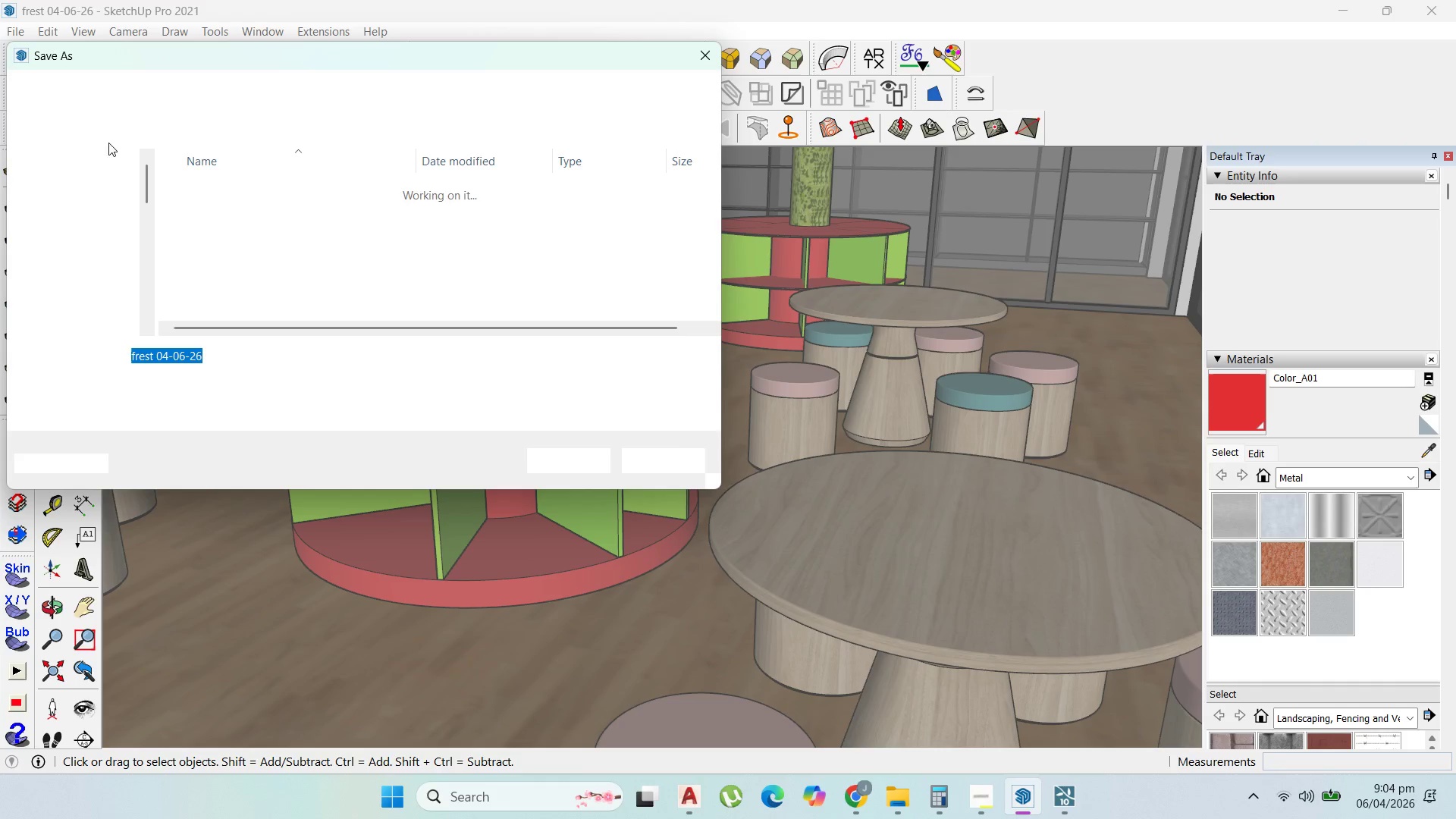 
left_click([243, 345])
 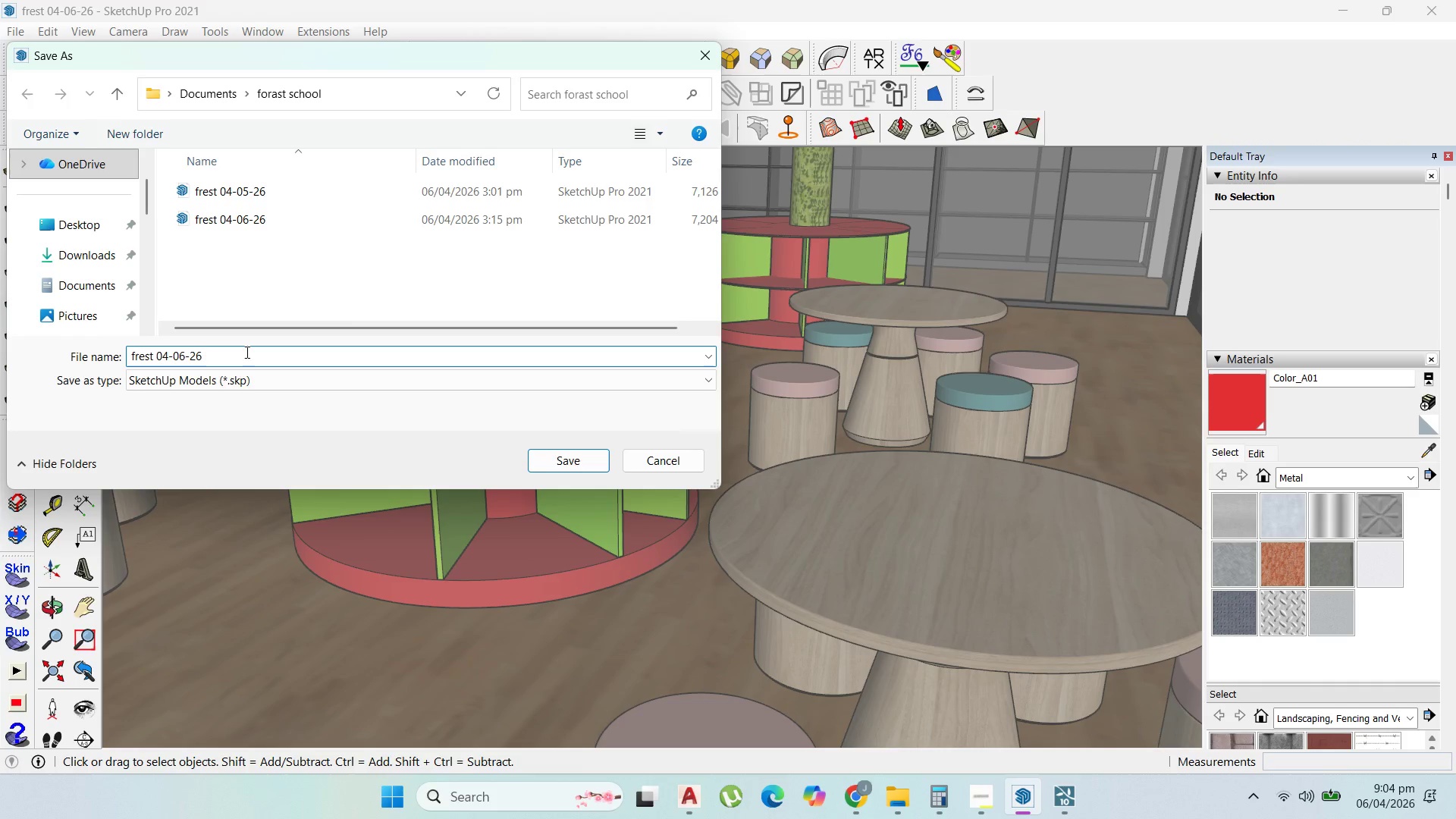 
key(Space)
 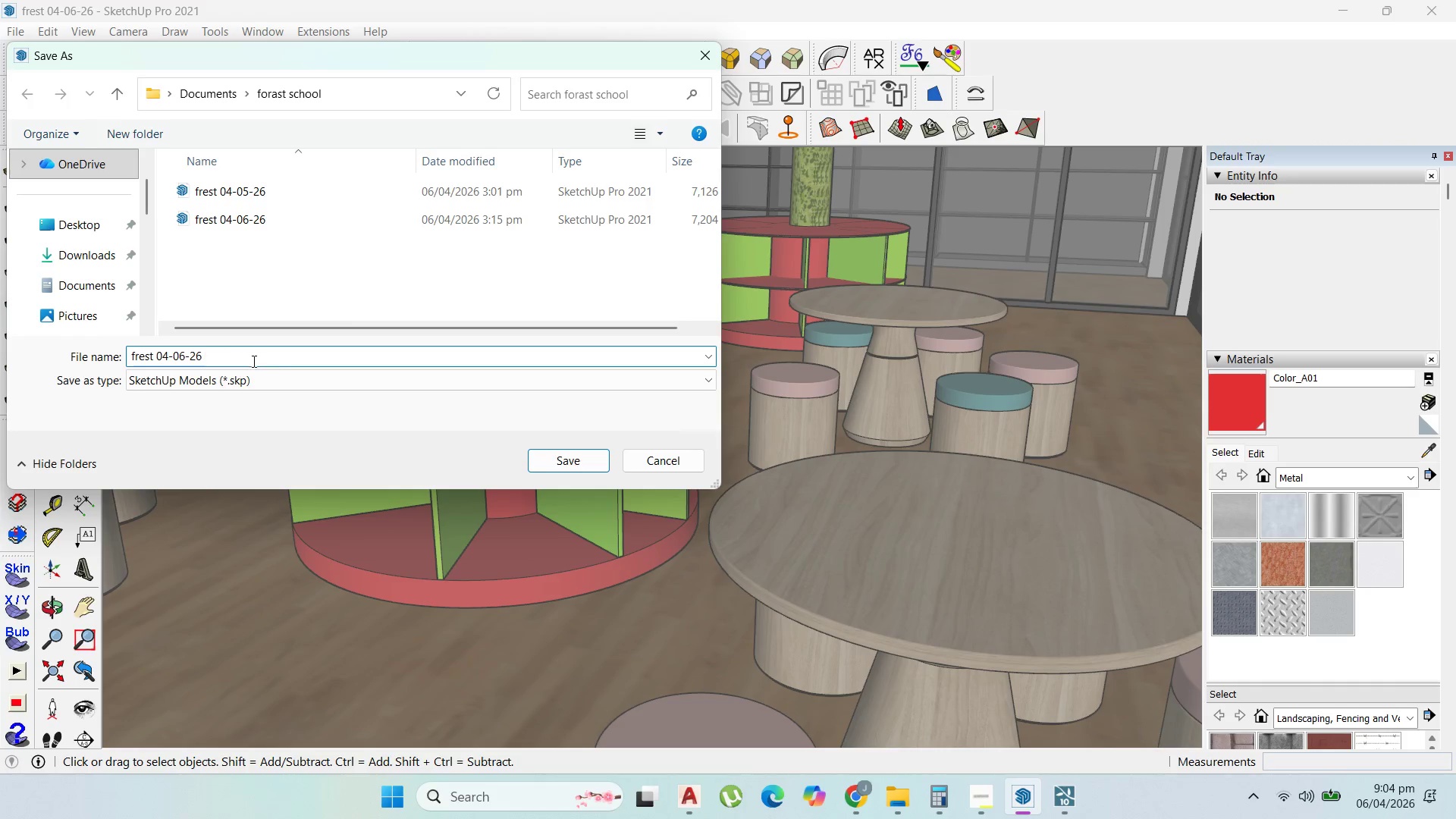 
key(B)
 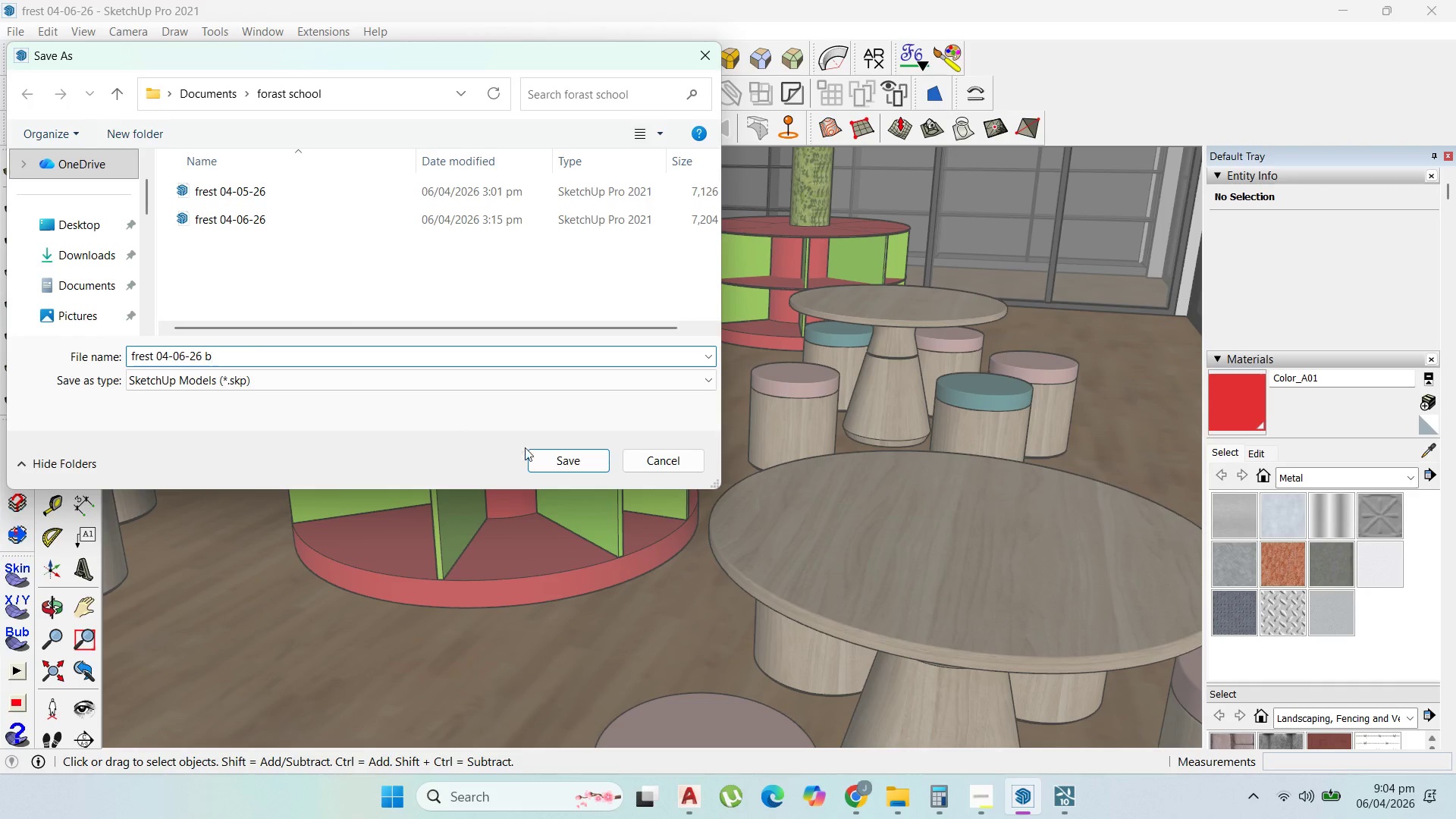 
left_click([551, 450])
 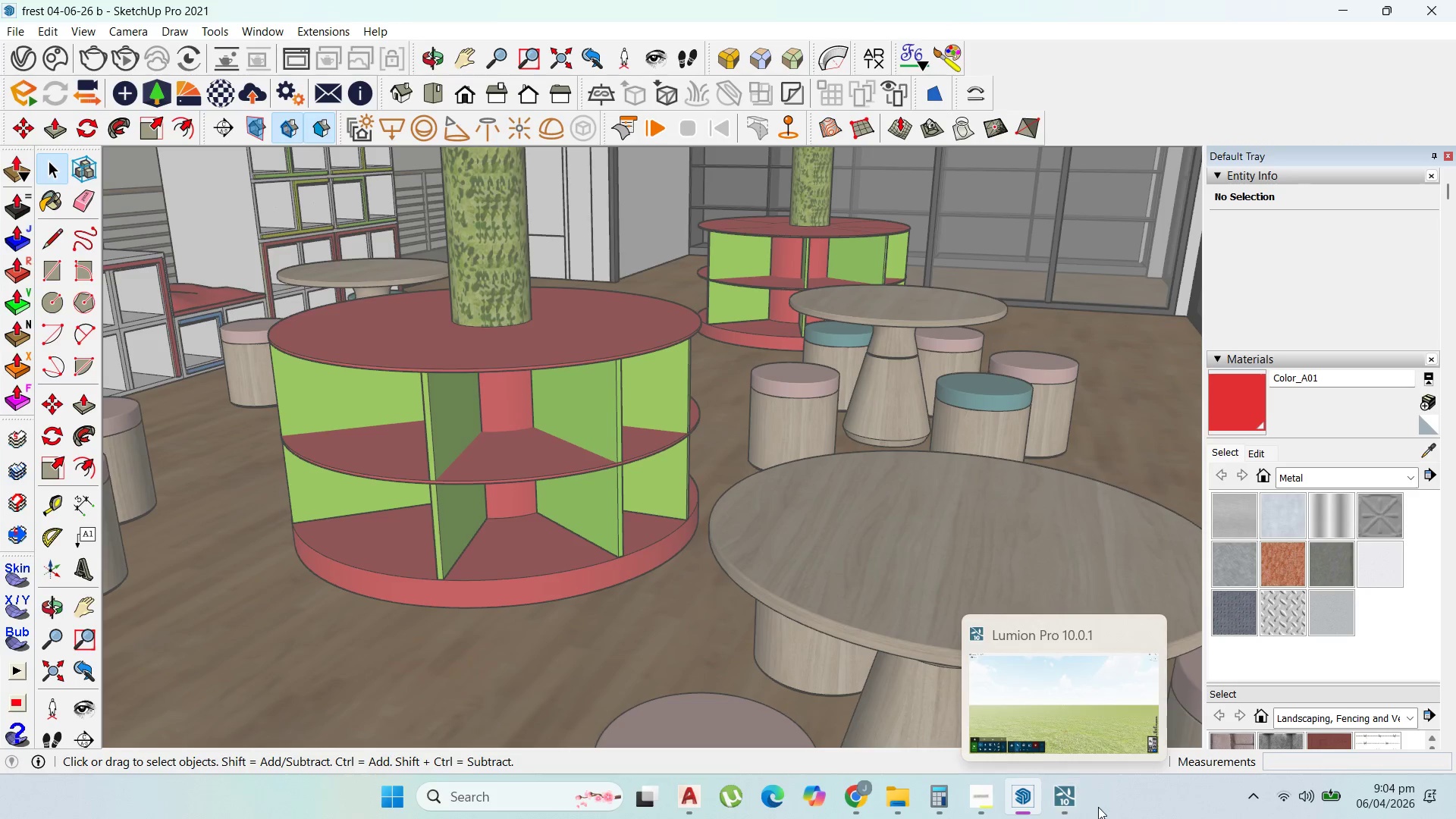 
left_click([1072, 799])
 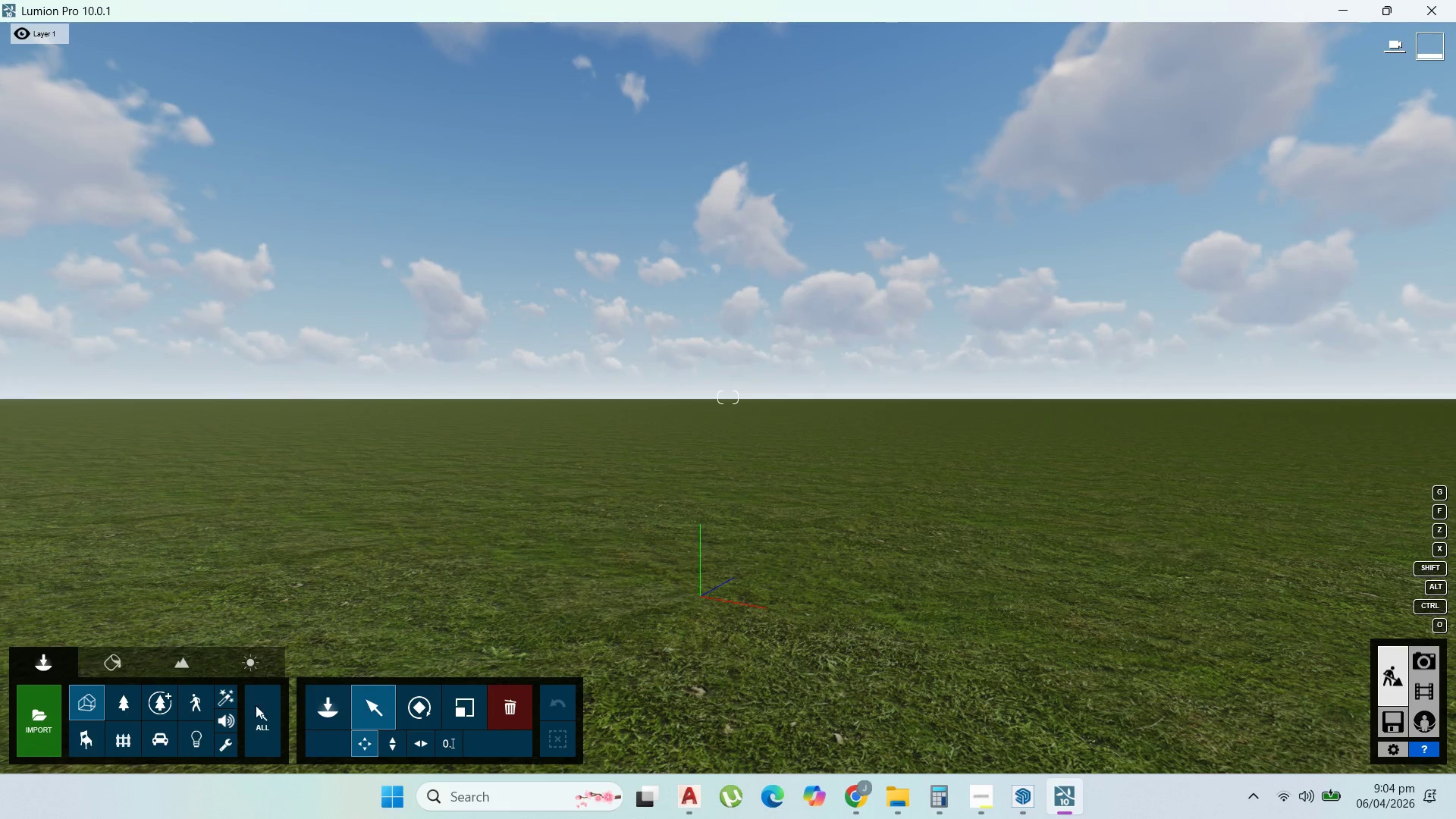 
left_click([45, 714])
 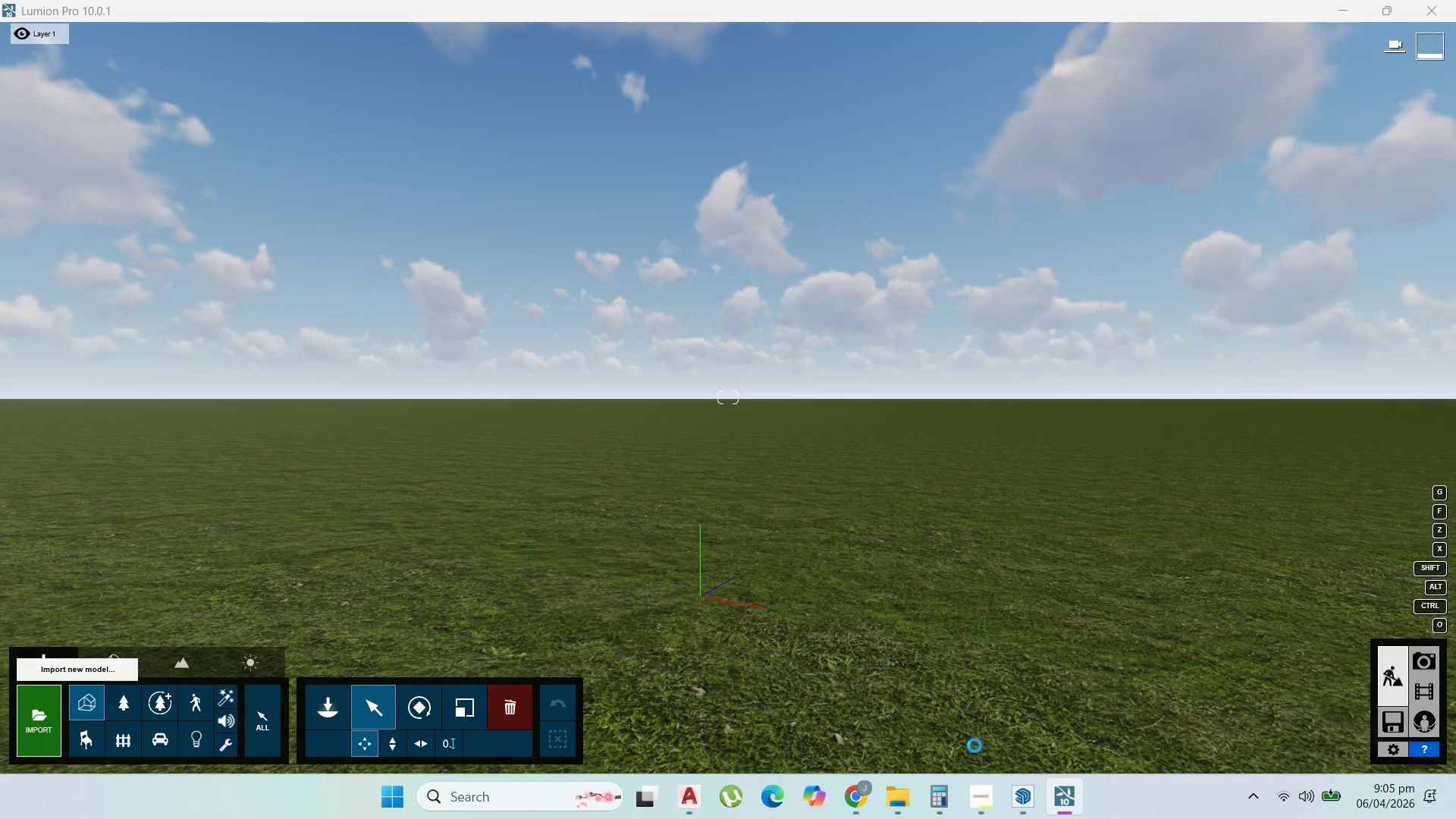 
left_click([1018, 802])
 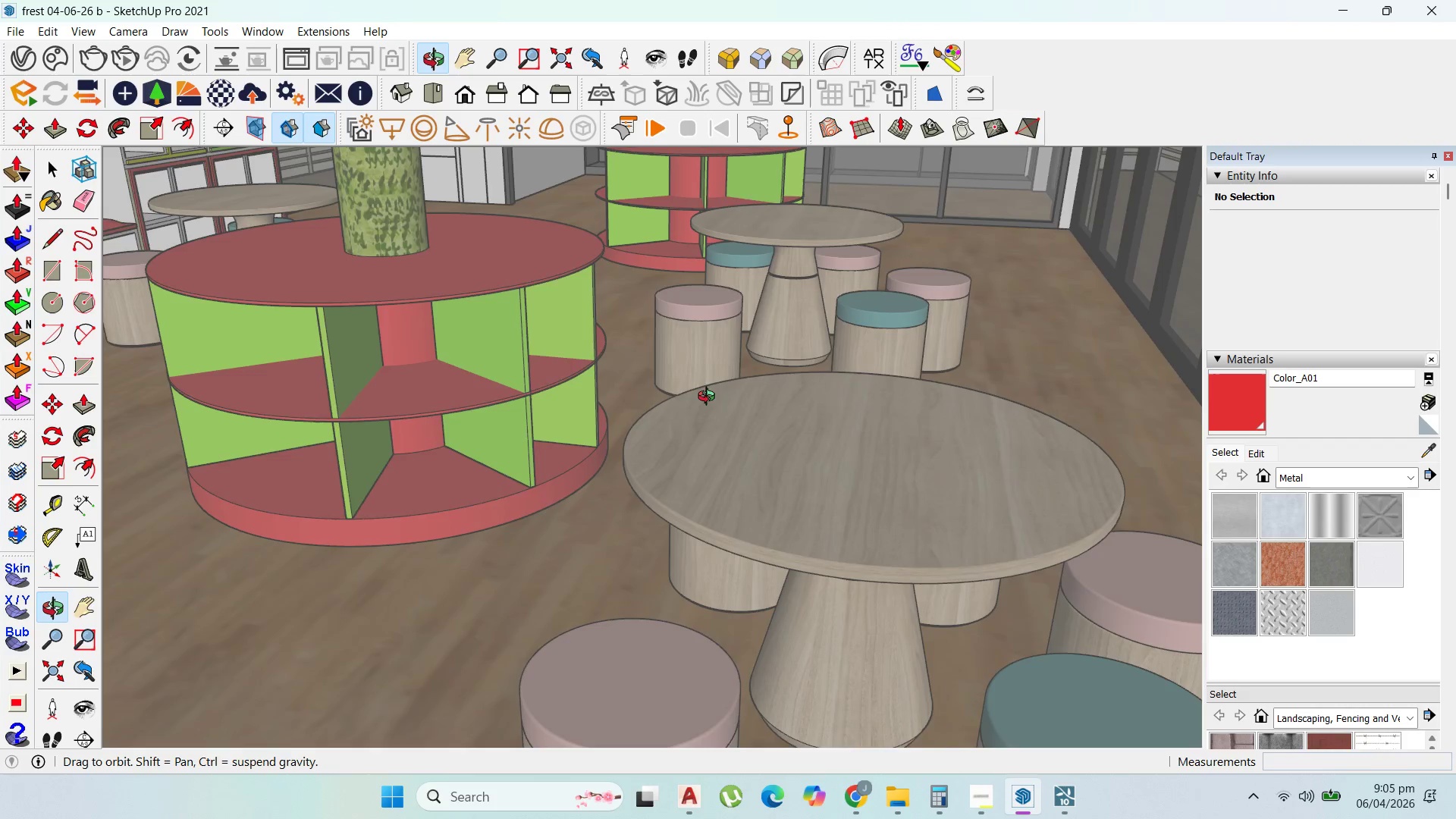 
scroll: coordinate [748, 428], scroll_direction: down, amount: 1.0
 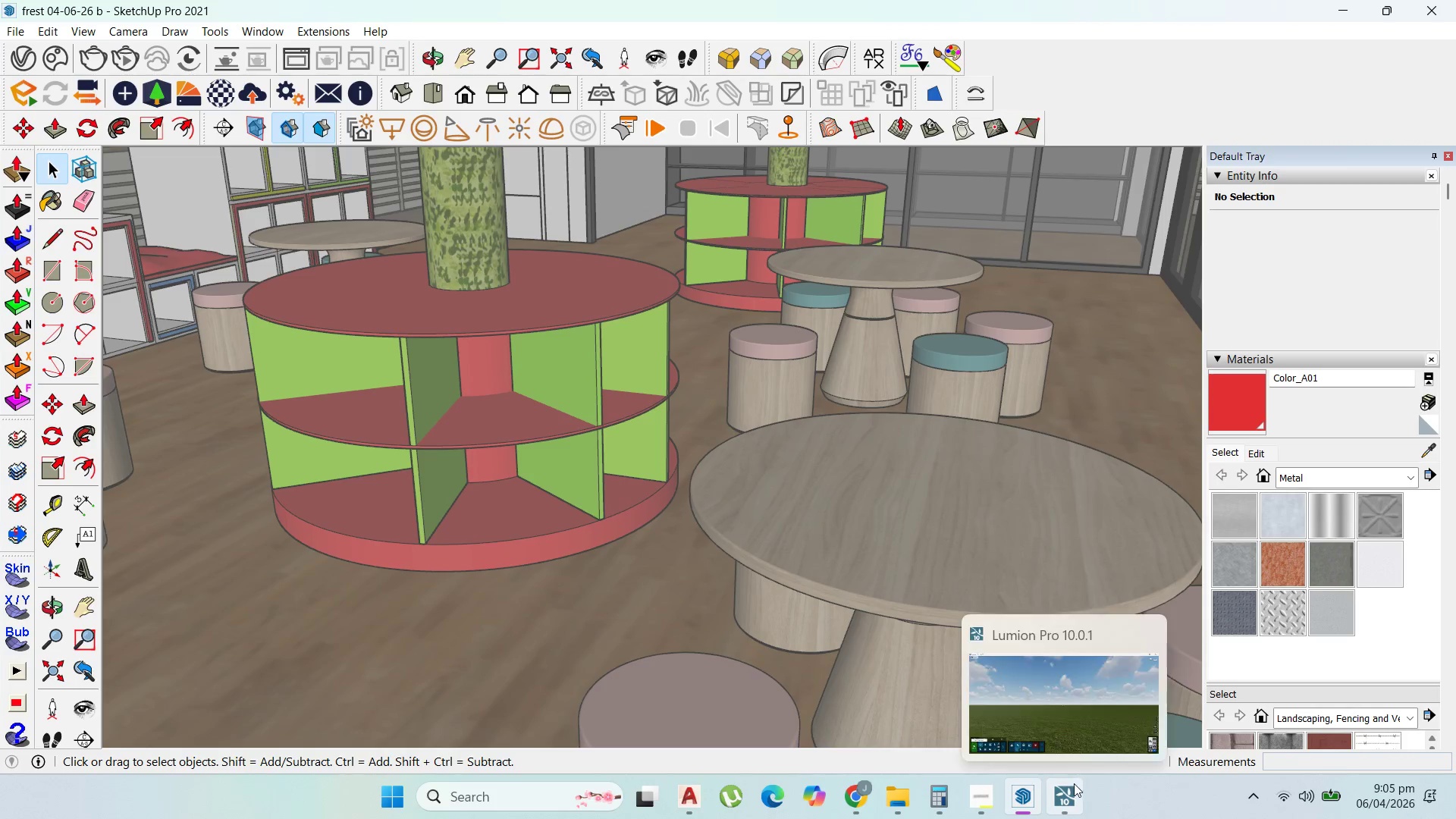 
left_click_drag(start_coordinate=[1073, 784], to_coordinate=[1073, 793])
 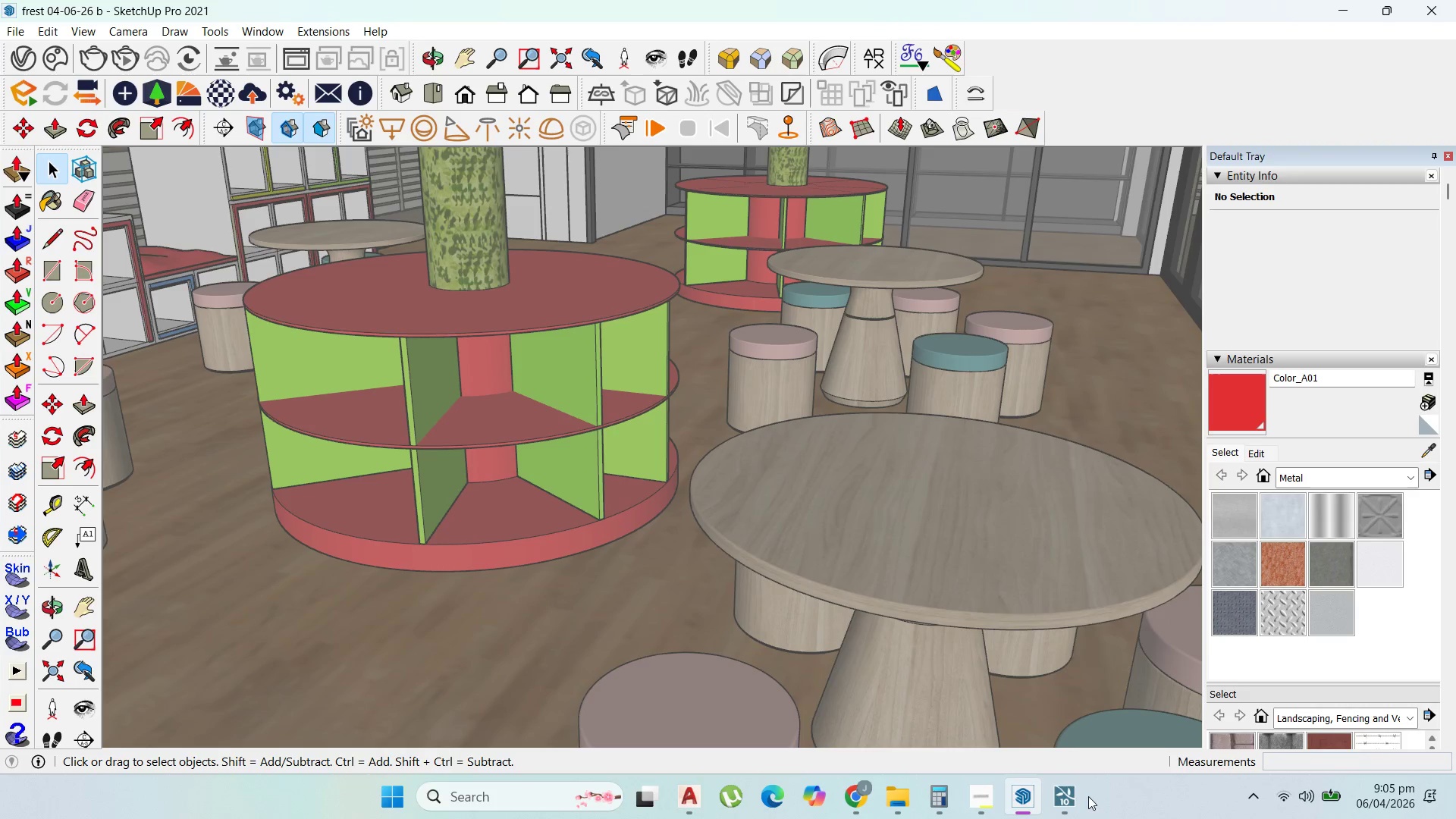 
left_click([1067, 789])
 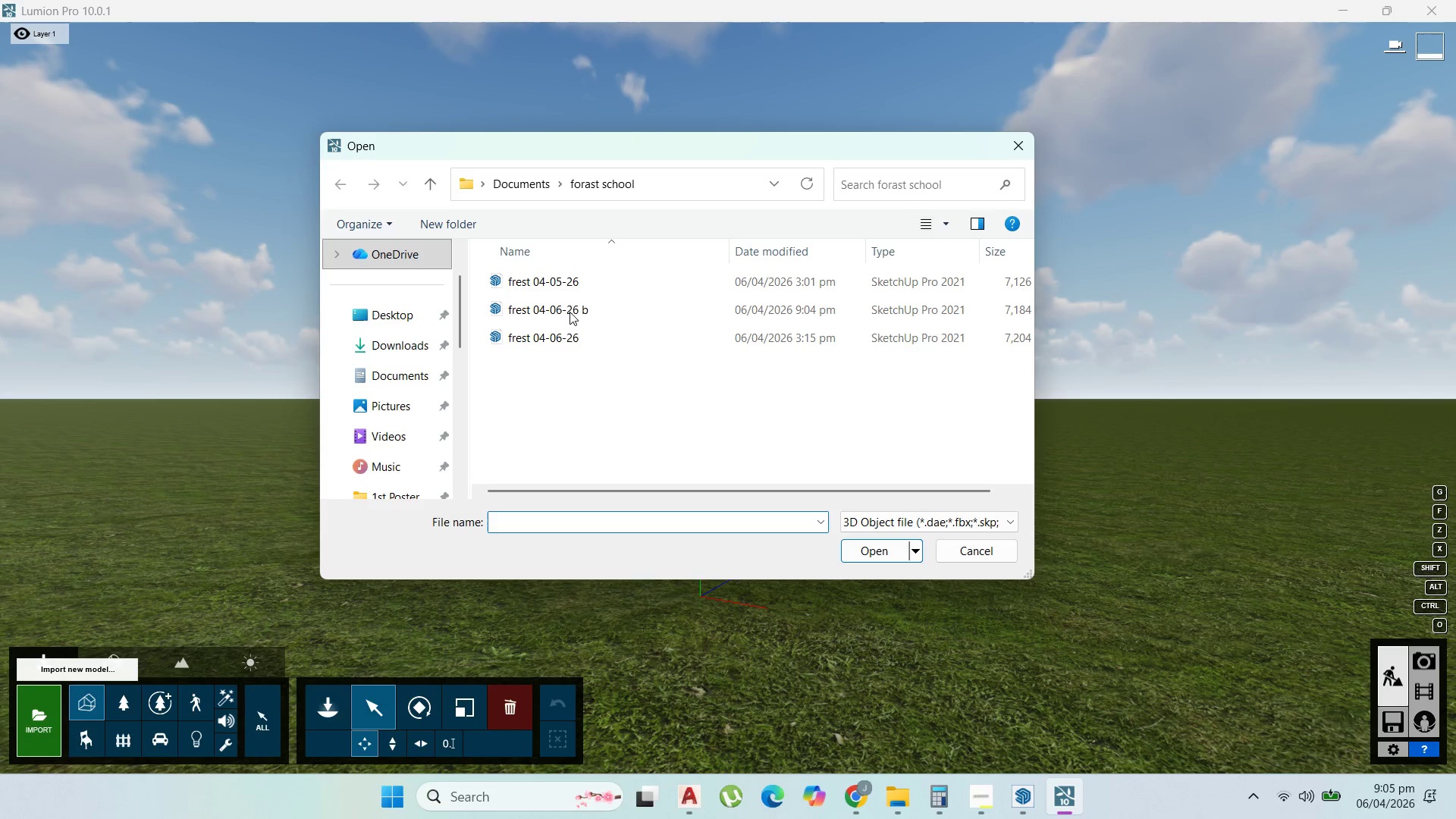 
left_click([601, 284])
 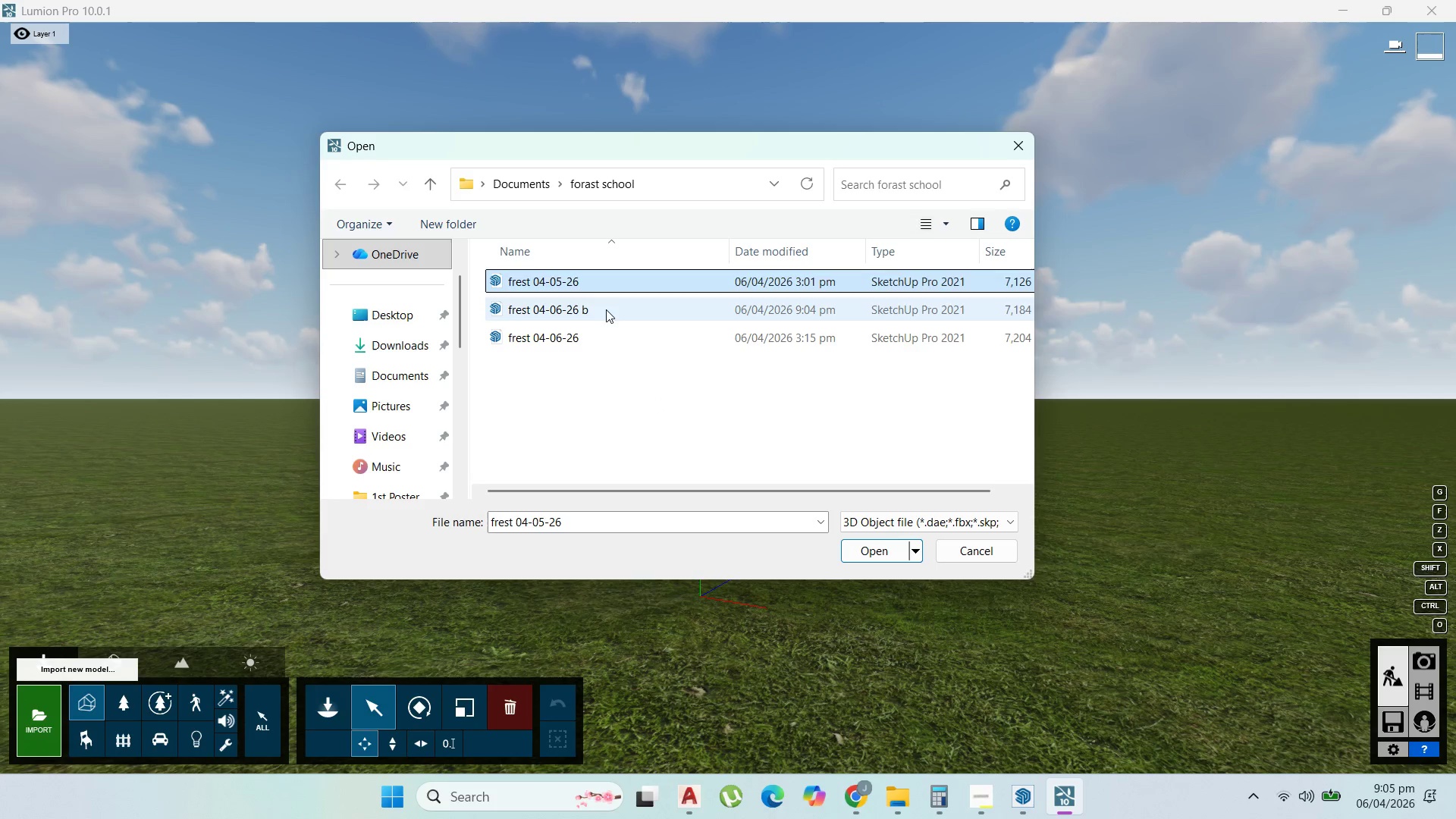 
left_click([605, 307])
 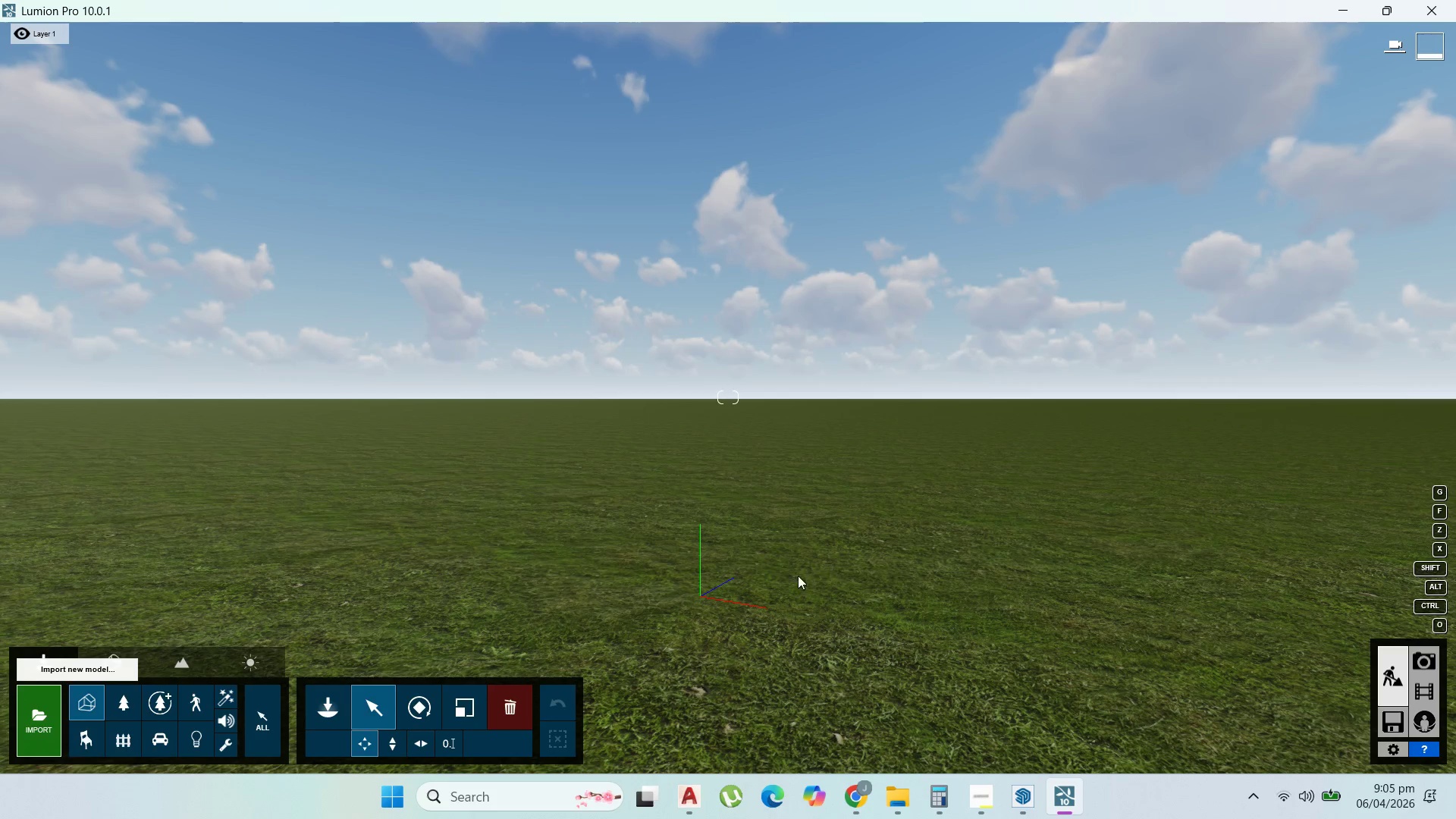 
left_click([793, 576])
 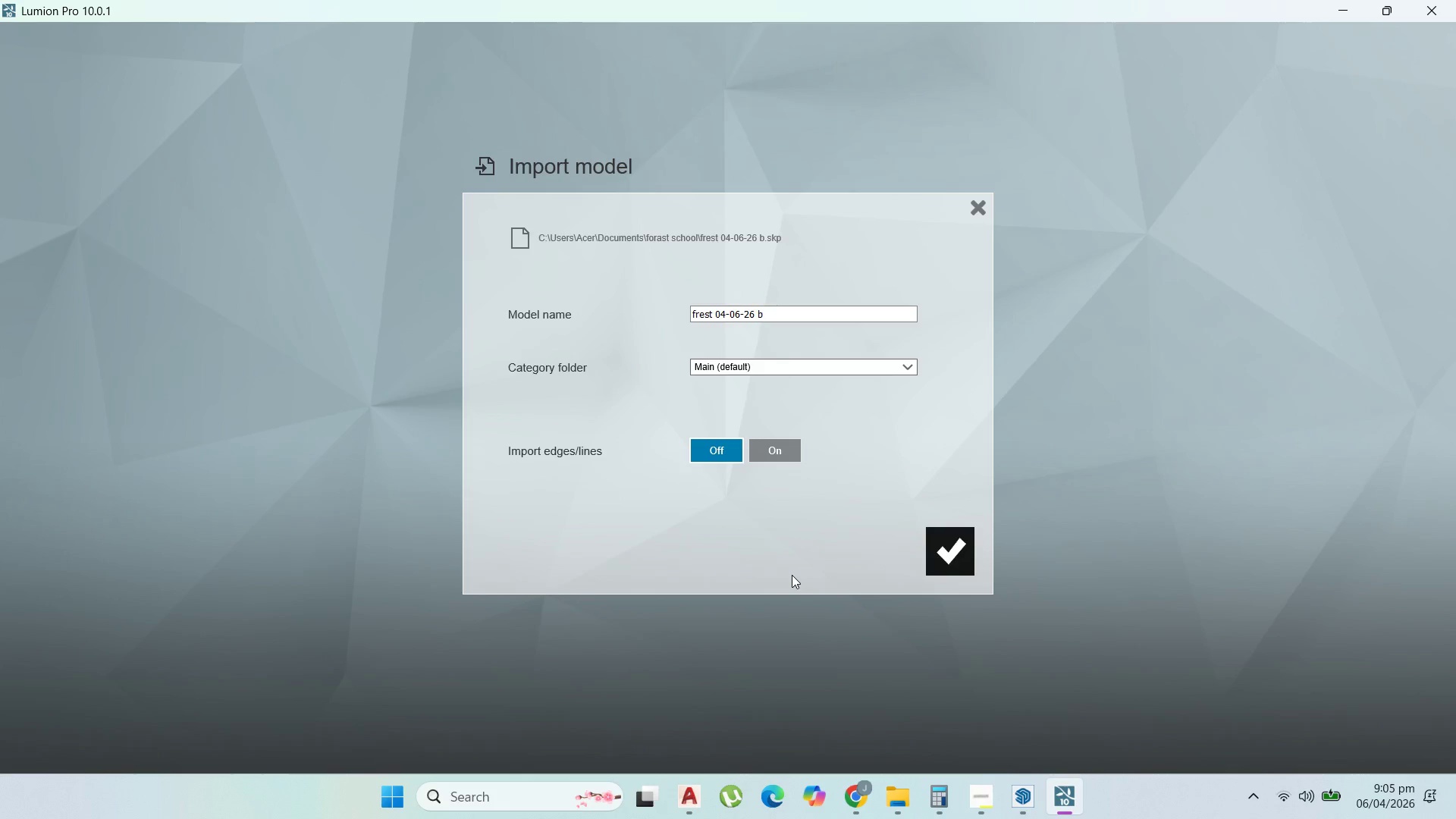 
left_click([962, 554])
 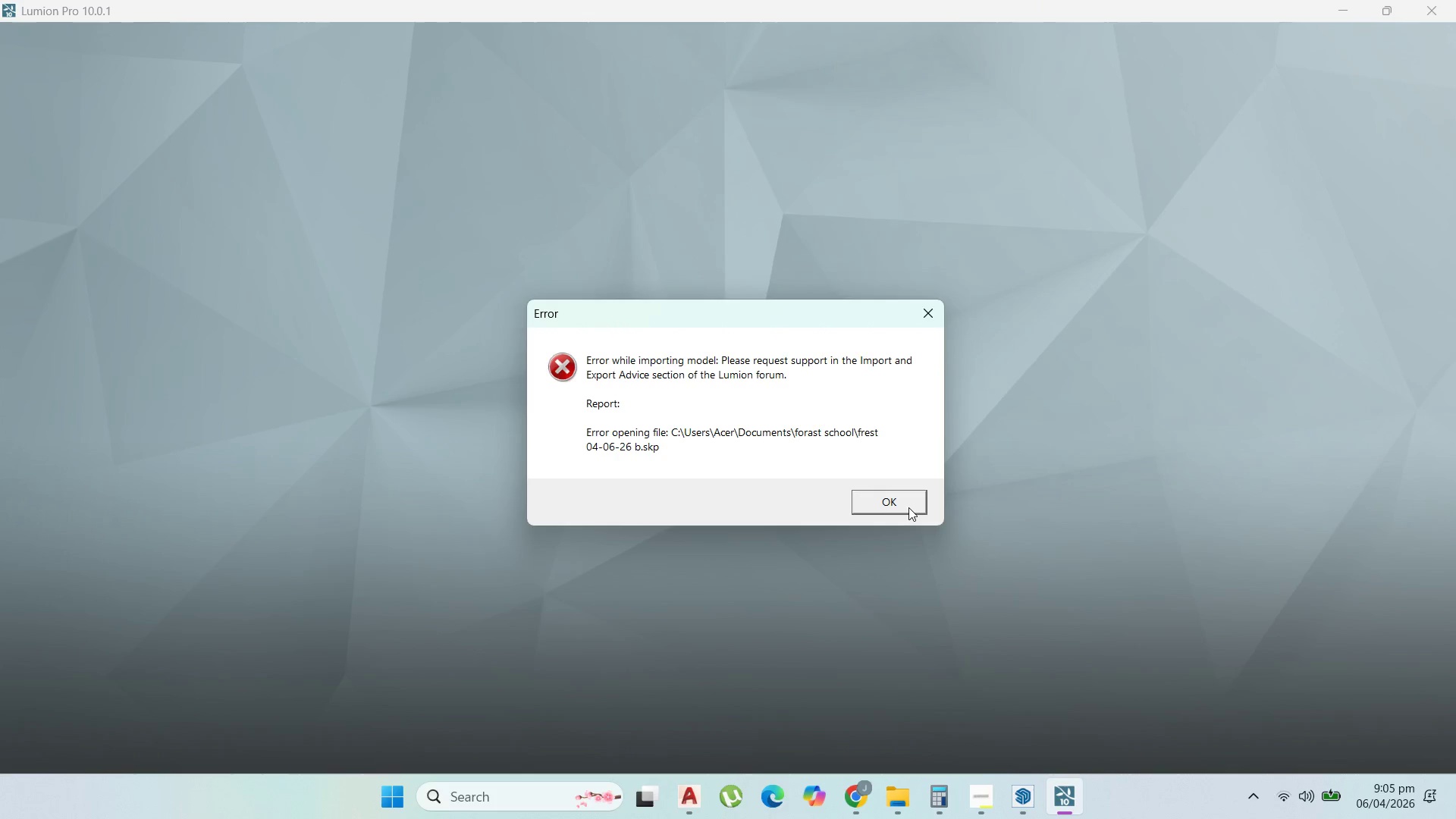 
left_click([909, 505])
 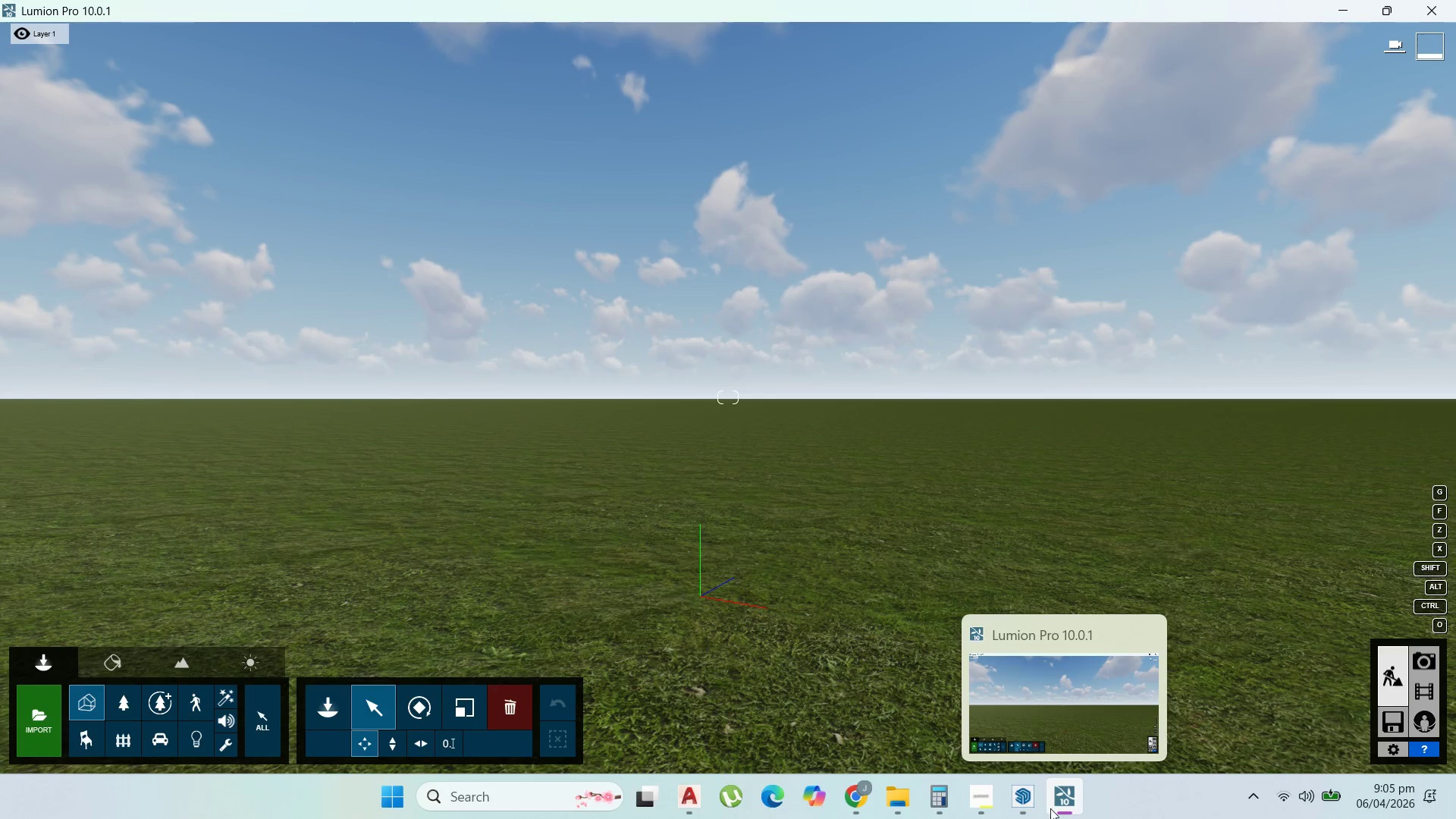 
left_click([1028, 802])
 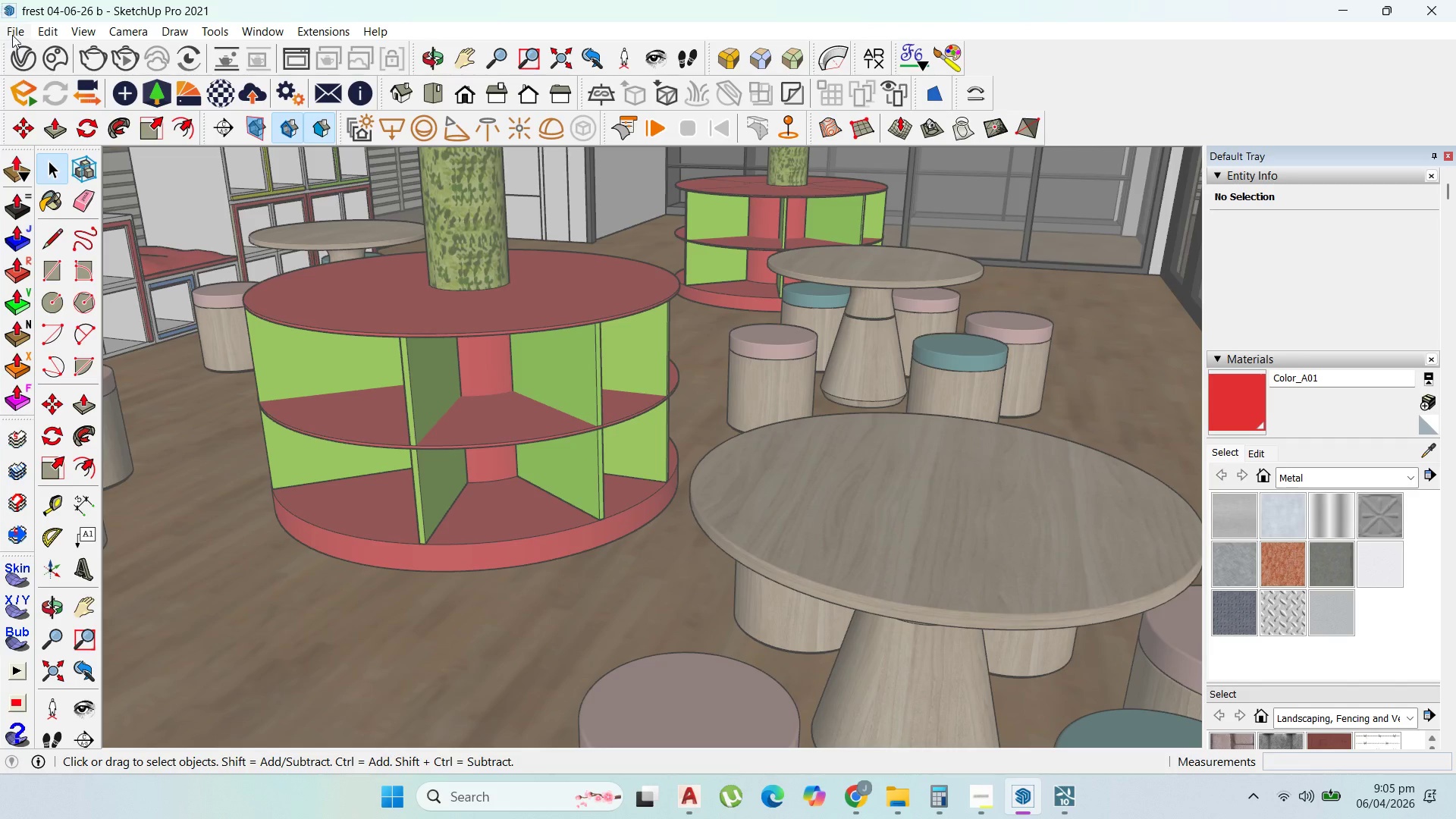 
left_click([12, 36])
 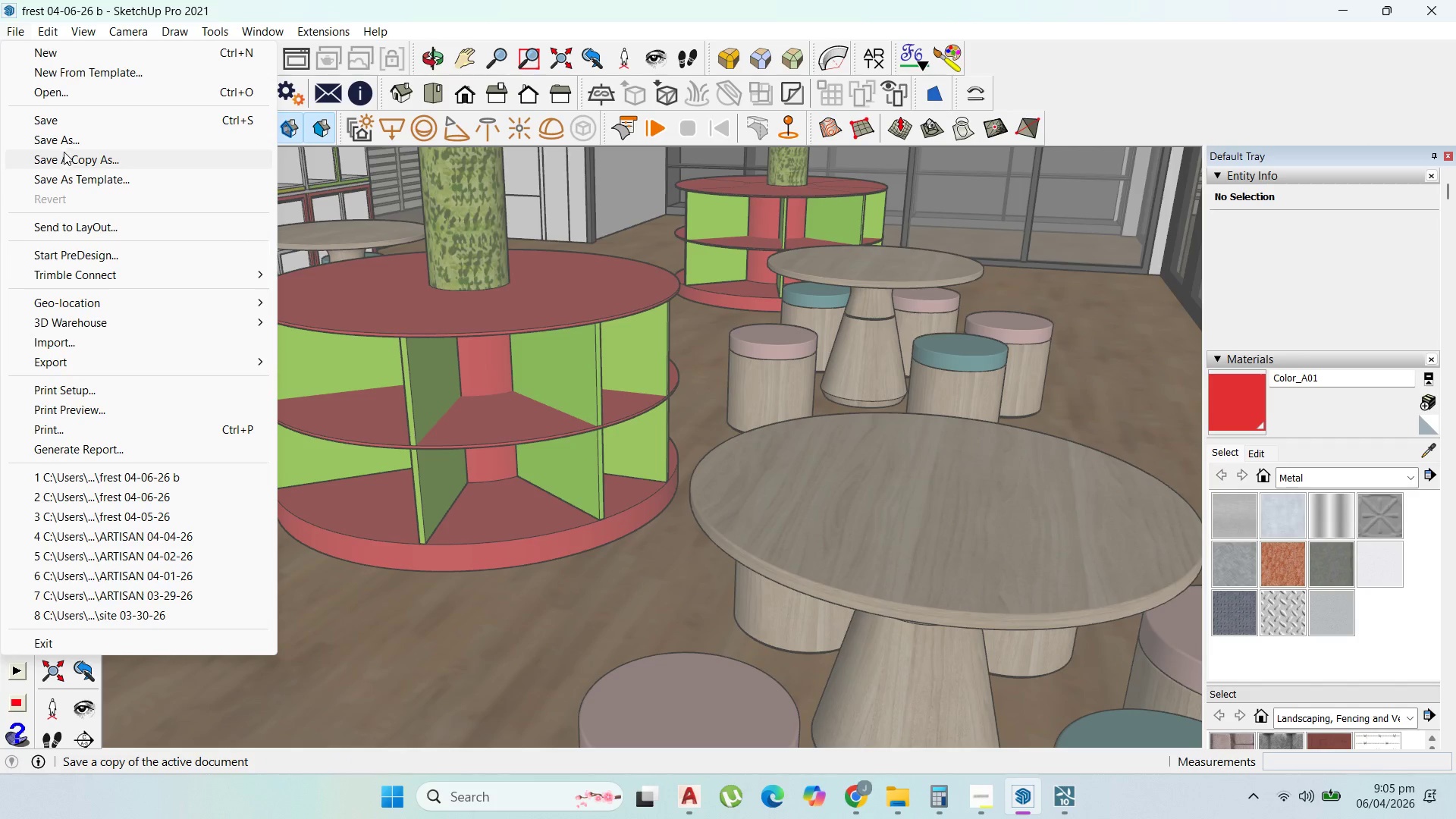 
left_click([61, 145])
 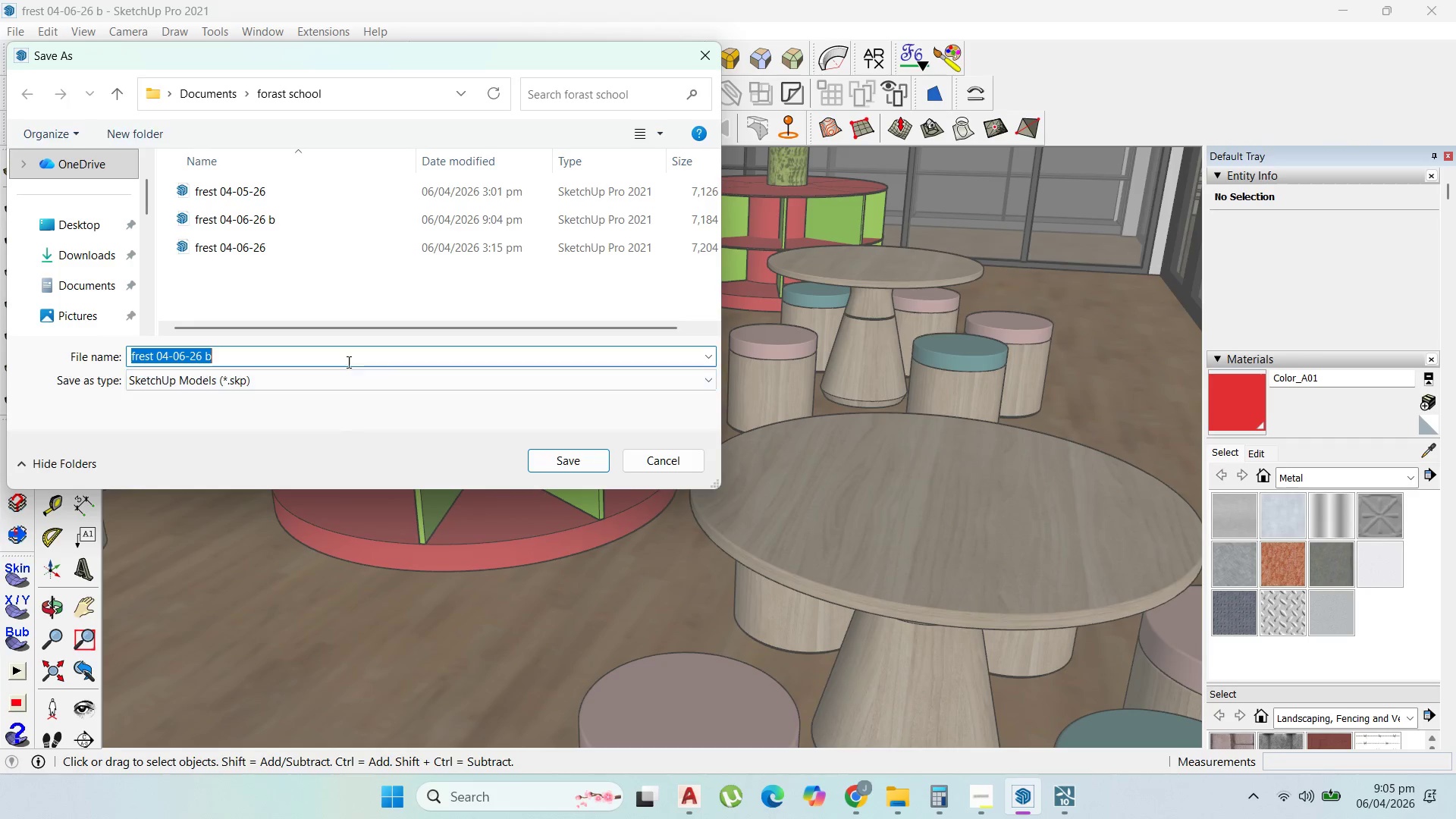 
left_click([345, 380])
 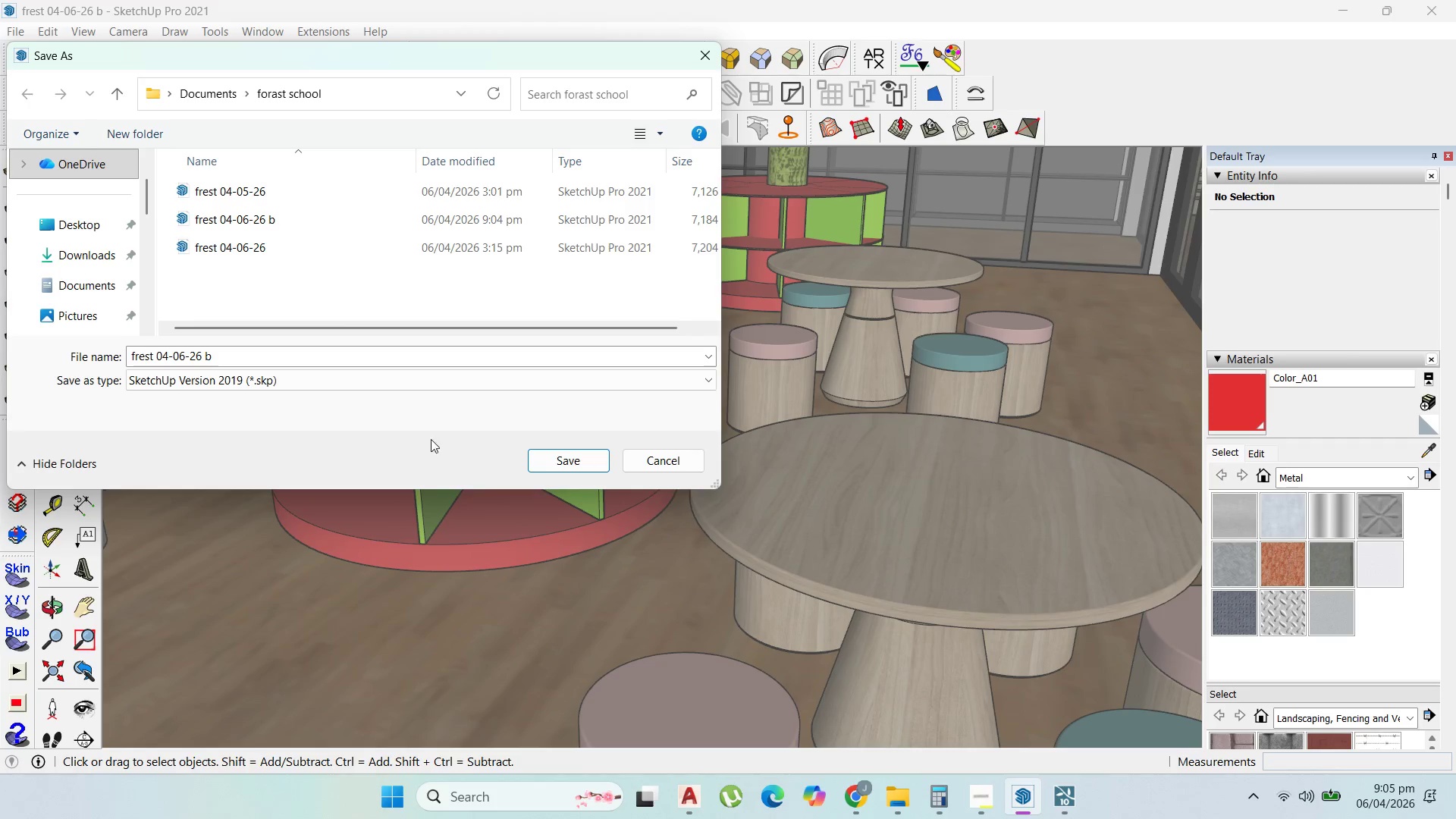 
left_click([550, 456])
 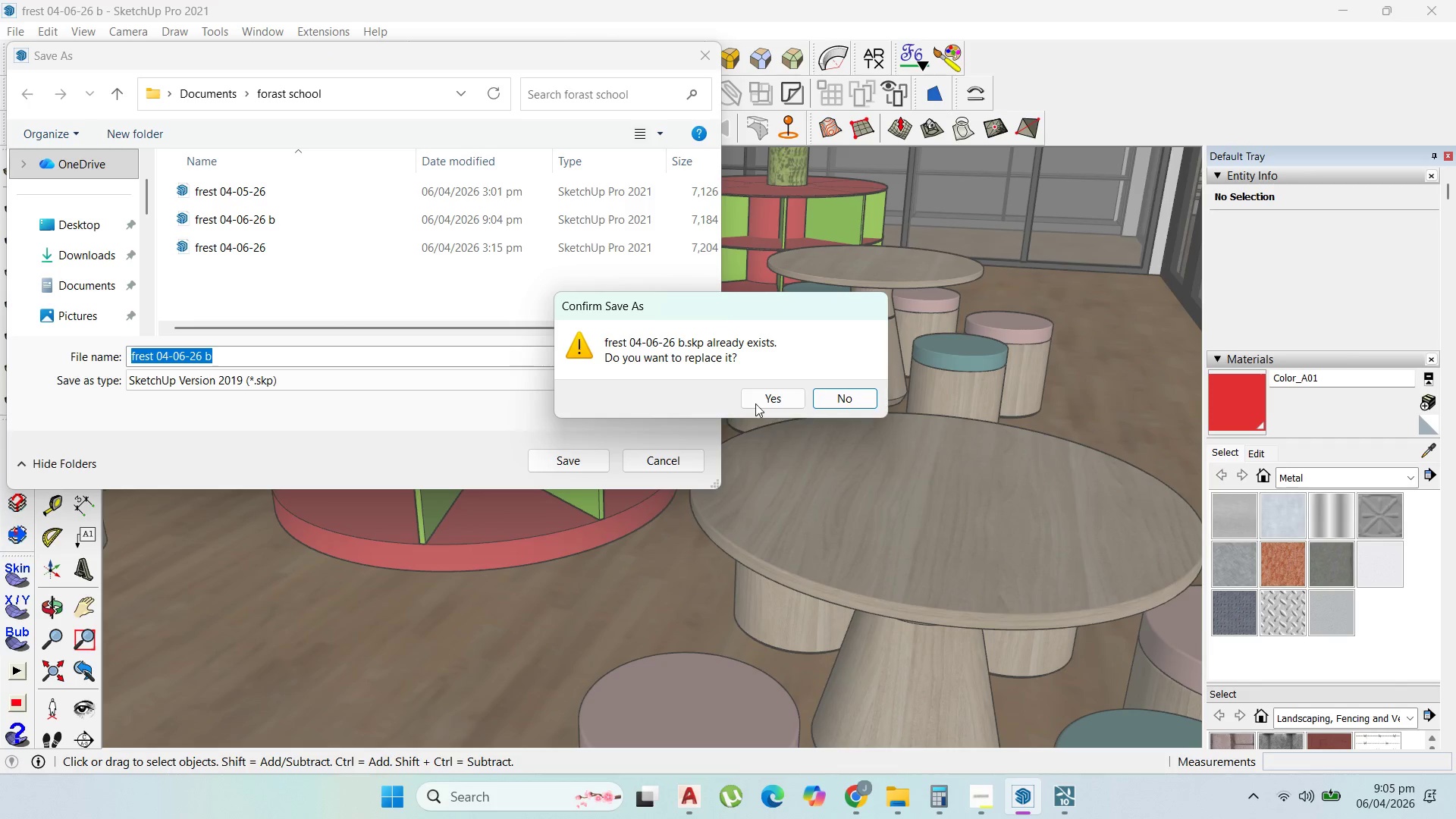 
left_click([787, 403])
 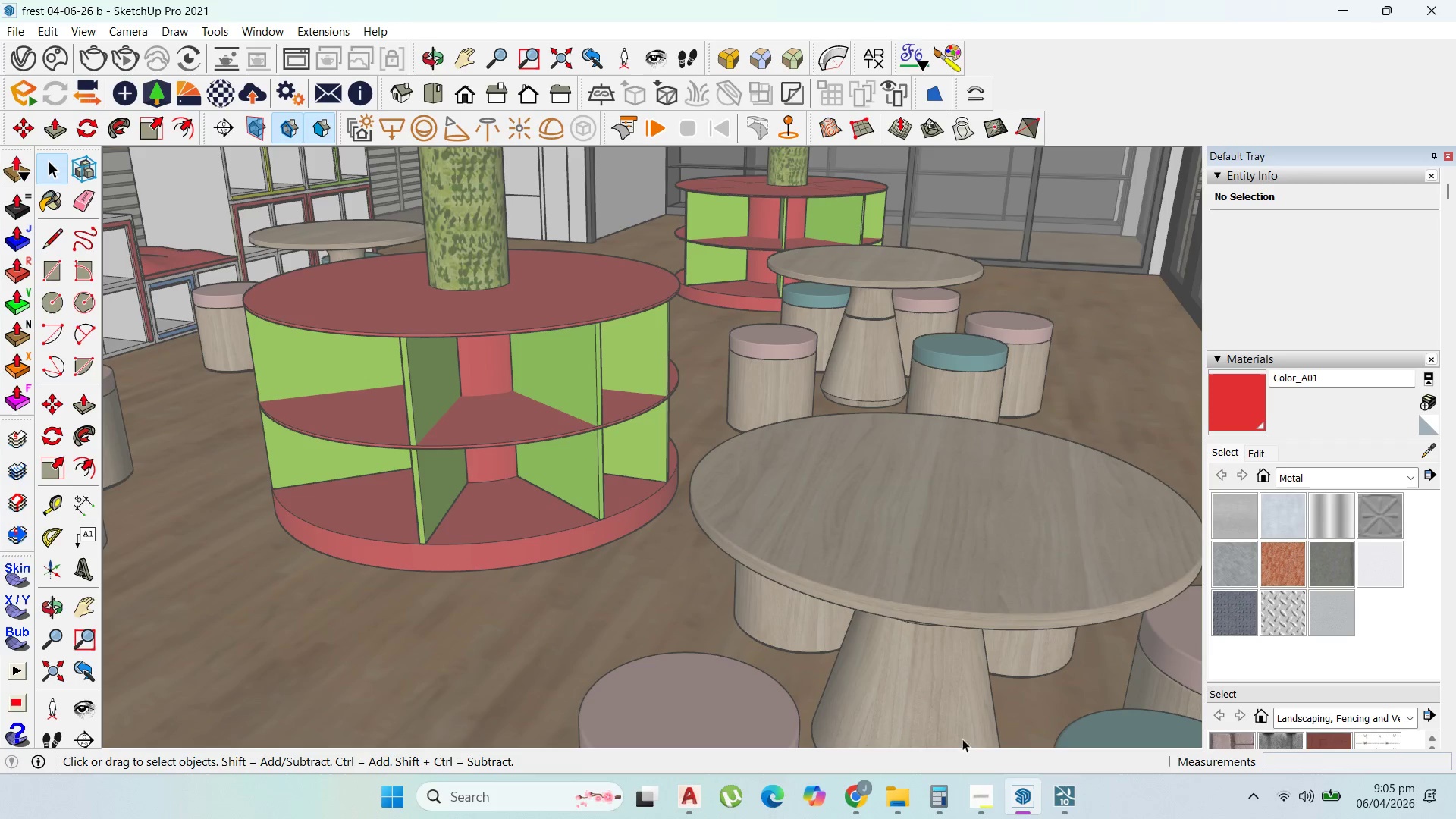 
left_click([1053, 793])
 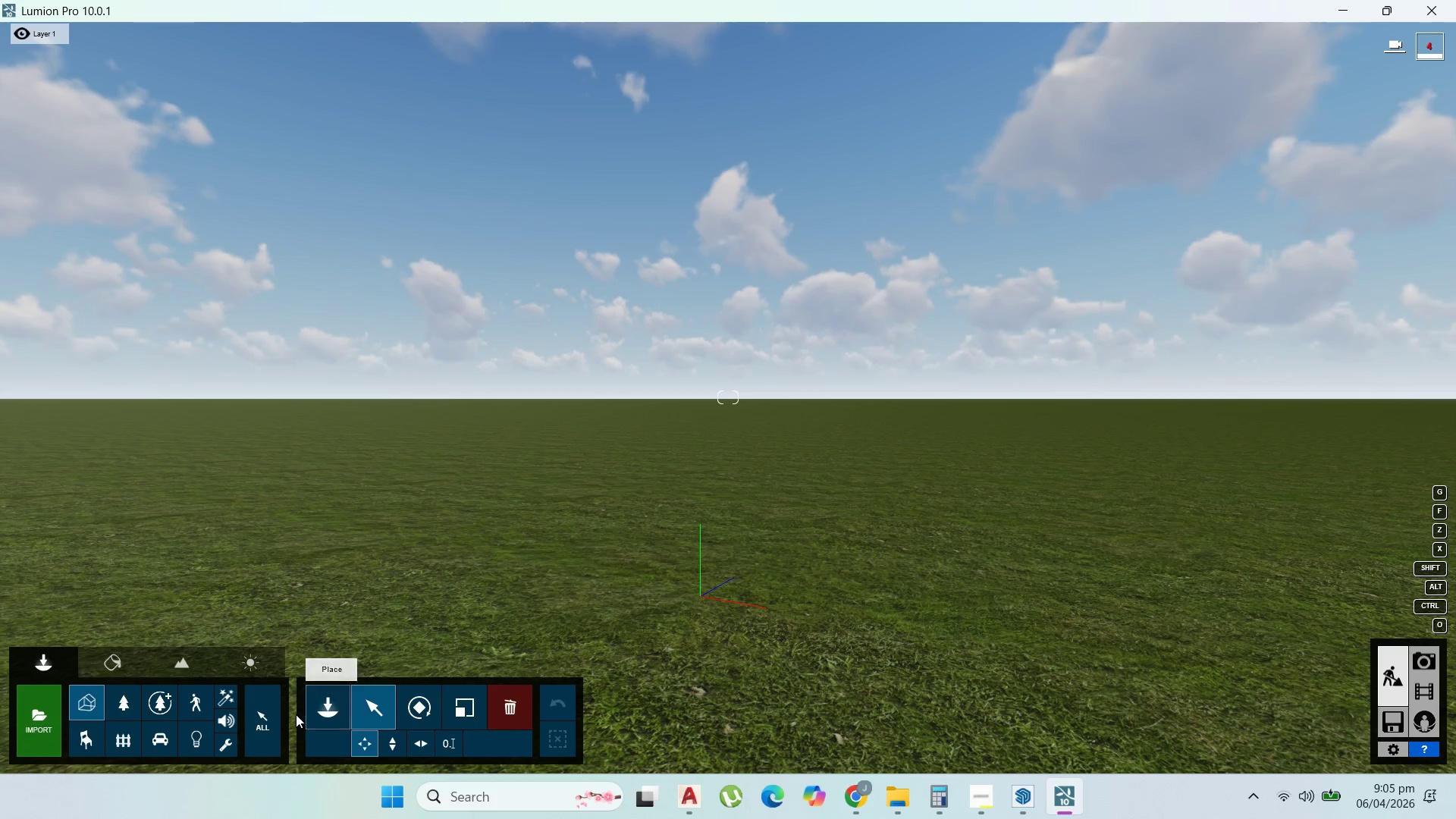 
left_click([328, 700])
 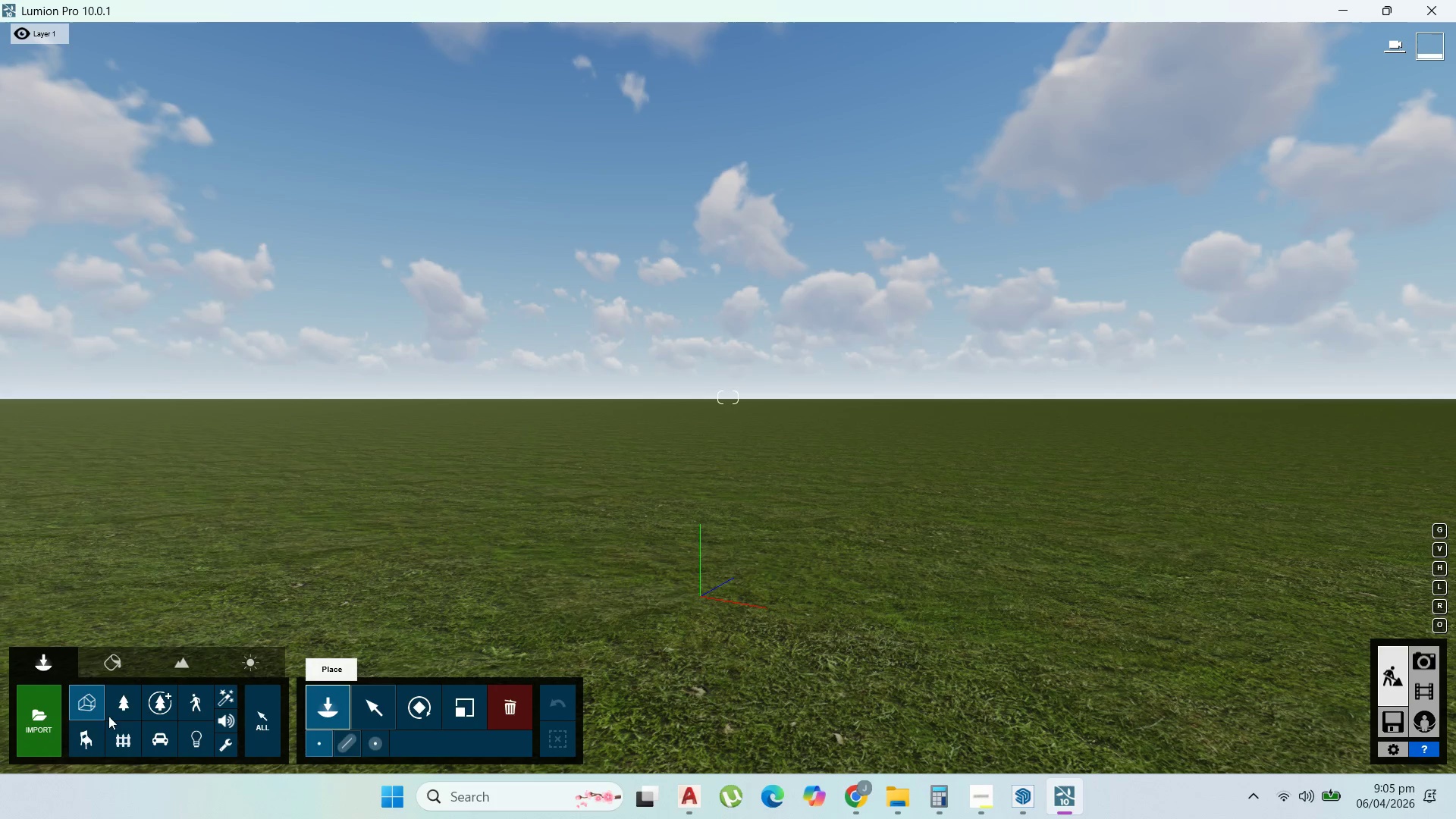 
left_click([37, 705])
 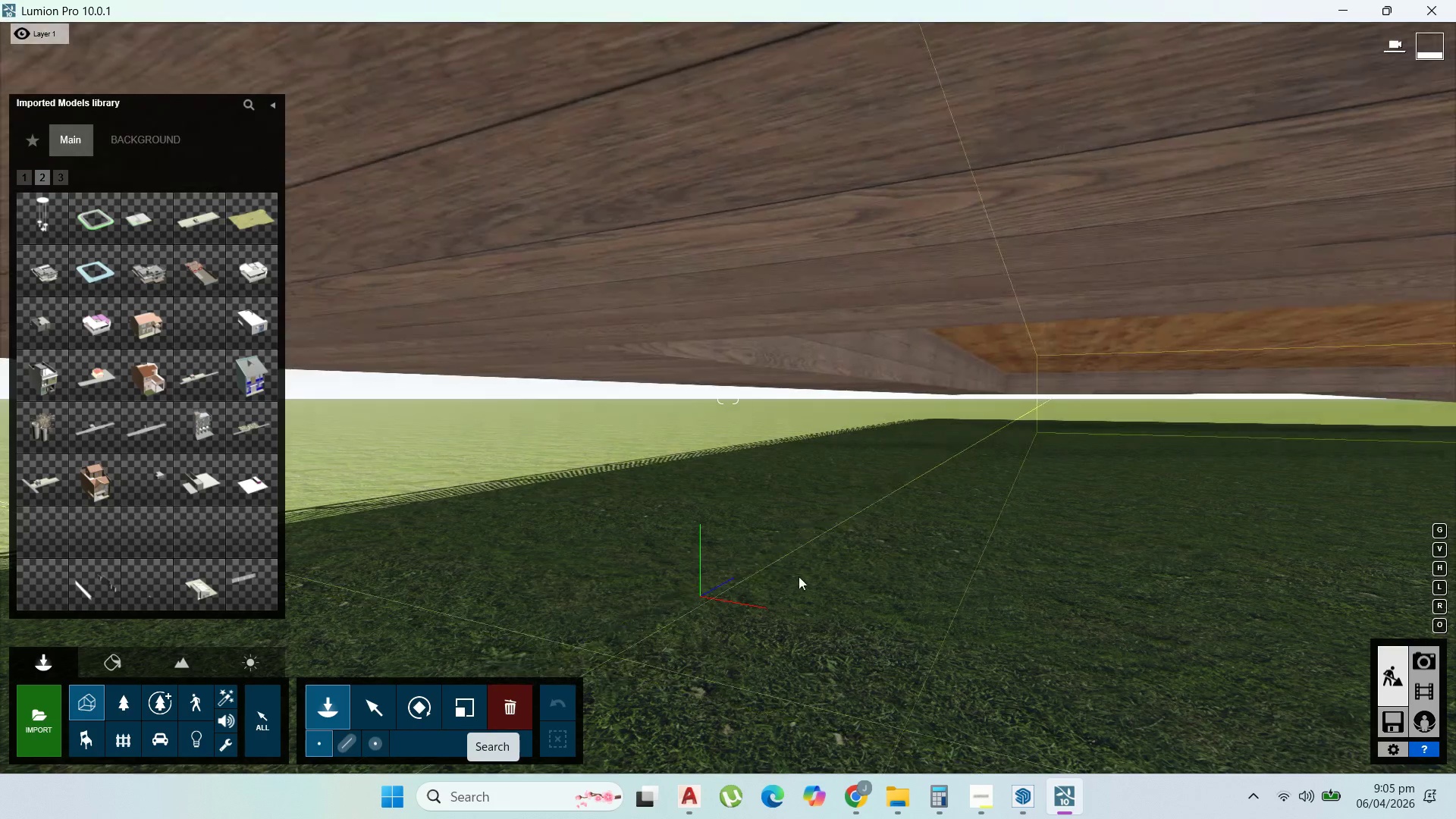 
wait(7.2)
 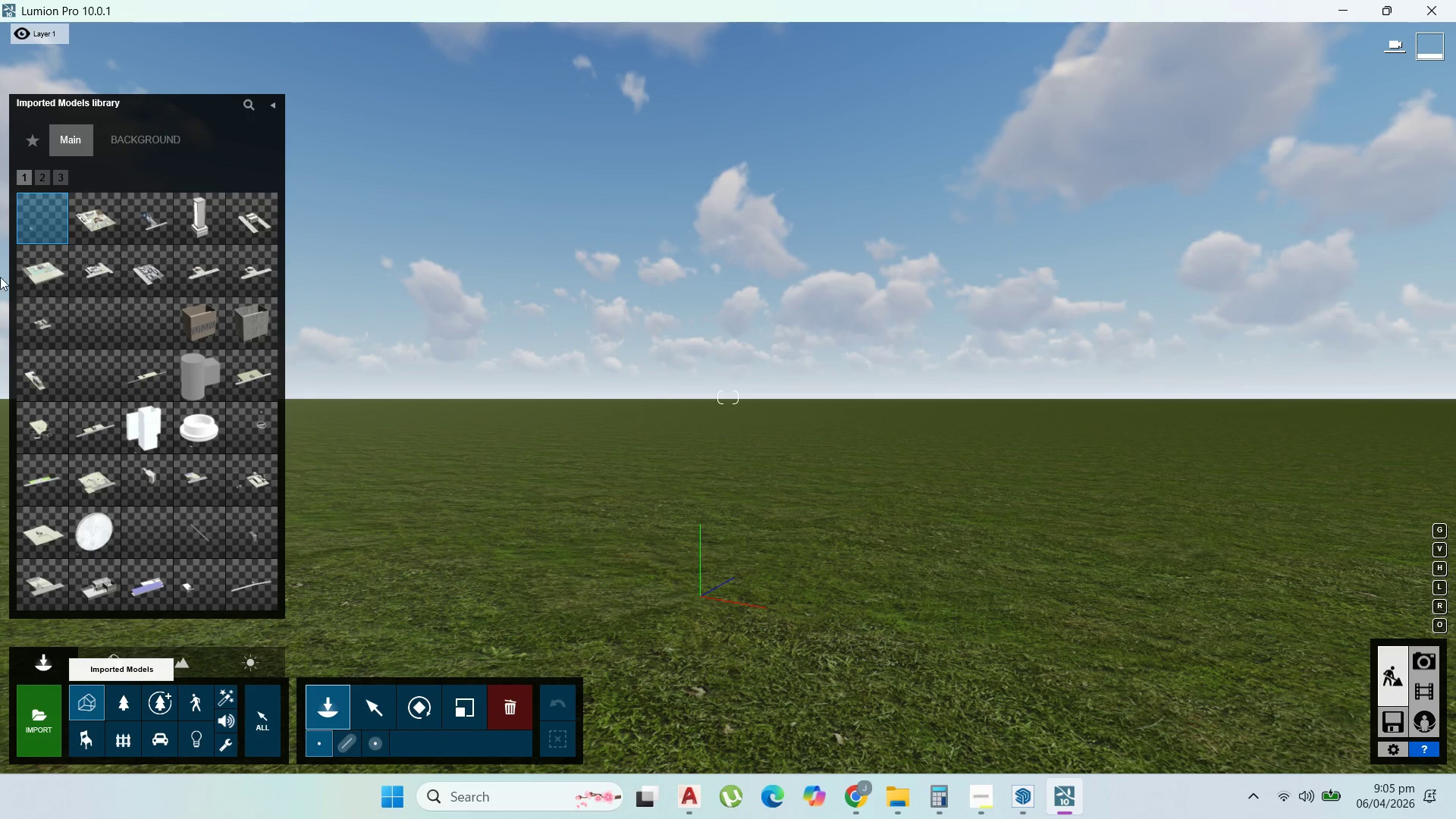 
left_click([359, 704])
 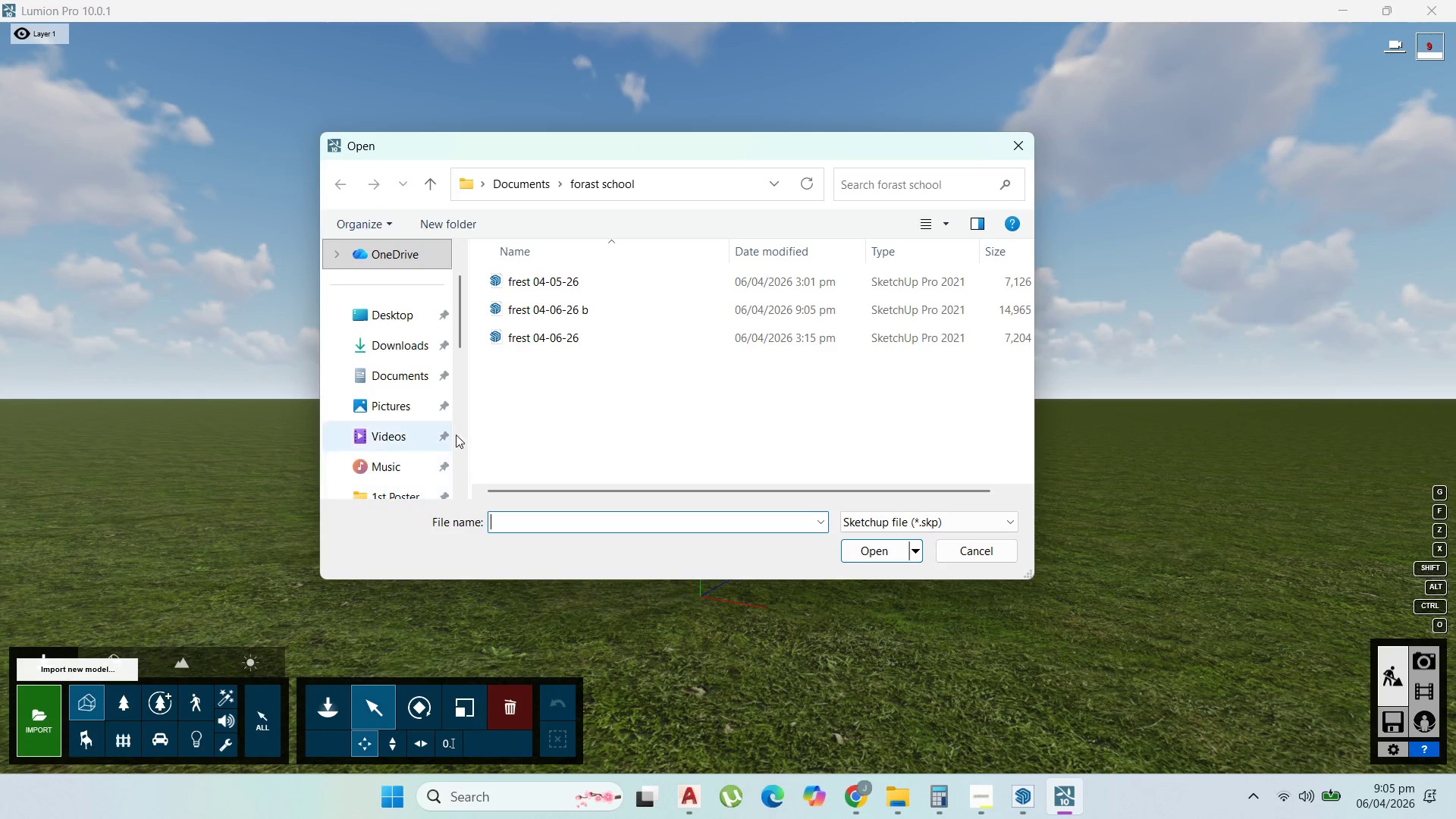 
left_click([581, 314])
 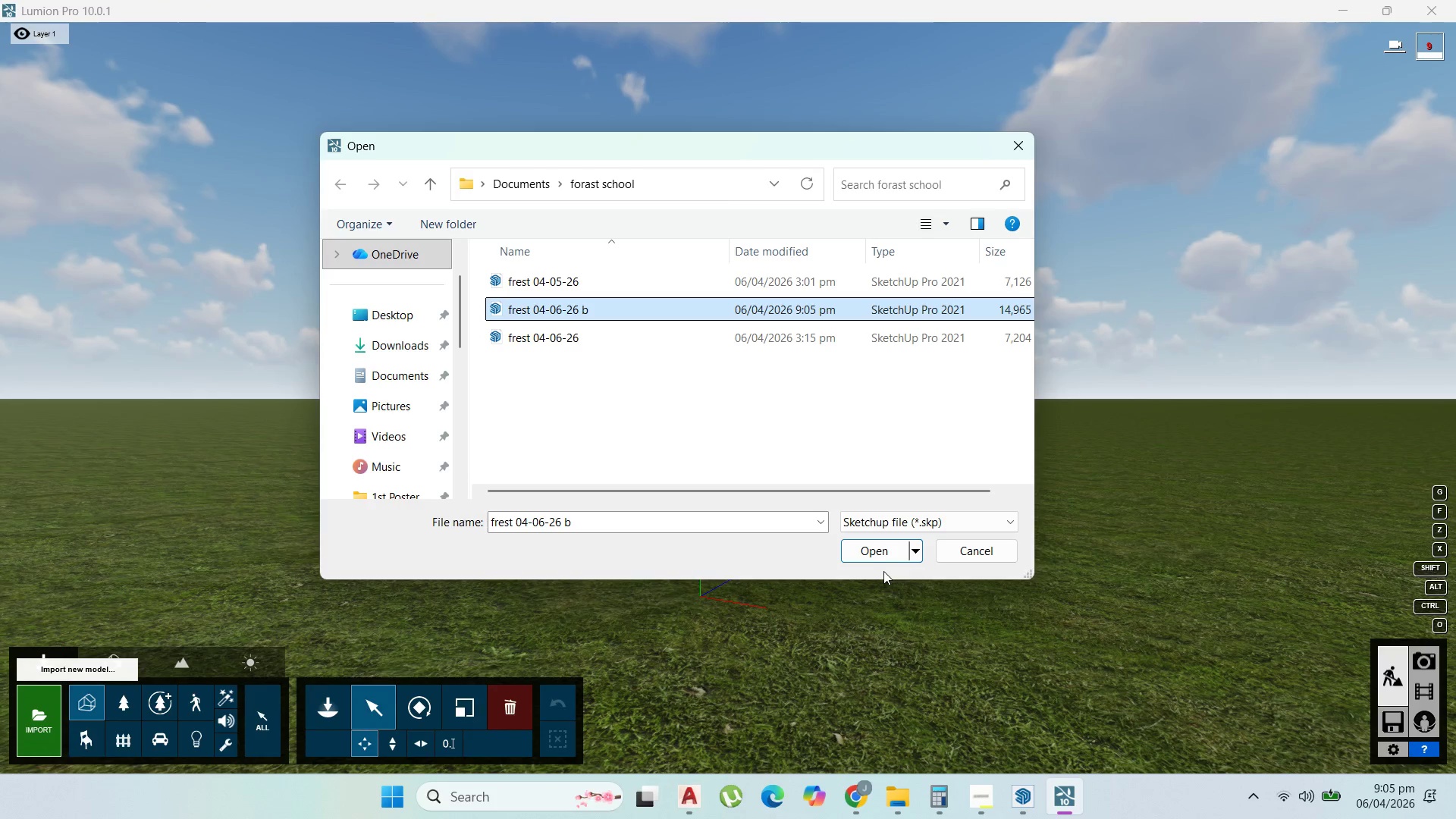 
left_click([865, 557])
 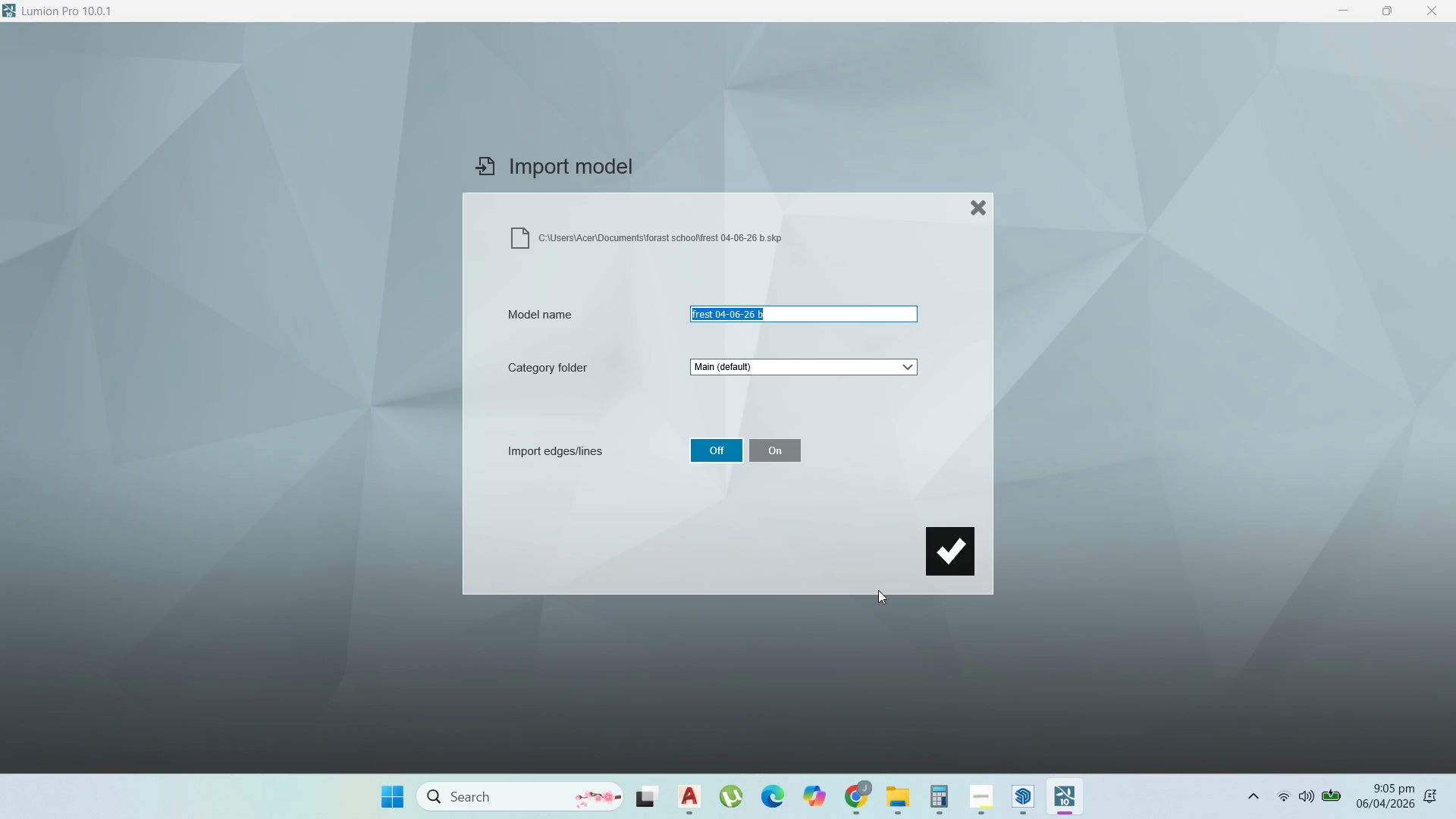 
left_click([943, 548])
 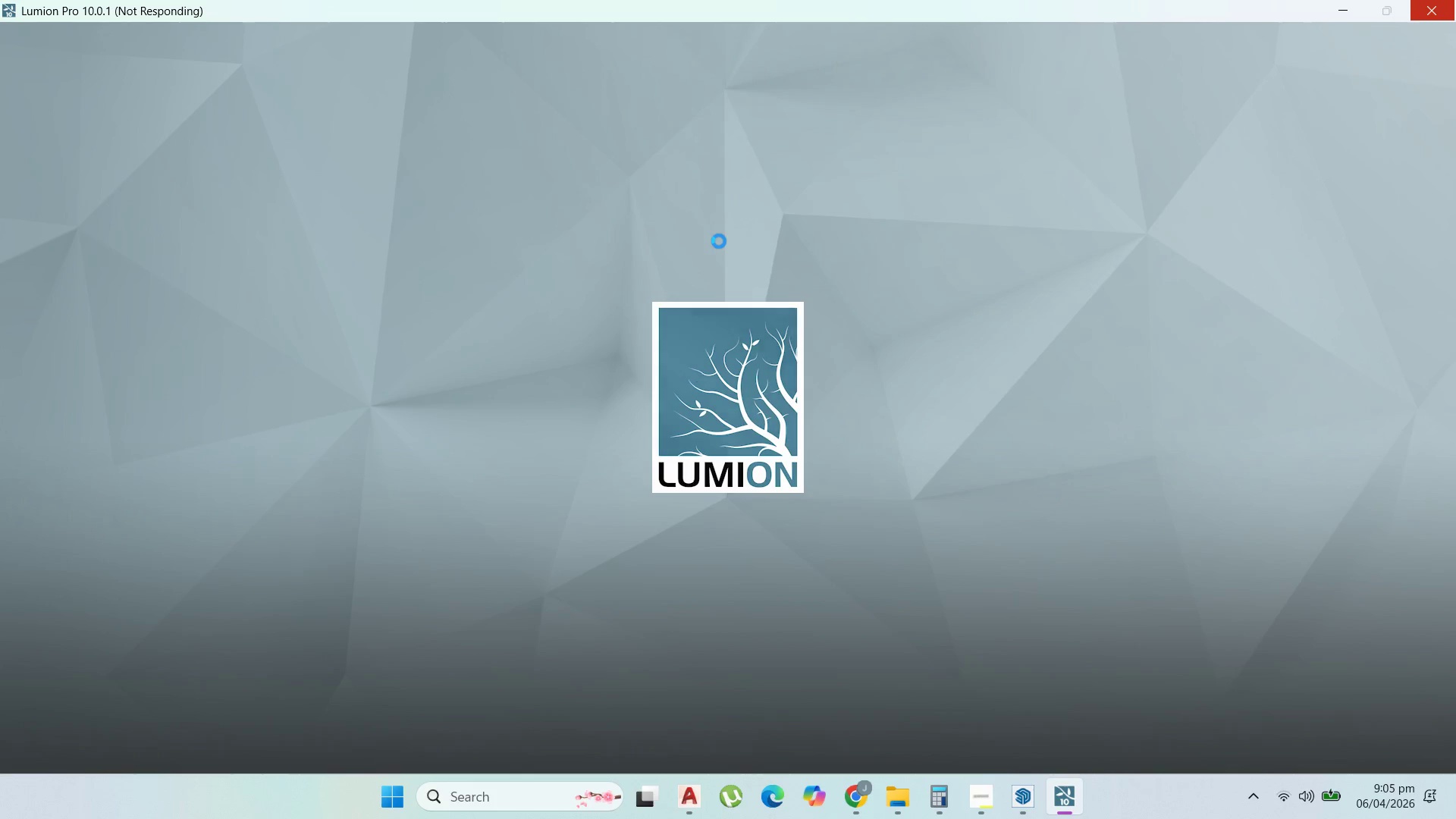 
wait(14.28)
 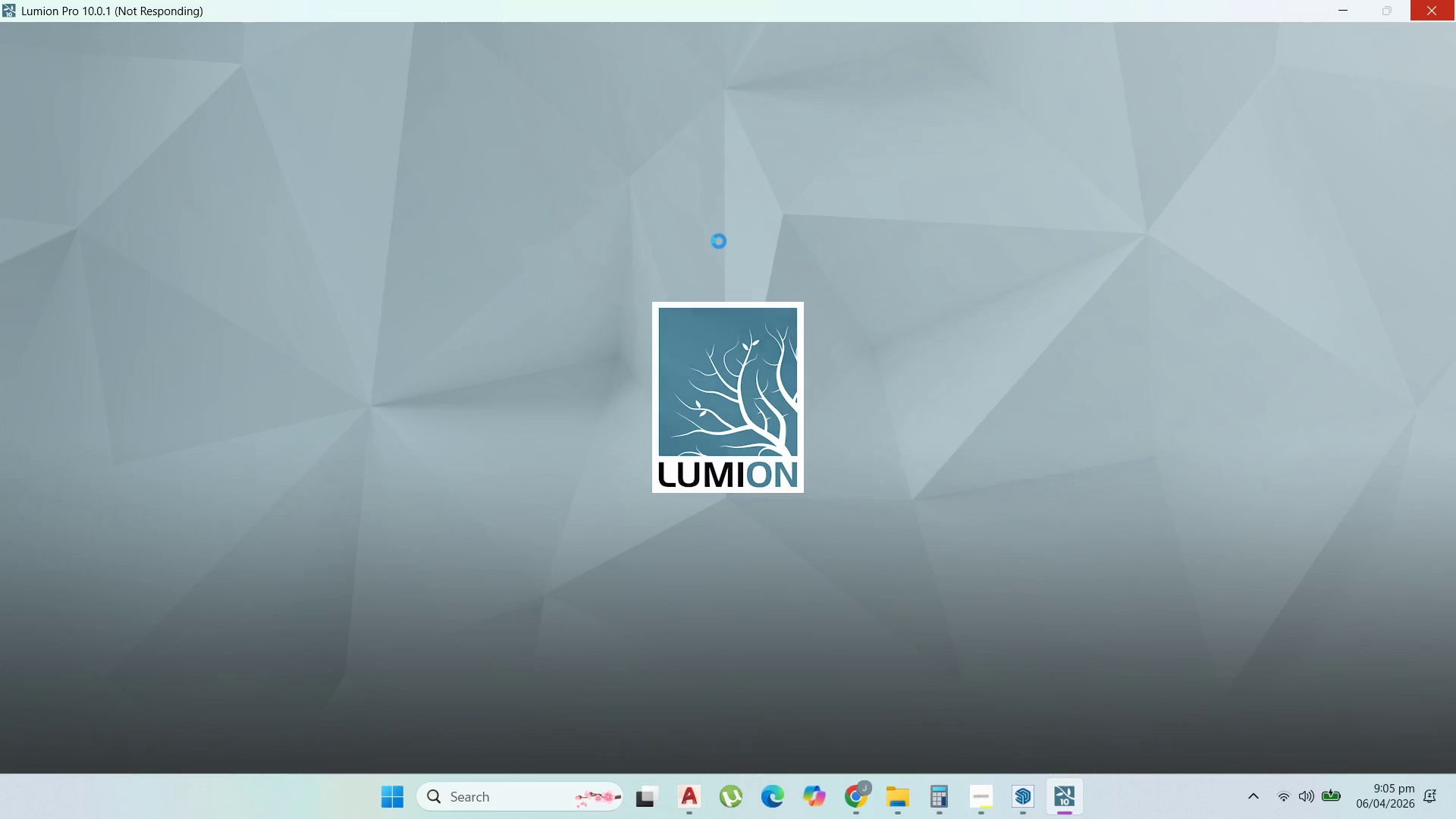 
left_click([828, 571])
 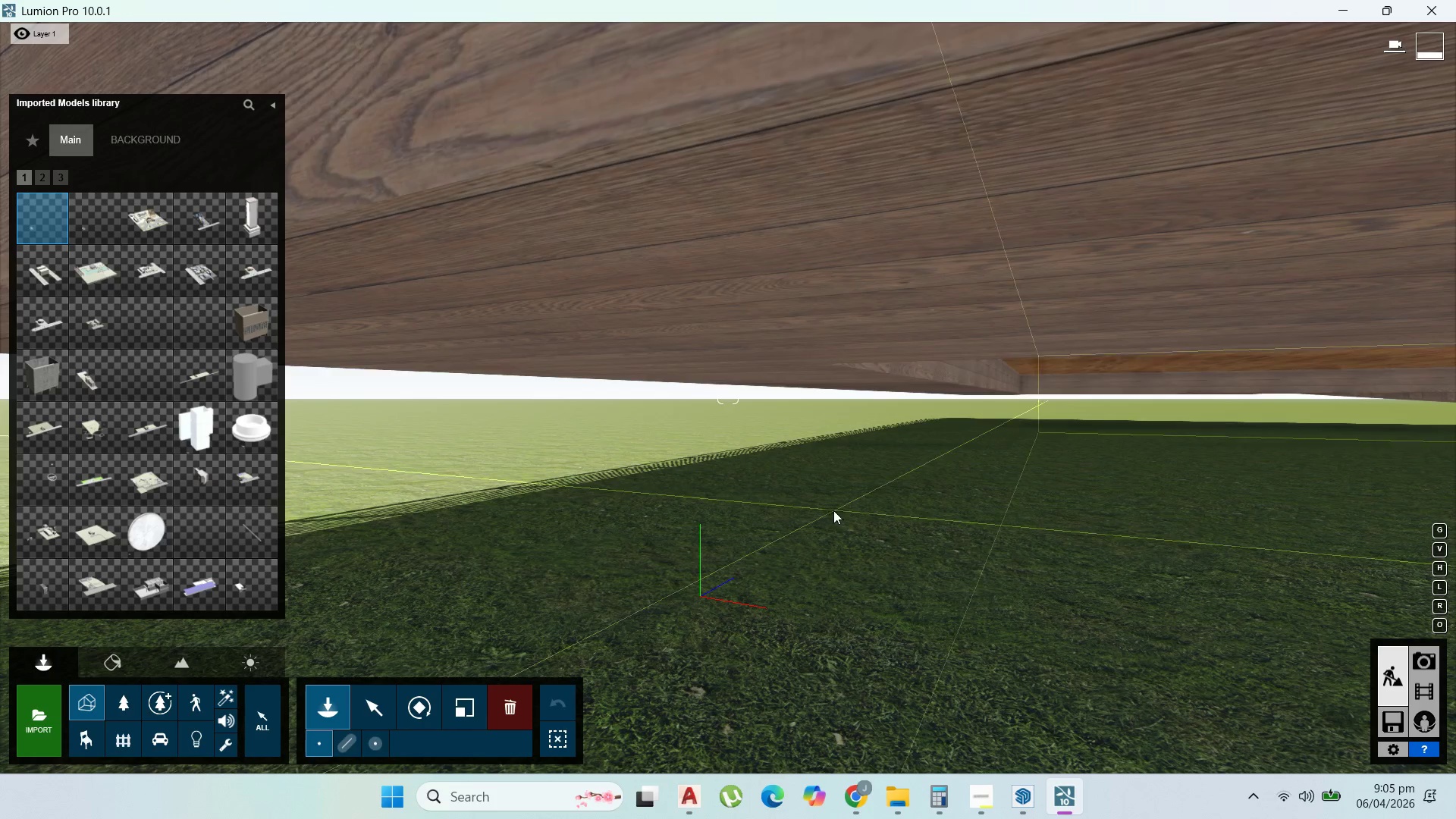 
scroll: coordinate [833, 518], scroll_direction: down, amount: 10.0
 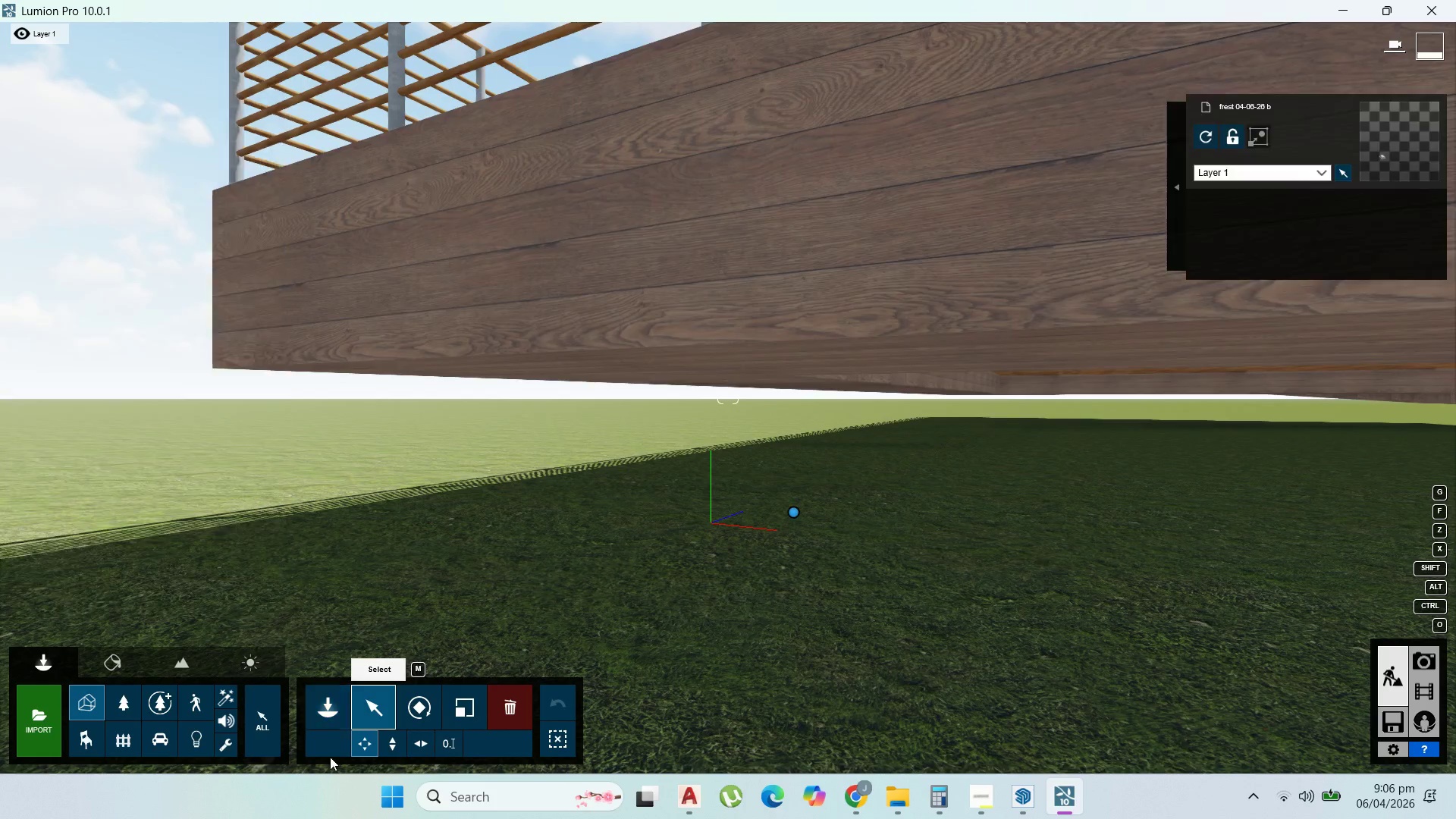 
left_click([389, 743])
 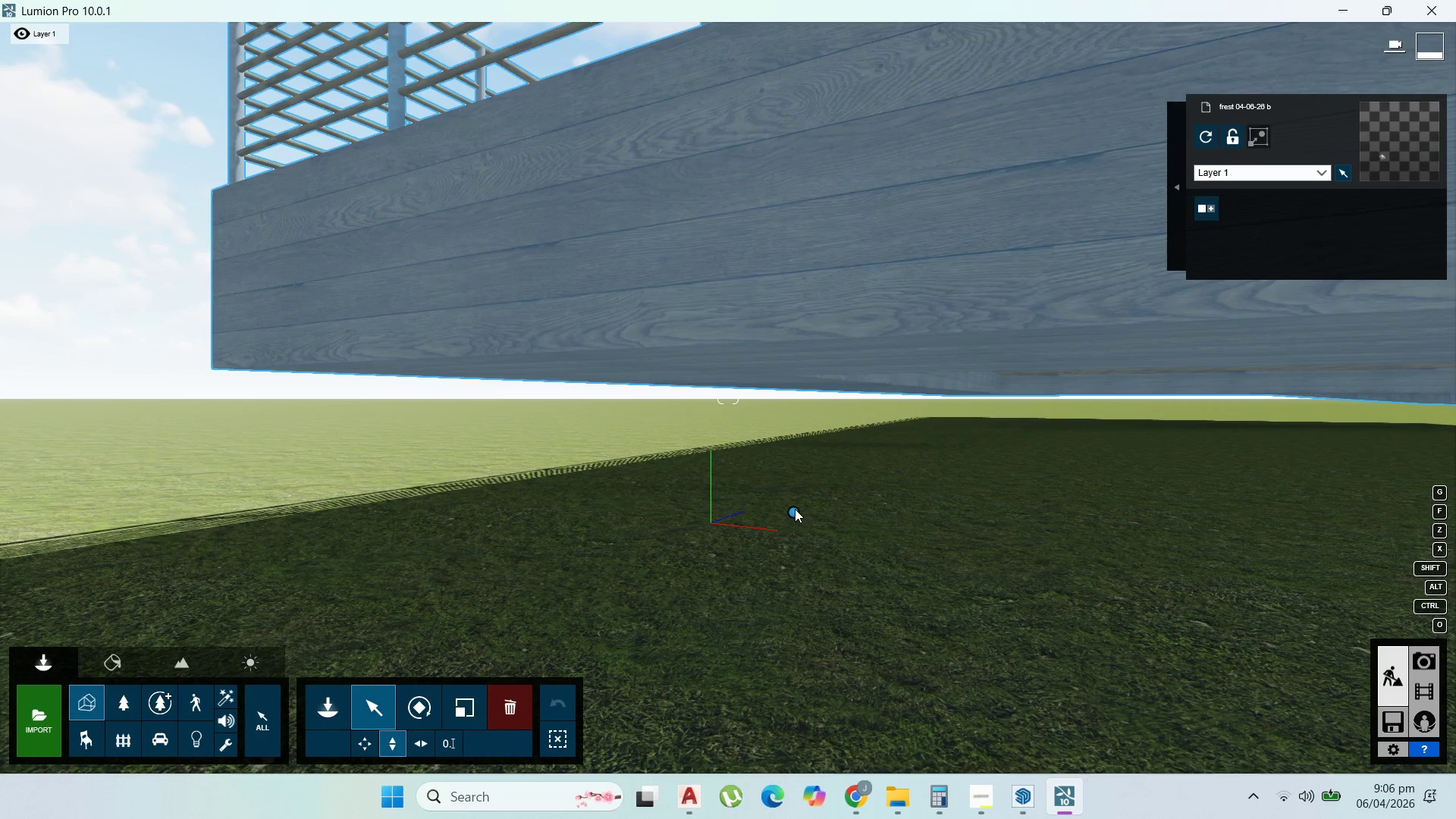 
left_click_drag(start_coordinate=[795, 509], to_coordinate=[824, 551])
 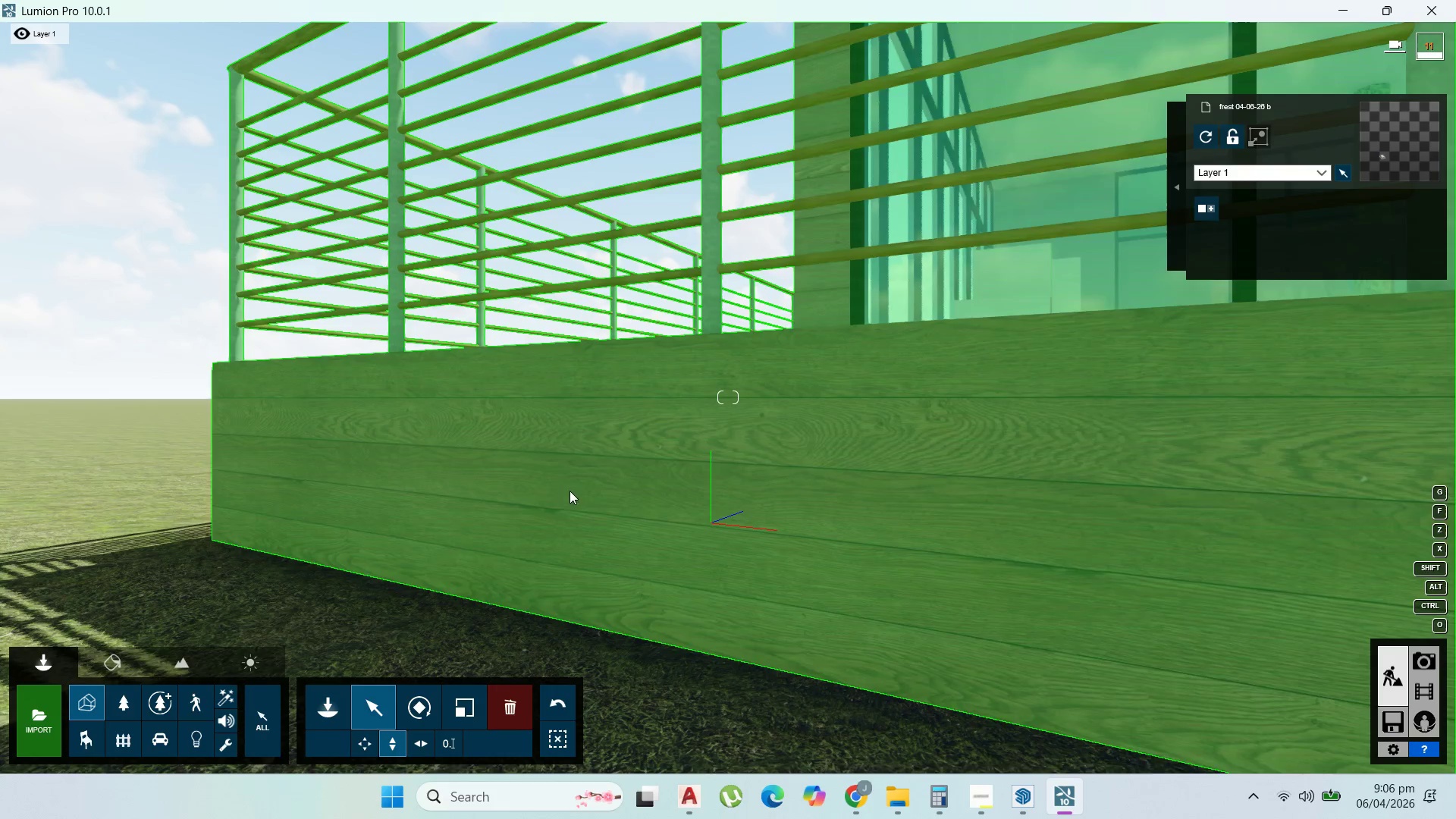 
scroll: coordinate [570, 507], scroll_direction: down, amount: 13.0
 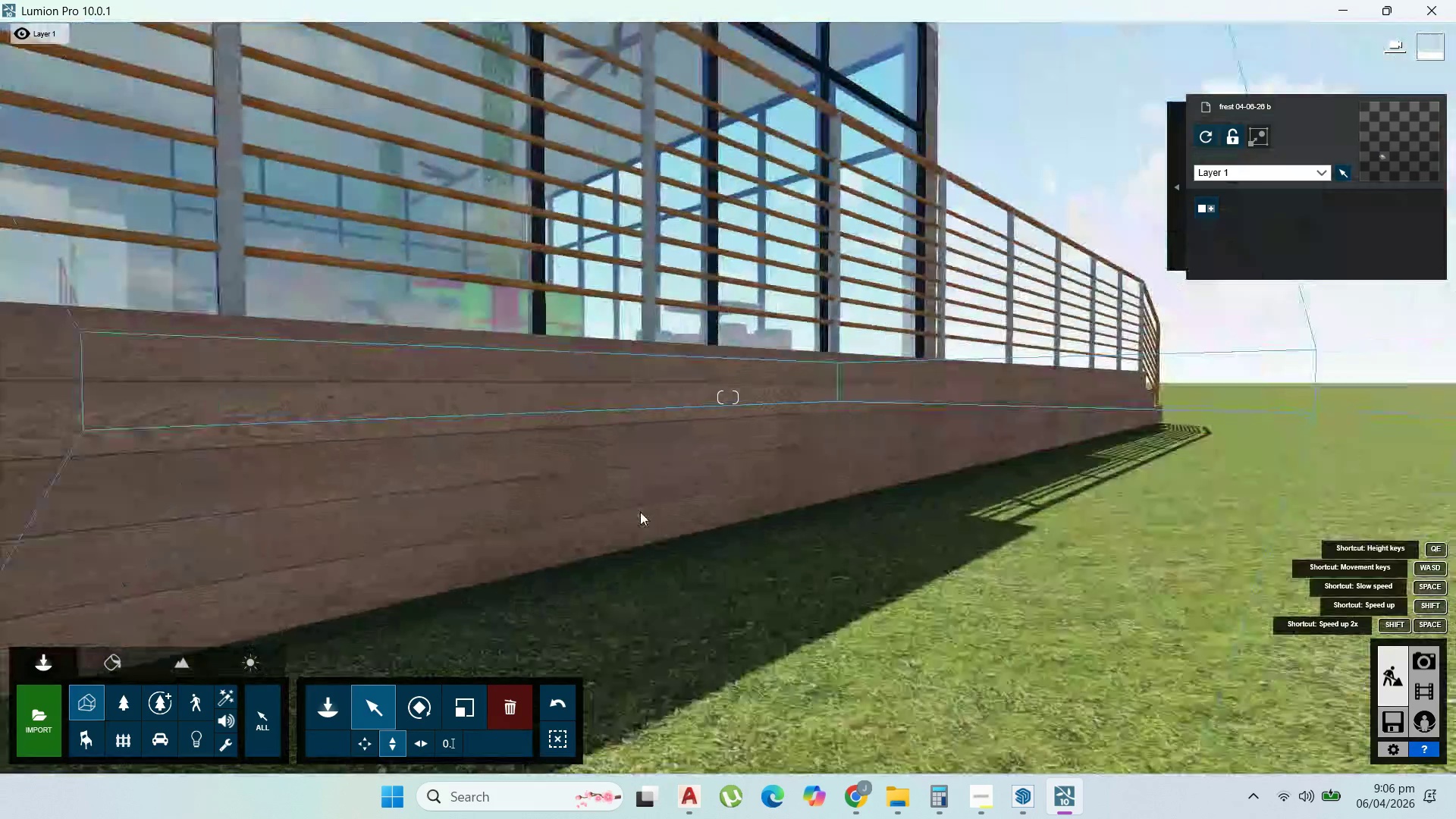 
scroll: coordinate [760, 480], scroll_direction: up, amount: 36.0
 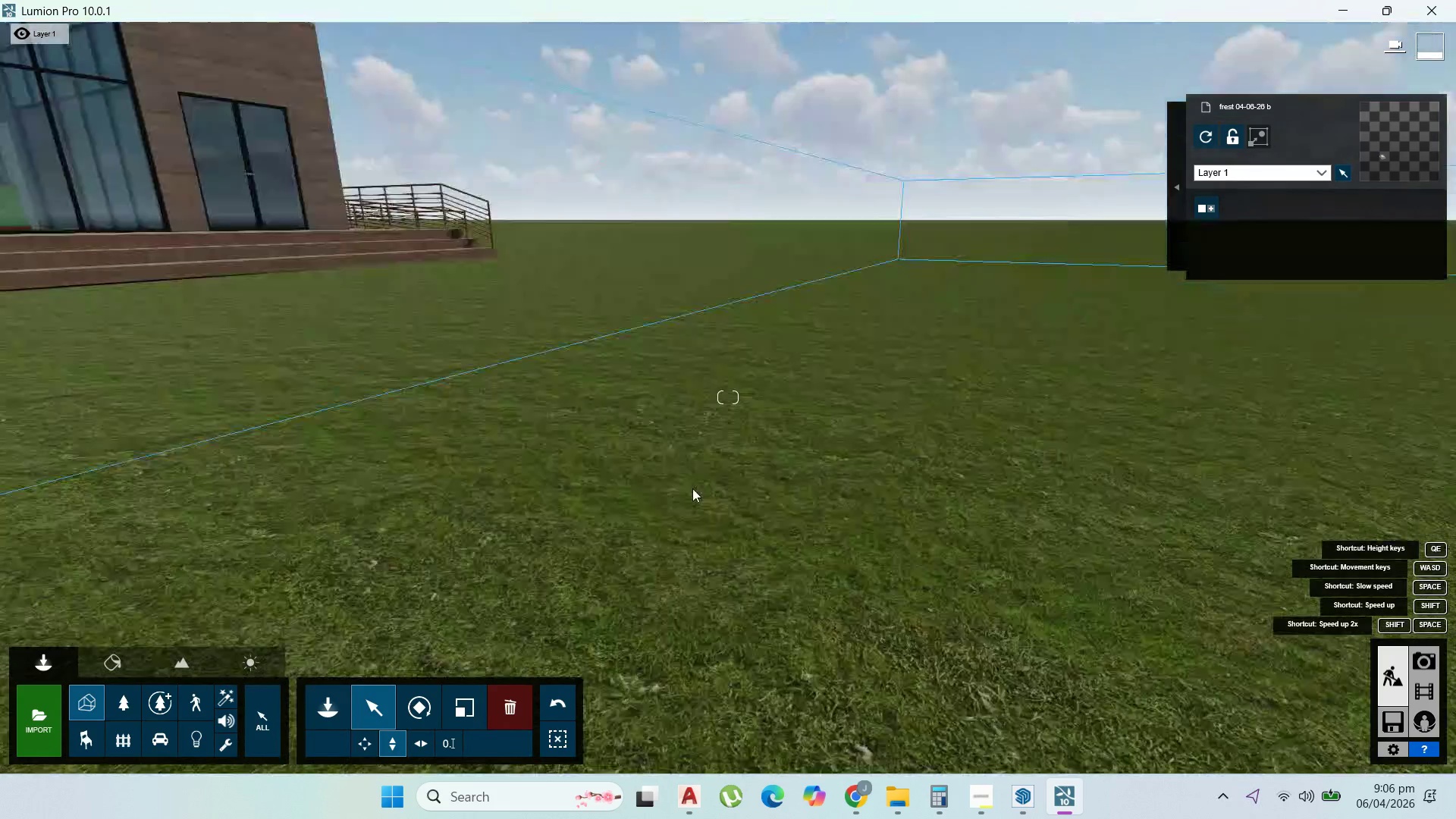 
scroll: coordinate [780, 424], scroll_direction: down, amount: 20.0
 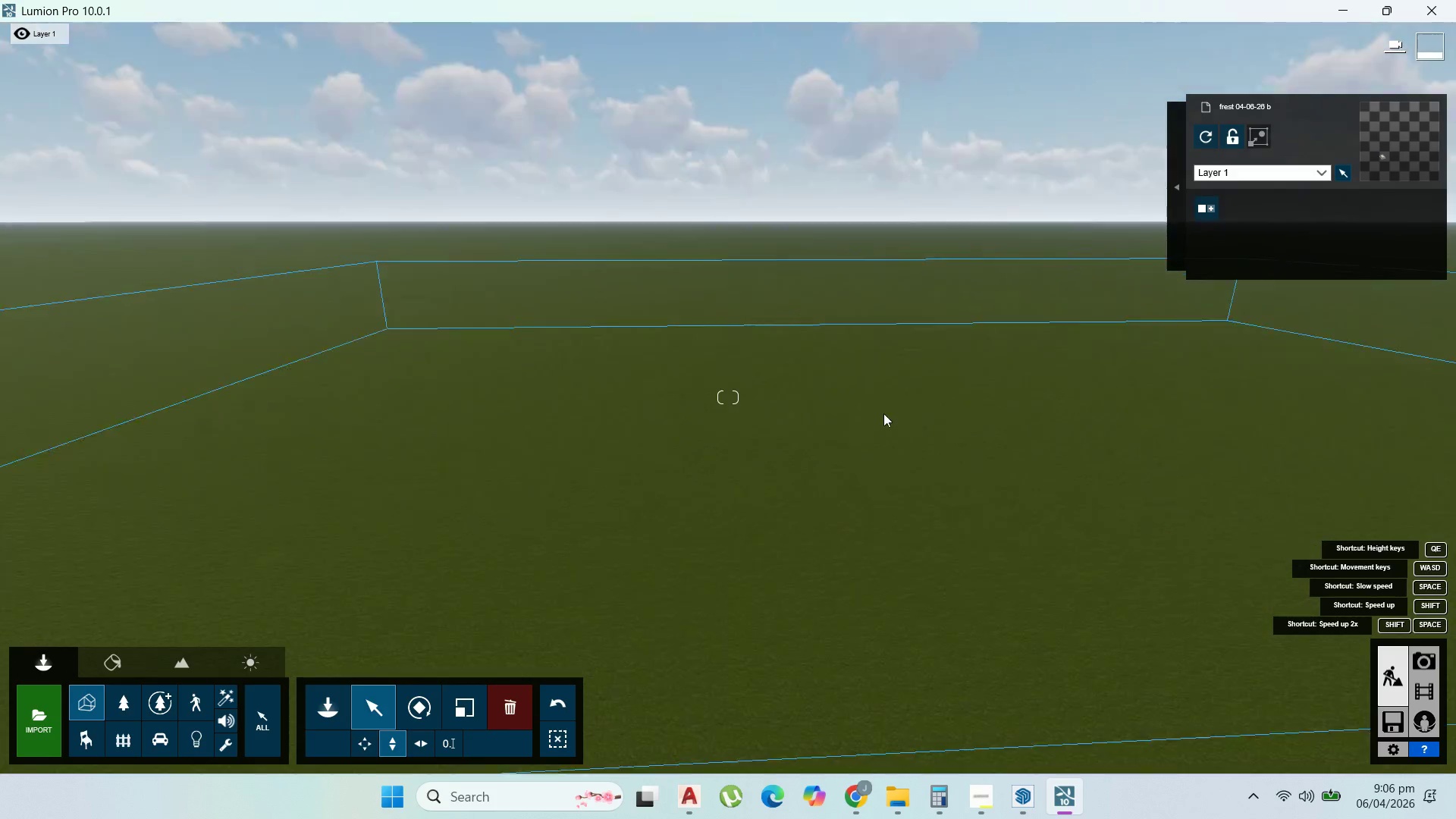 
scroll: coordinate [717, 361], scroll_direction: up, amount: 41.0
 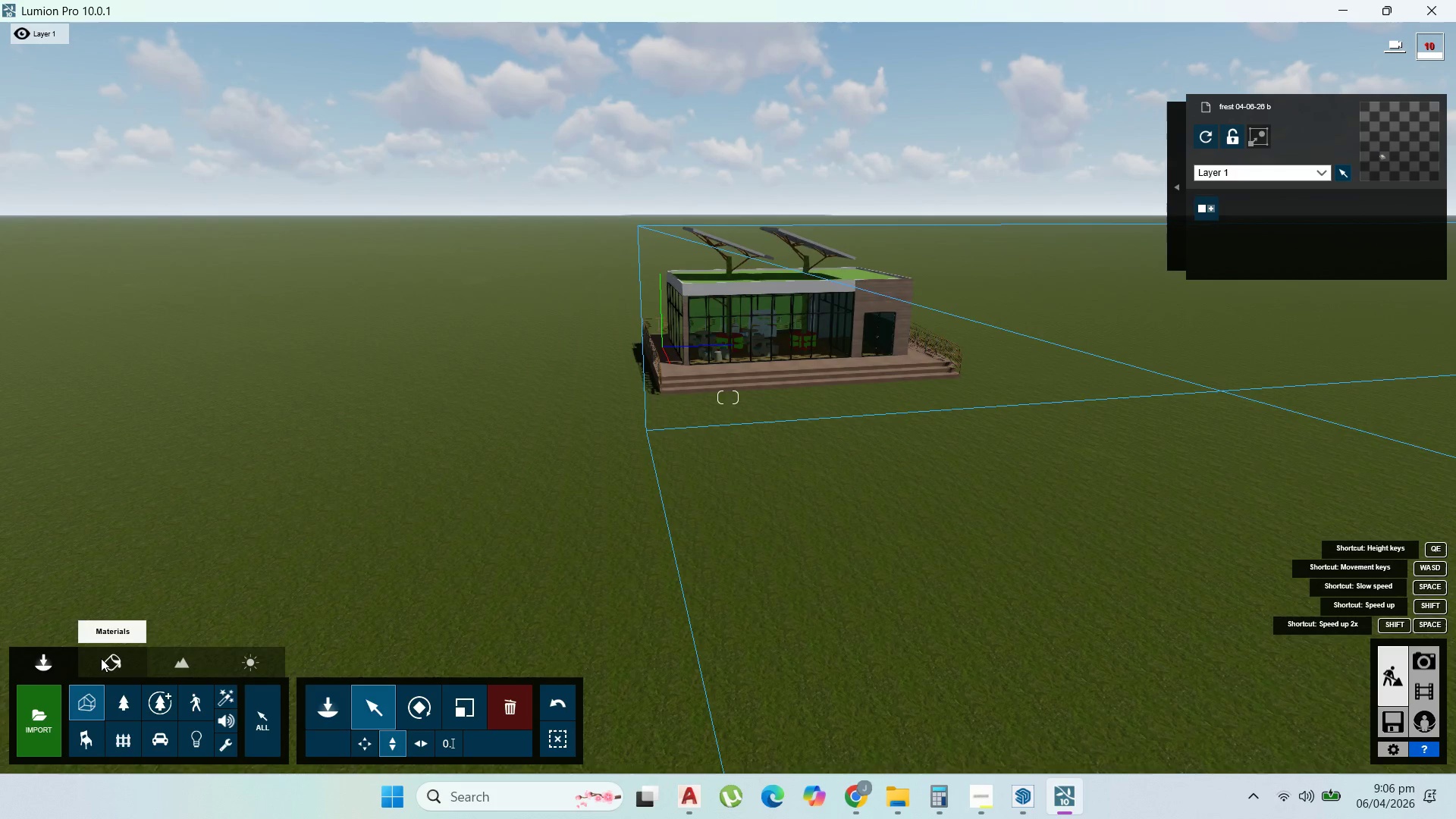 
double_click([105, 658])
 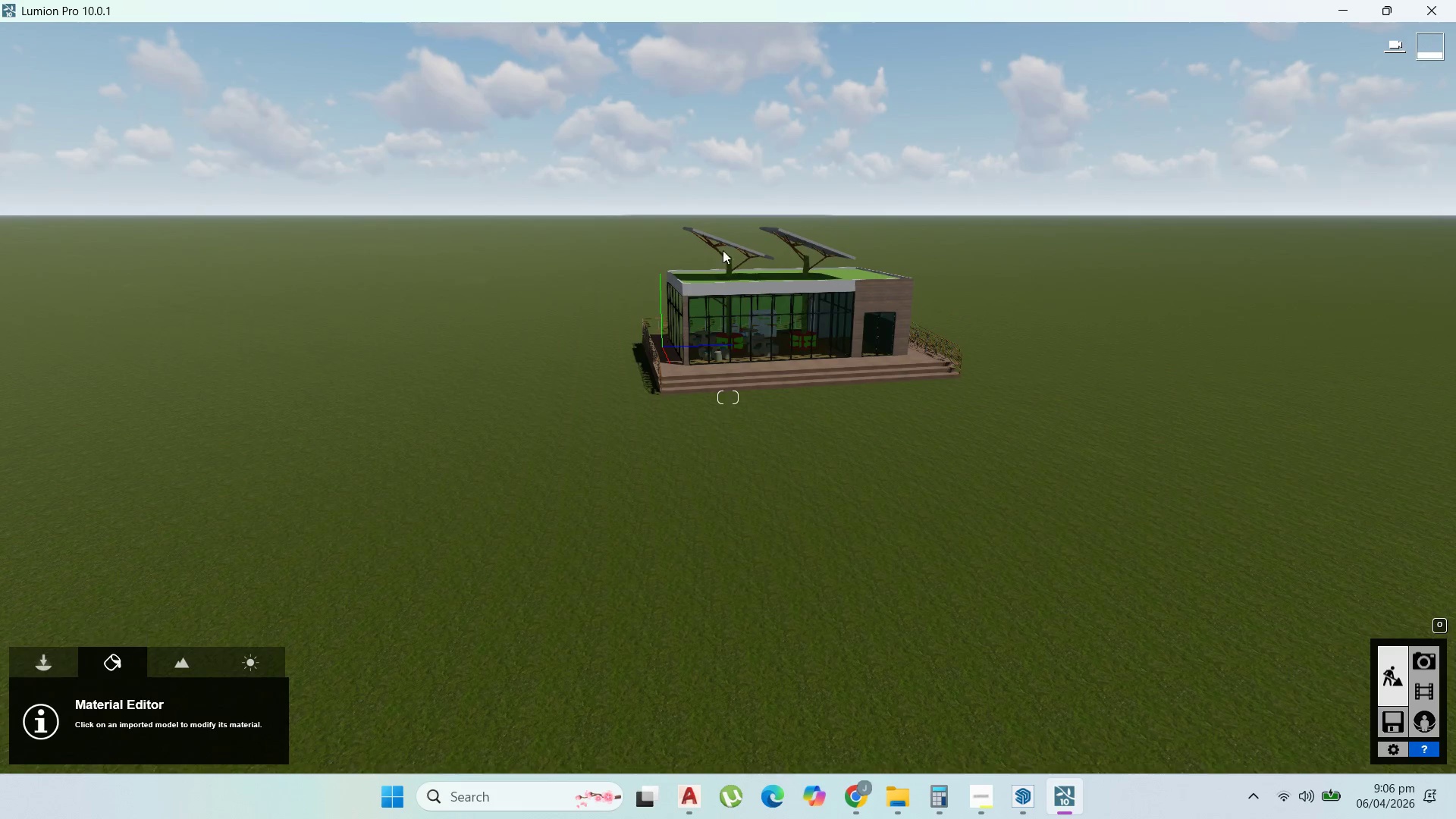 
scroll: coordinate [834, 299], scroll_direction: up, amount: 14.0
 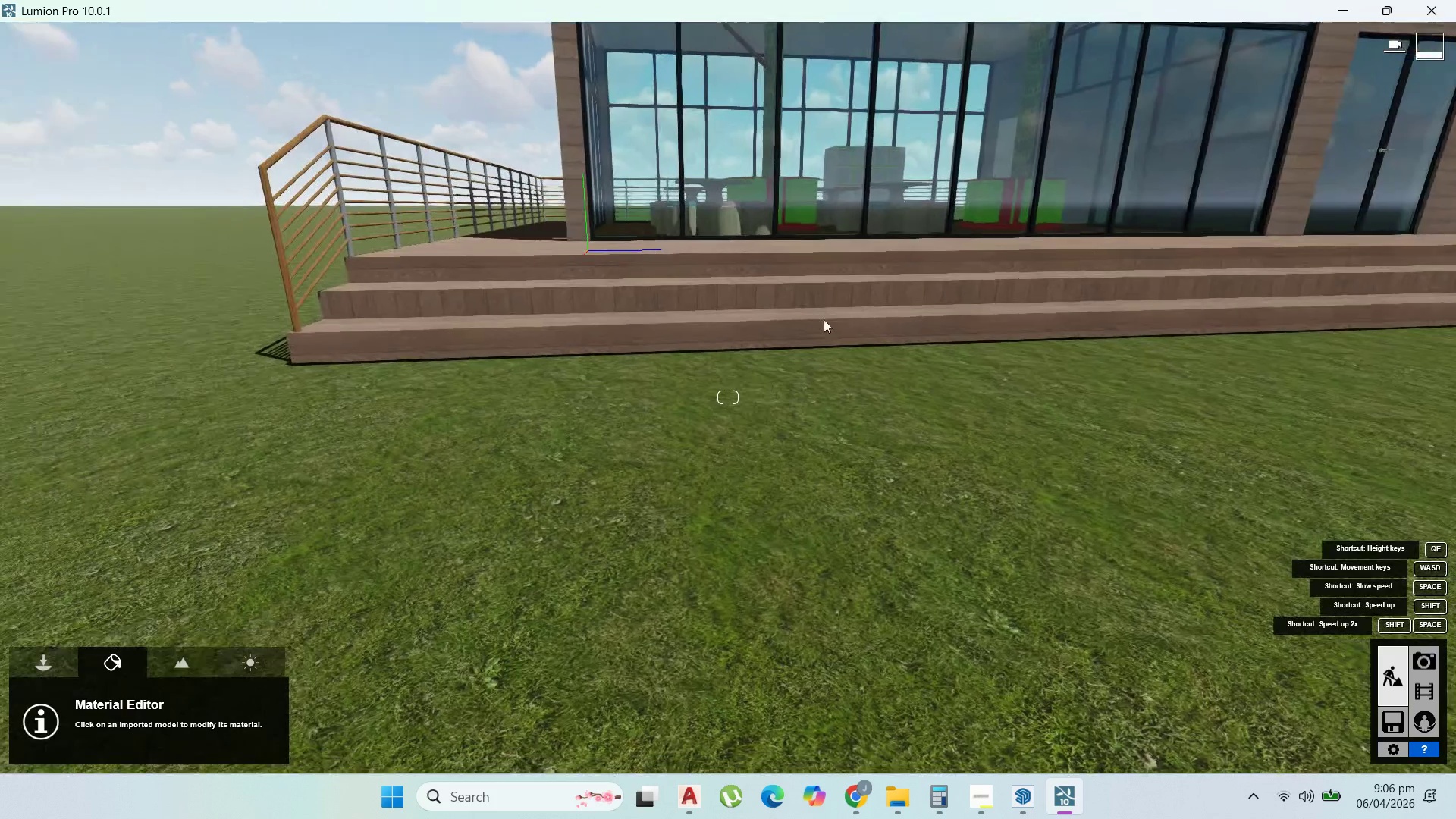 
scroll: coordinate [842, 300], scroll_direction: down, amount: 12.0
 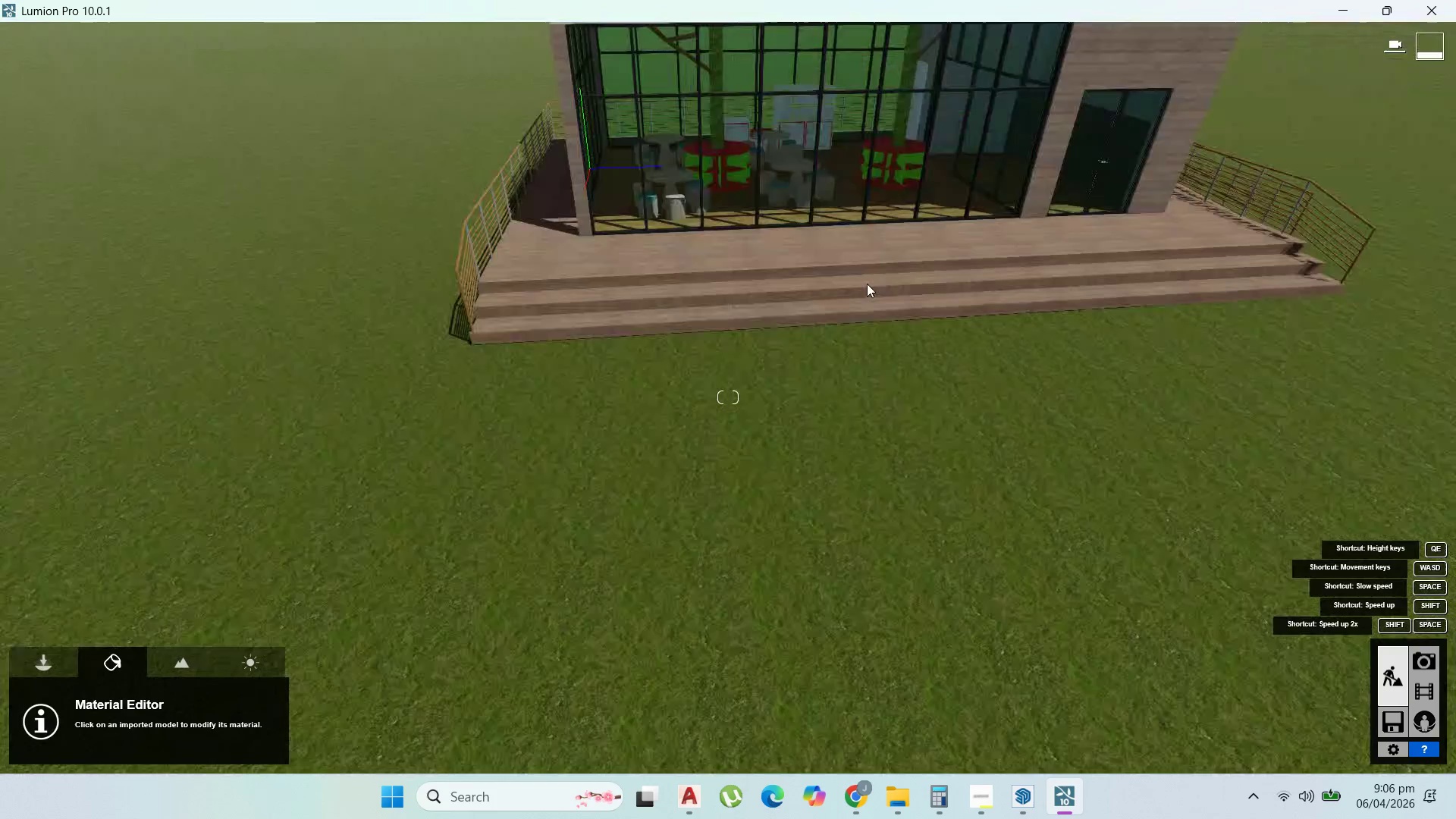 
scroll: coordinate [856, 281], scroll_direction: up, amount: 9.0
 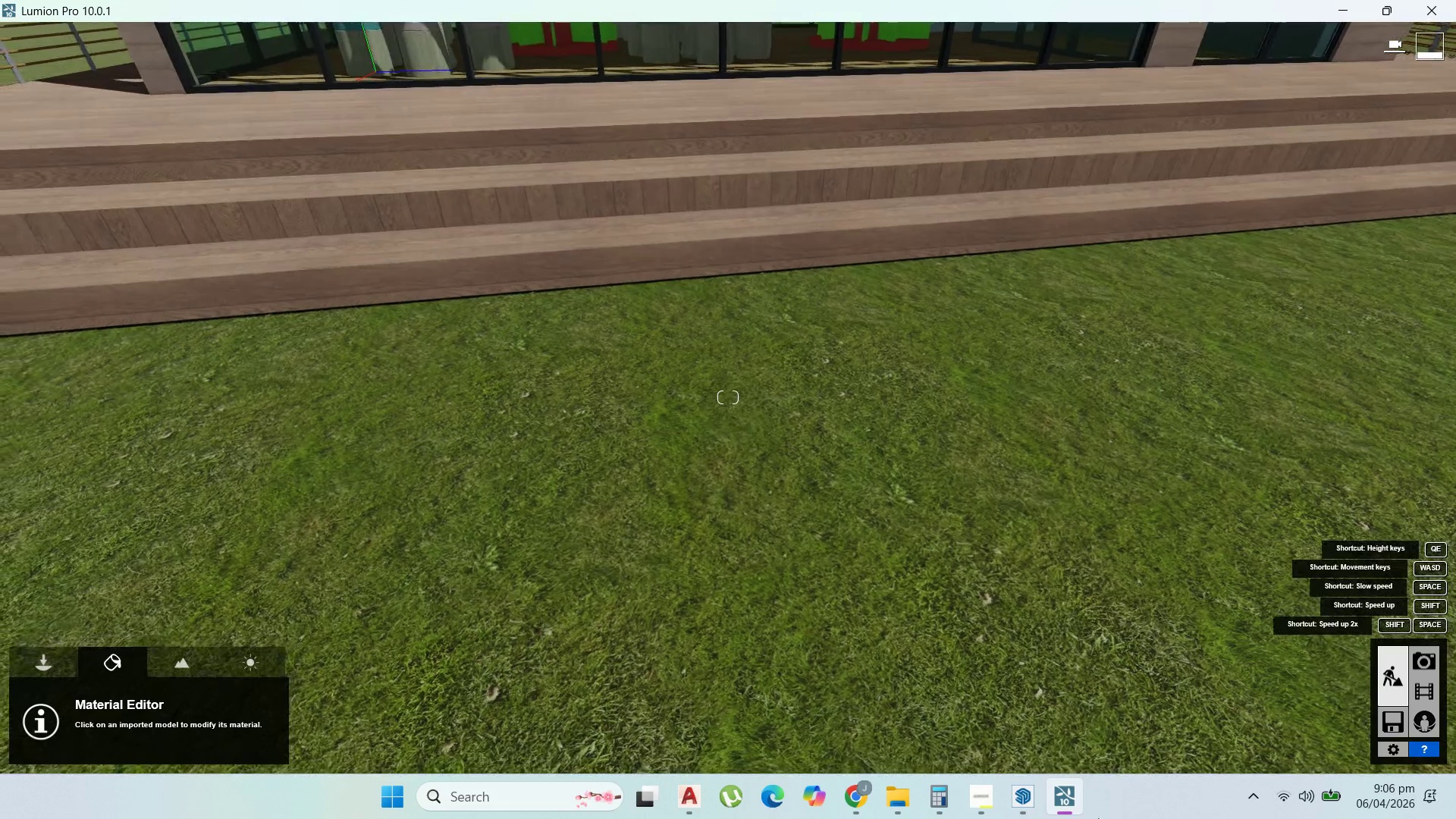 
left_click([1031, 807])
 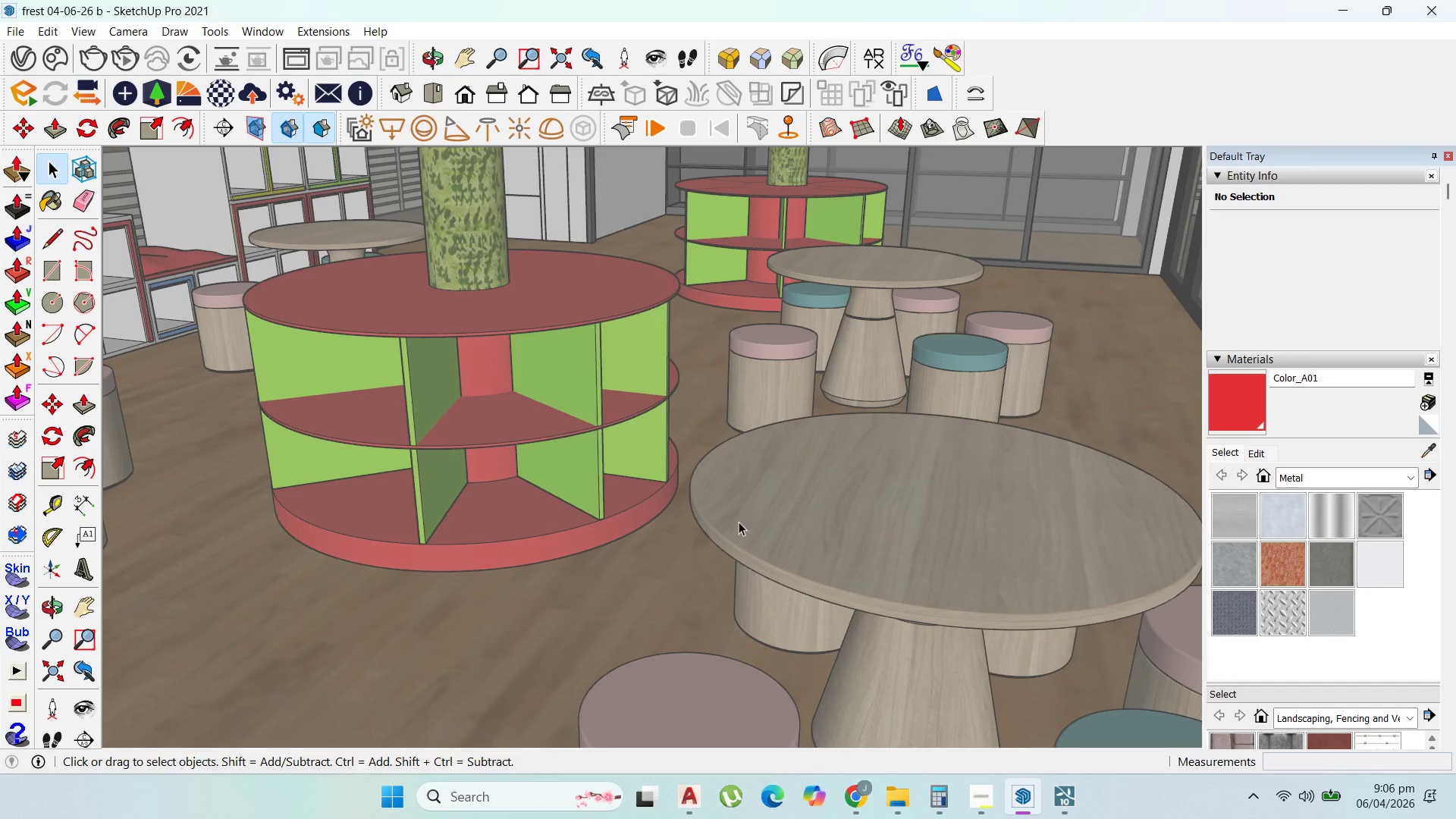 
scroll: coordinate [631, 321], scroll_direction: down, amount: 46.0
 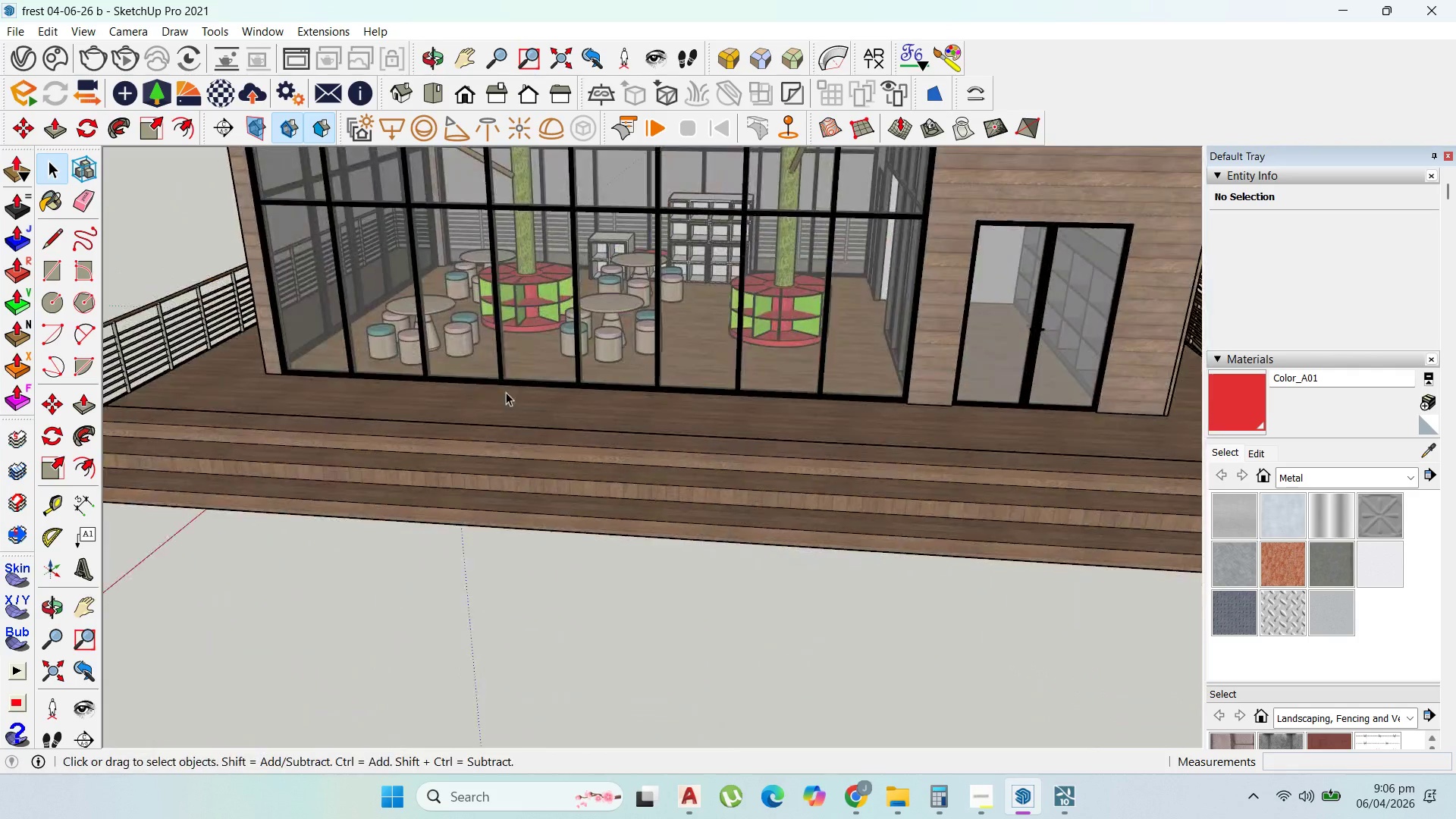 
left_click([593, 488])
 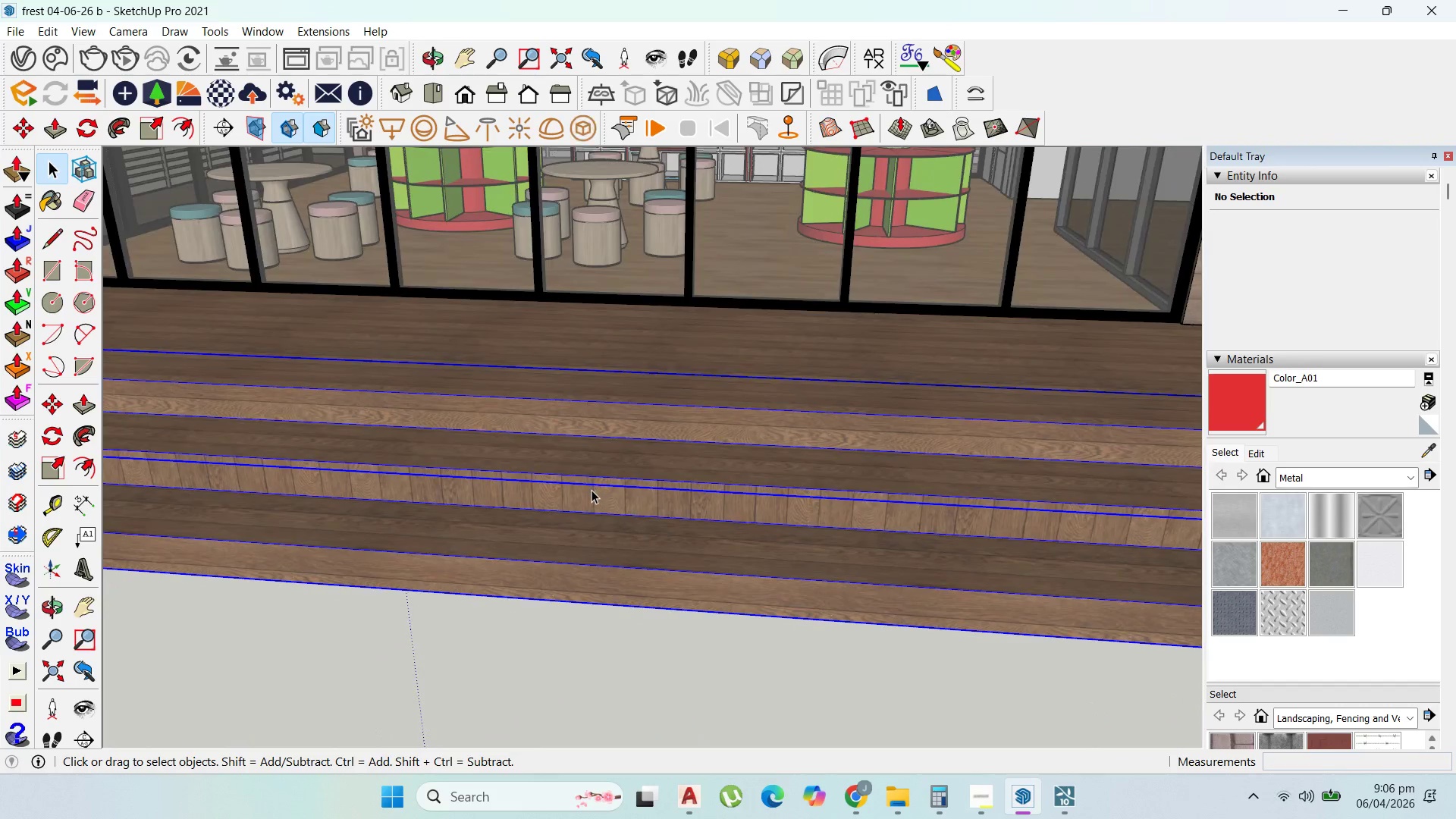 
triple_click([592, 490])
 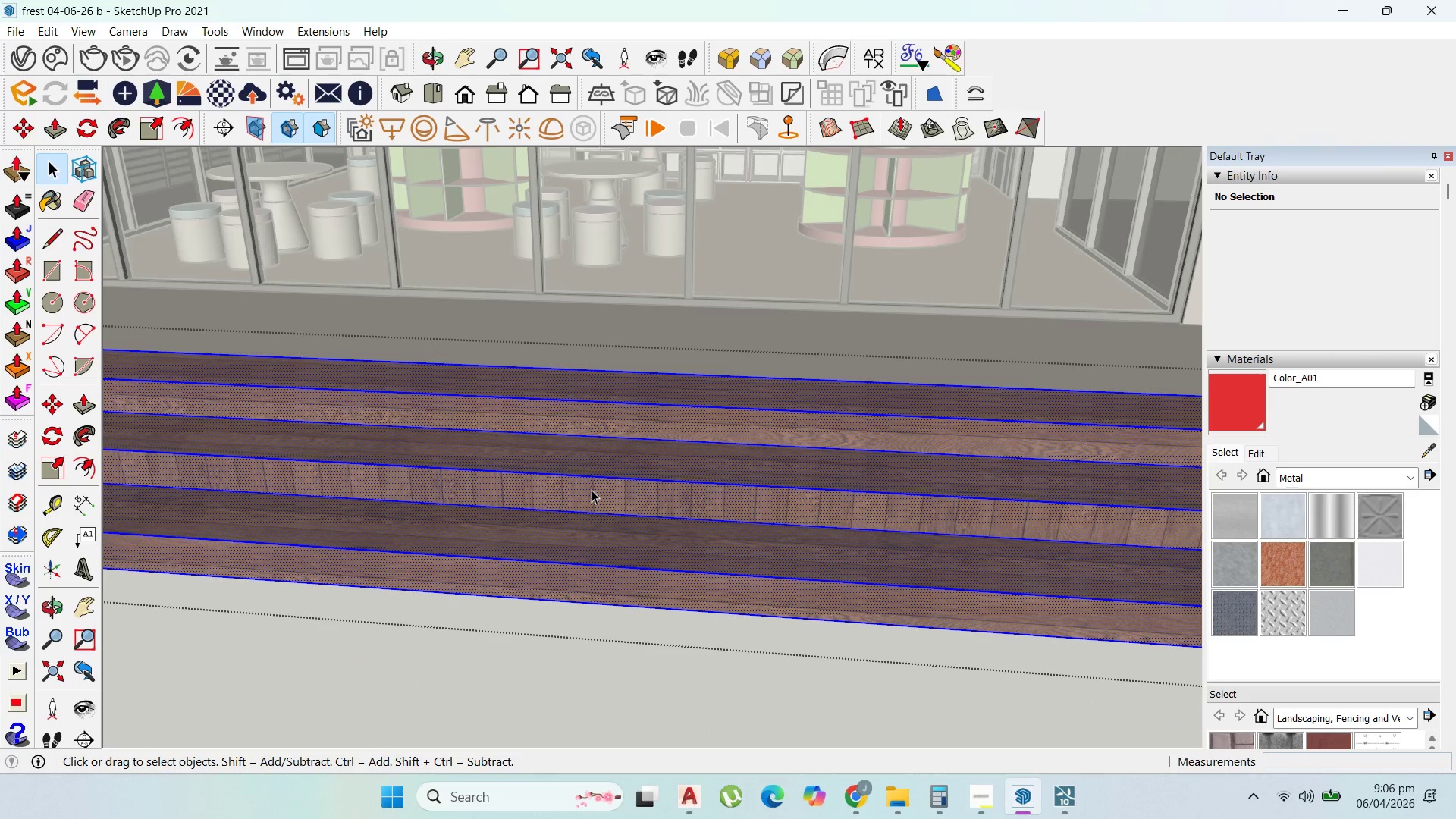 
scroll: coordinate [593, 489], scroll_direction: up, amount: 8.0
 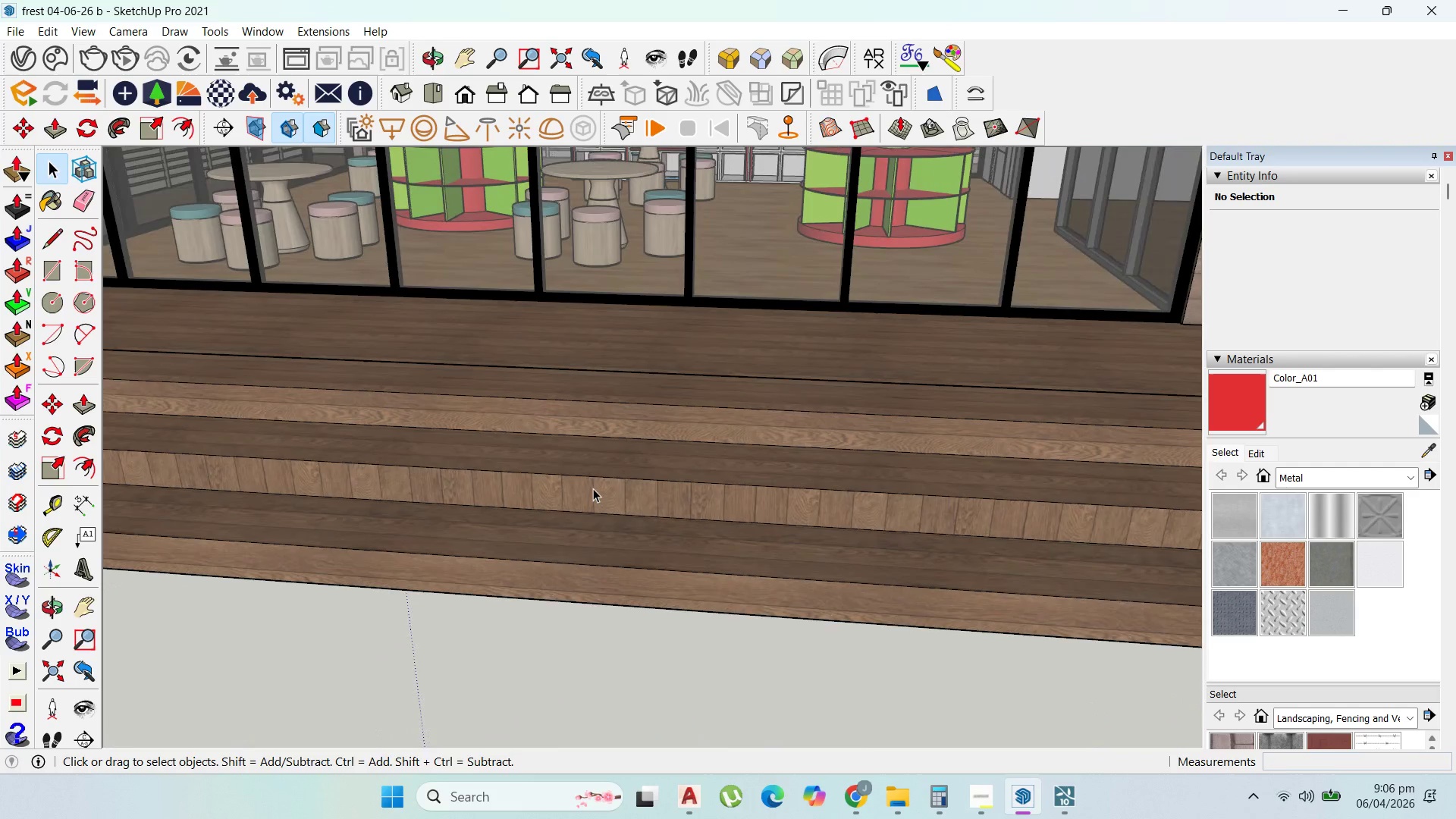 
triple_click([592, 490])
 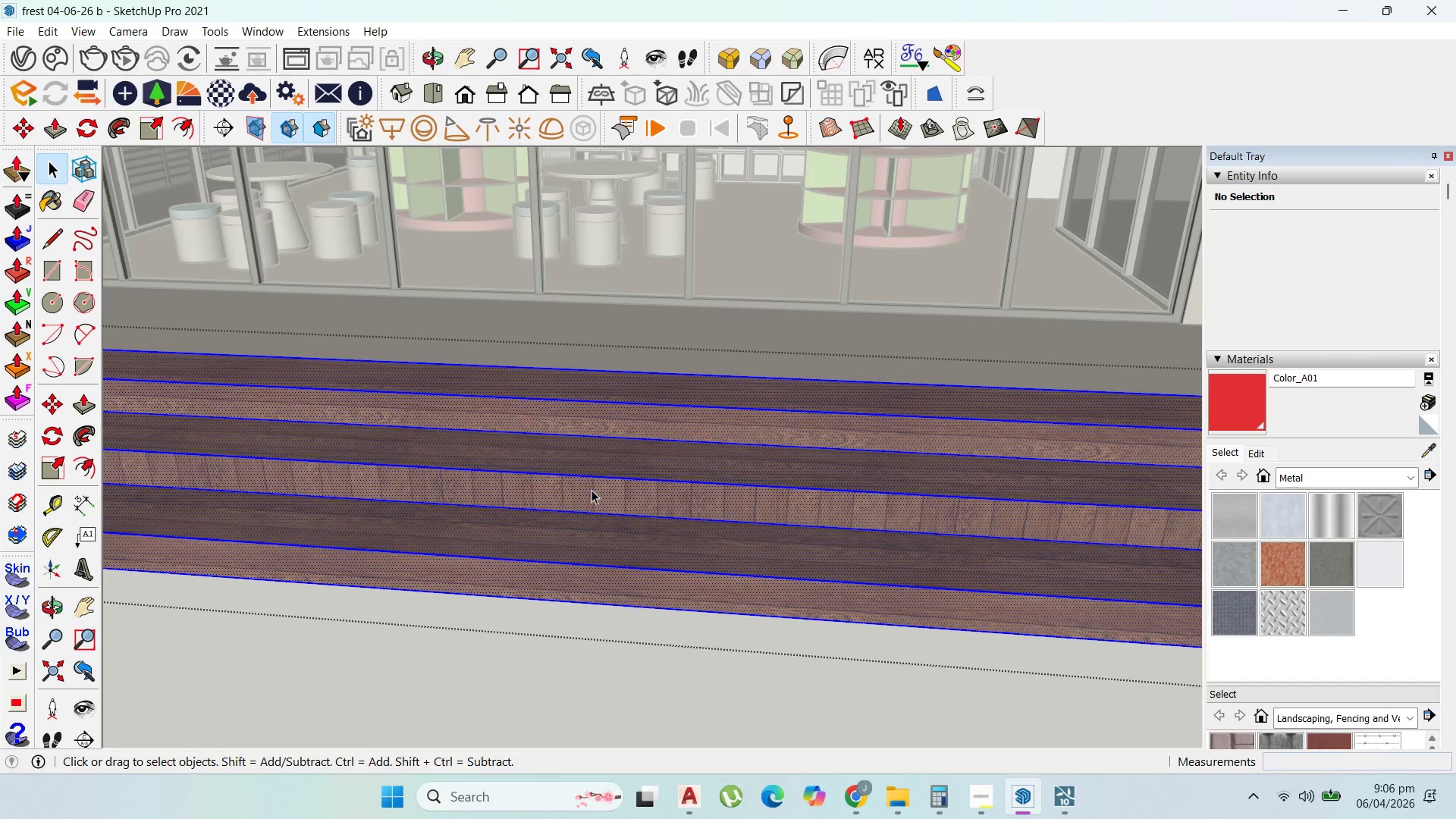 
triple_click([592, 490])
 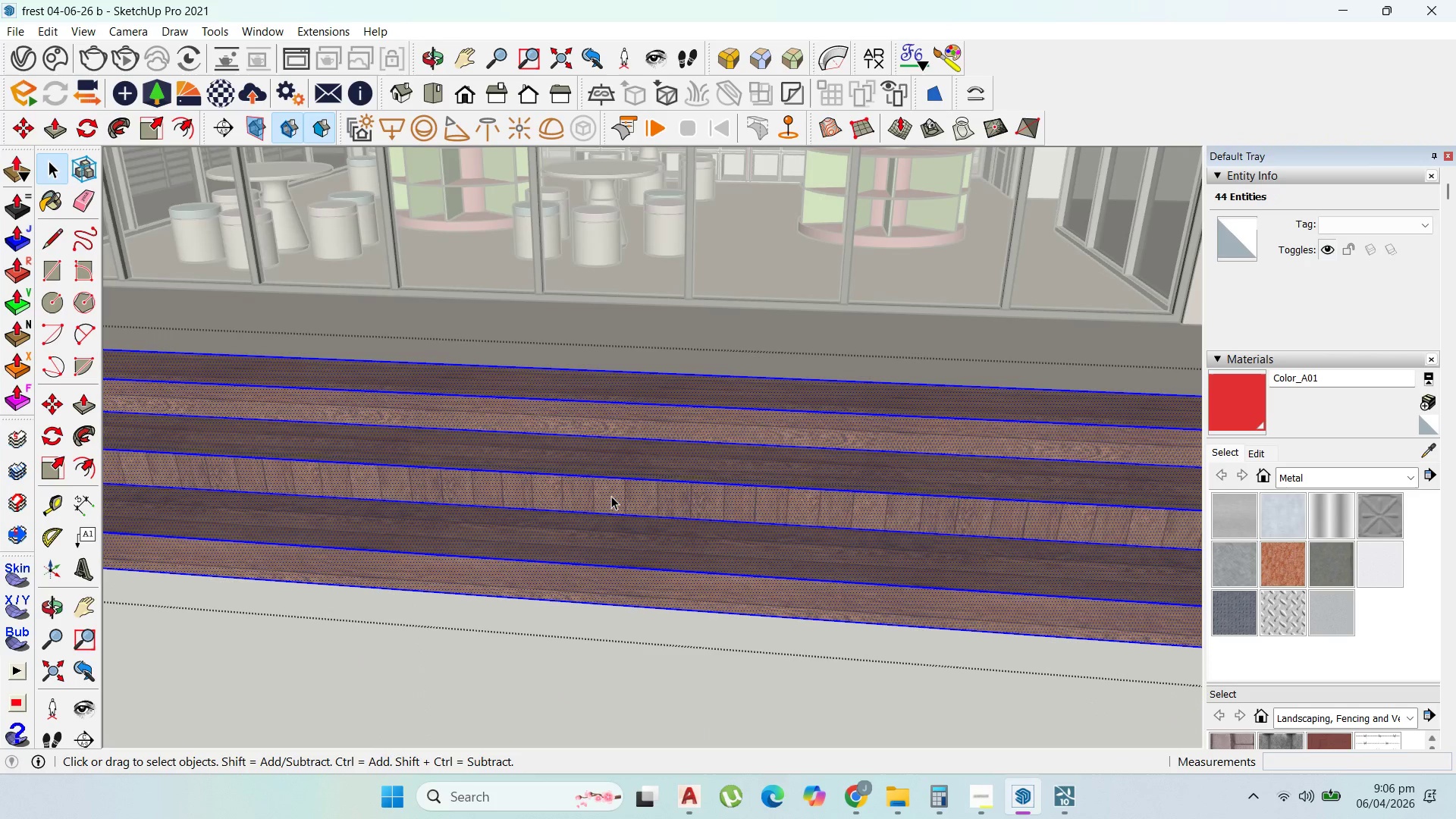 
triple_click([611, 496])
 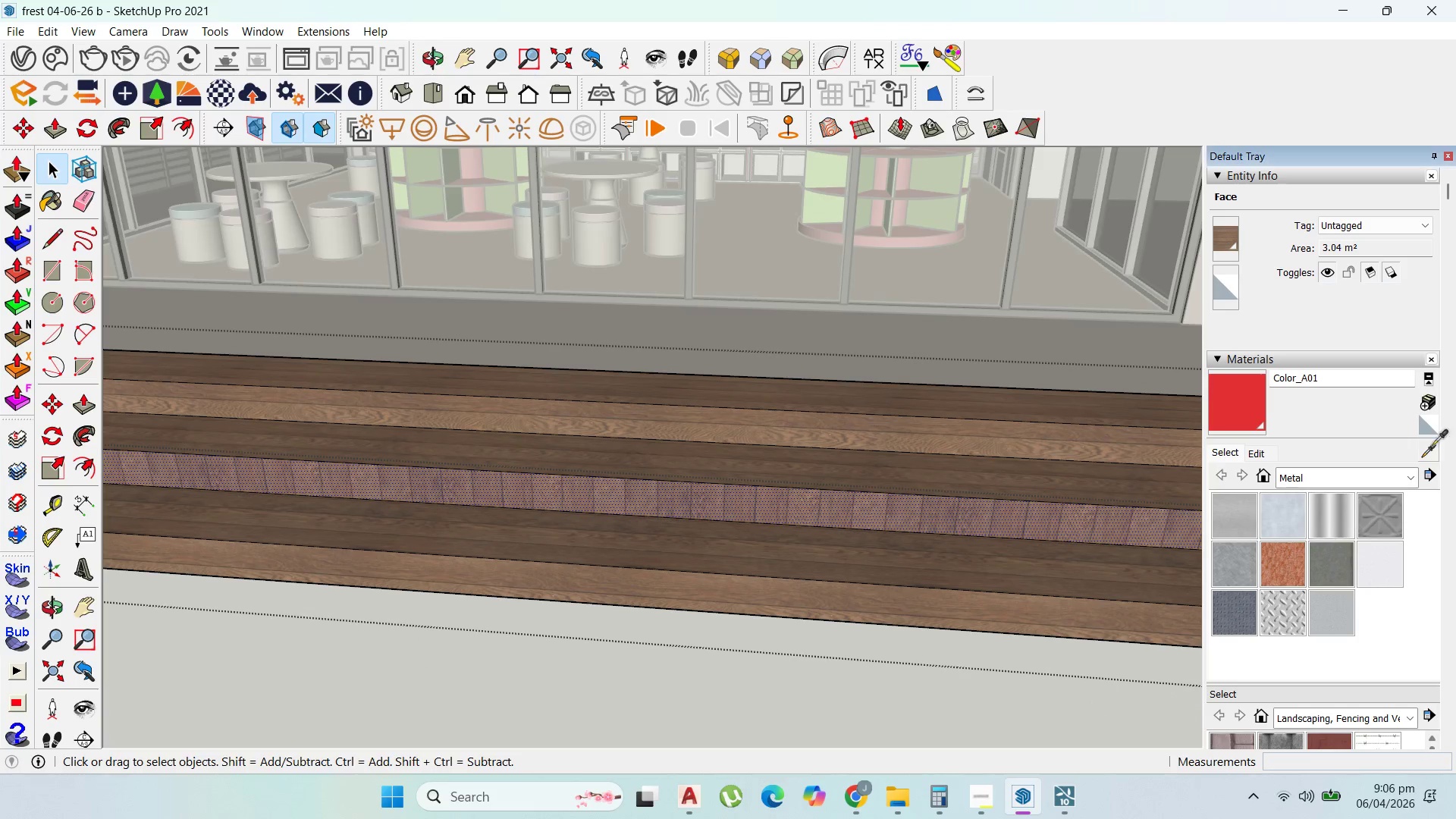 
double_click([839, 483])
 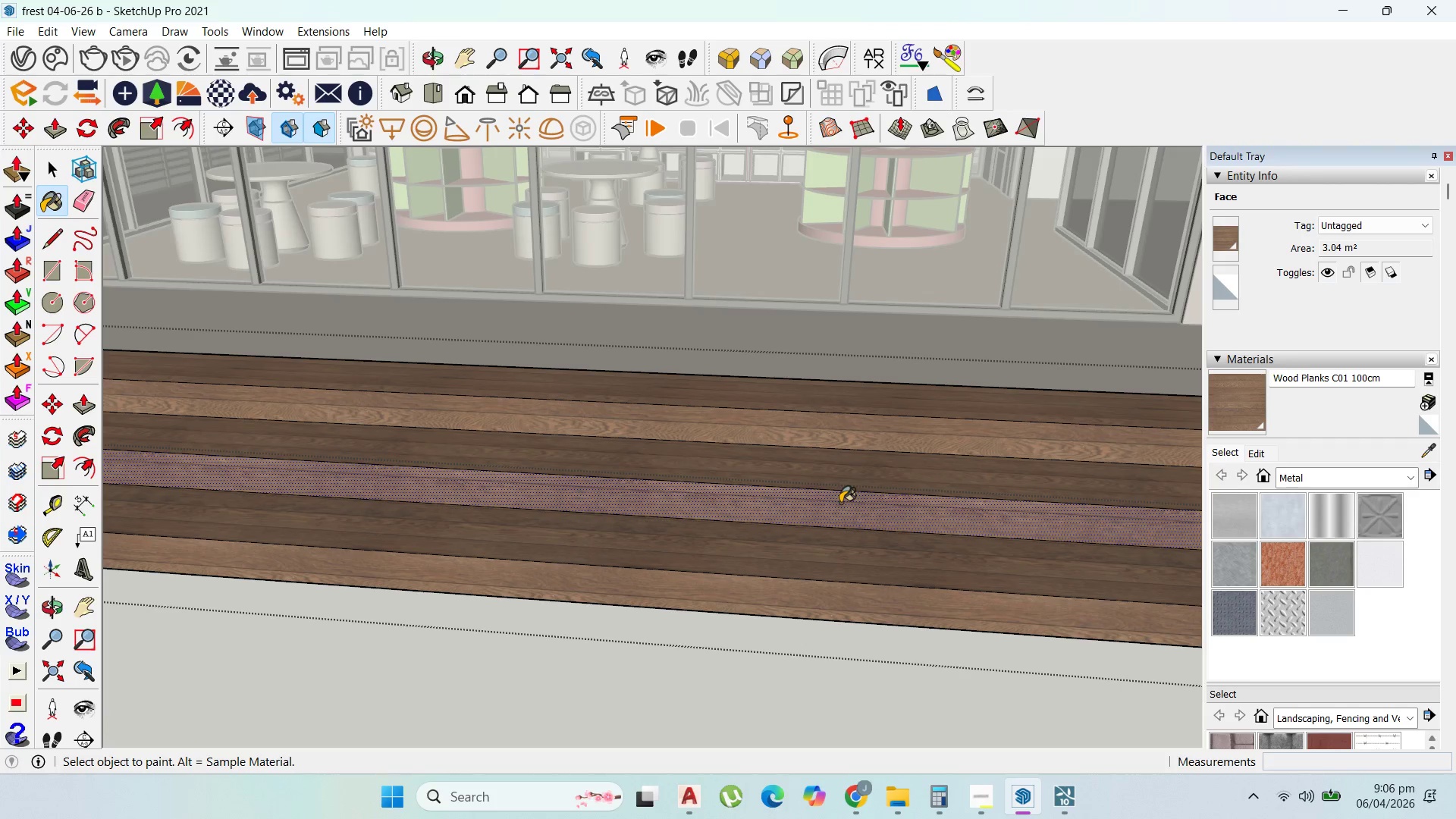 
scroll: coordinate [819, 468], scroll_direction: down, amount: 4.0
 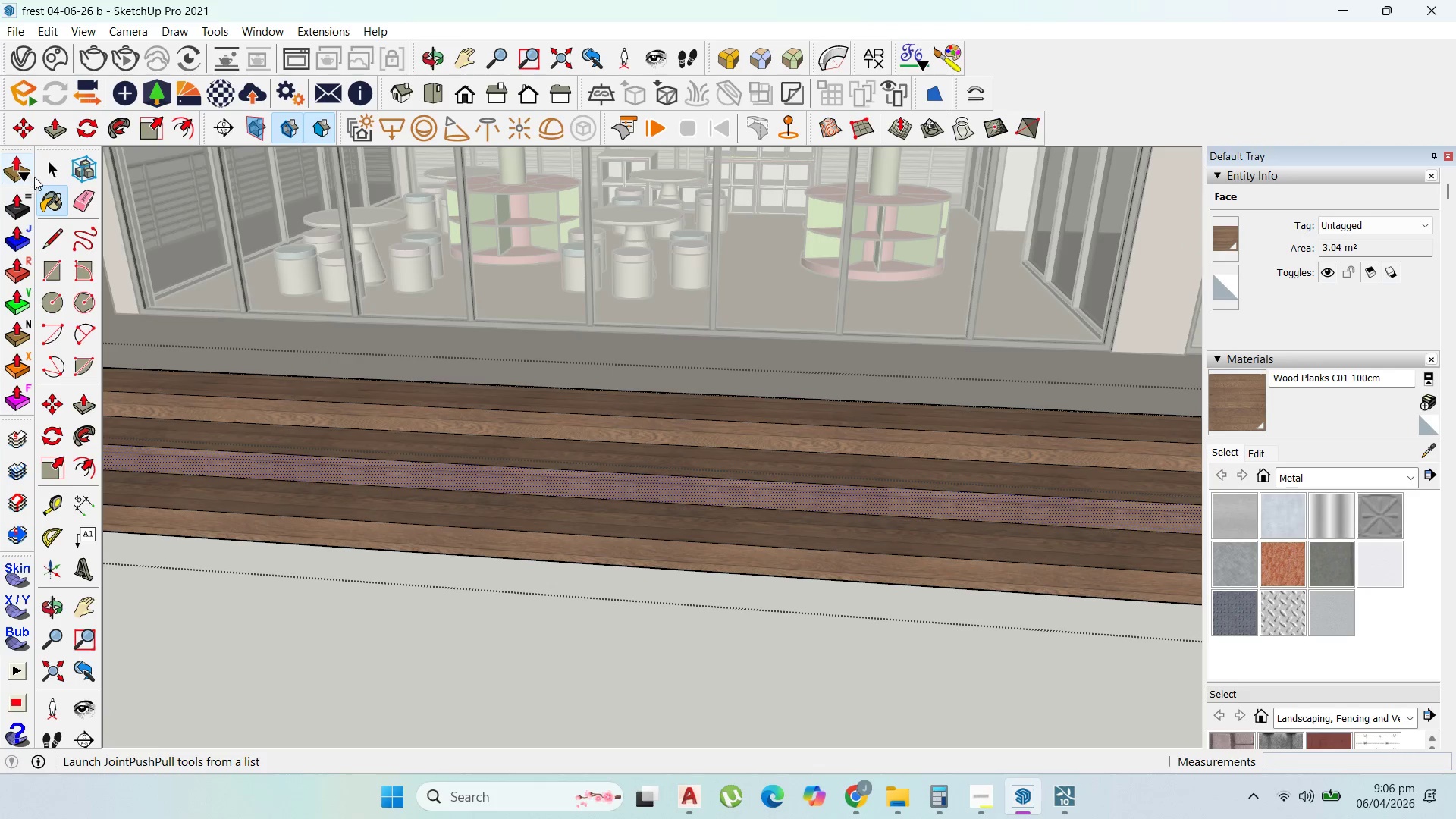 
left_click([47, 174])
 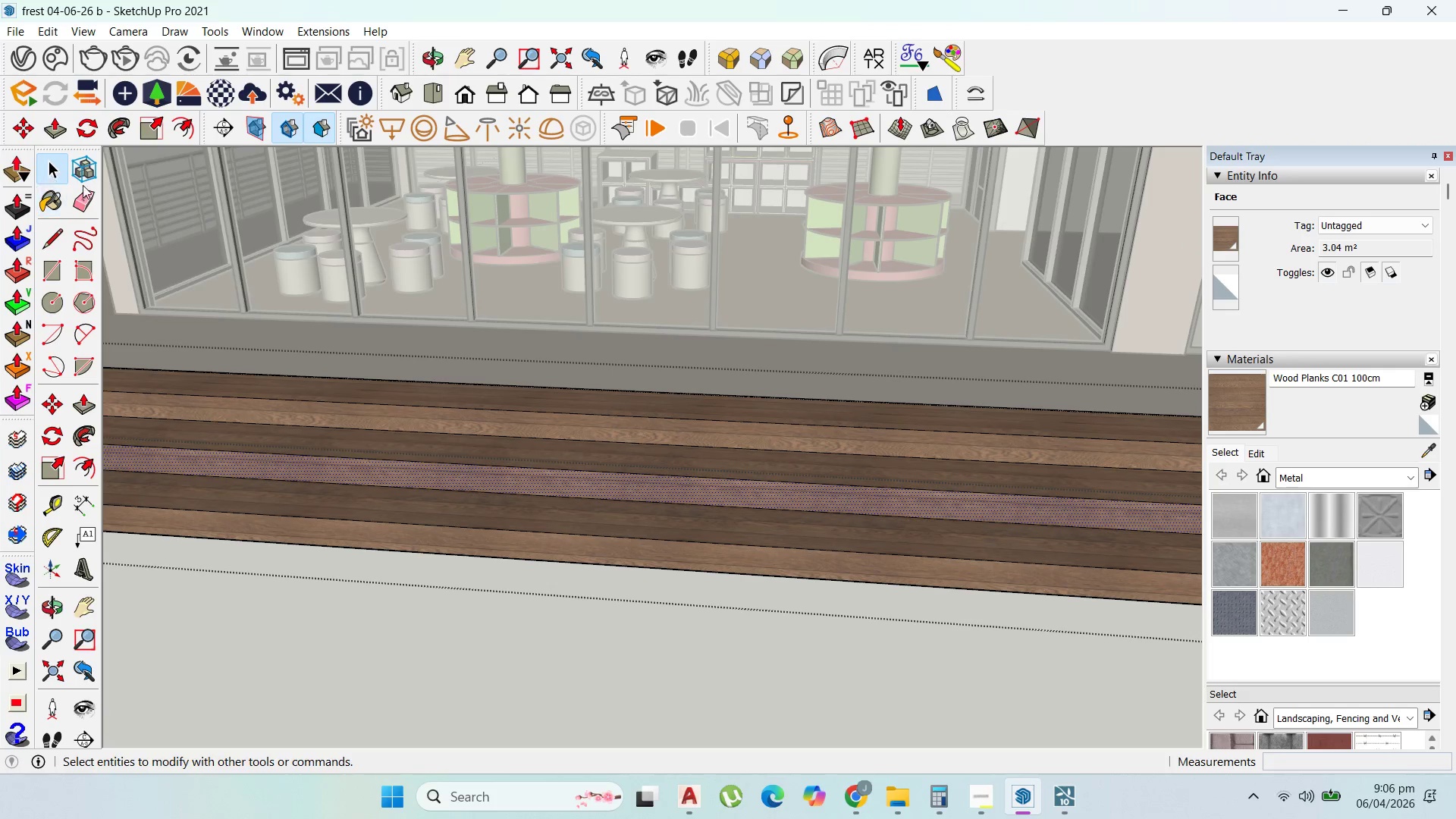 
key(Escape)
 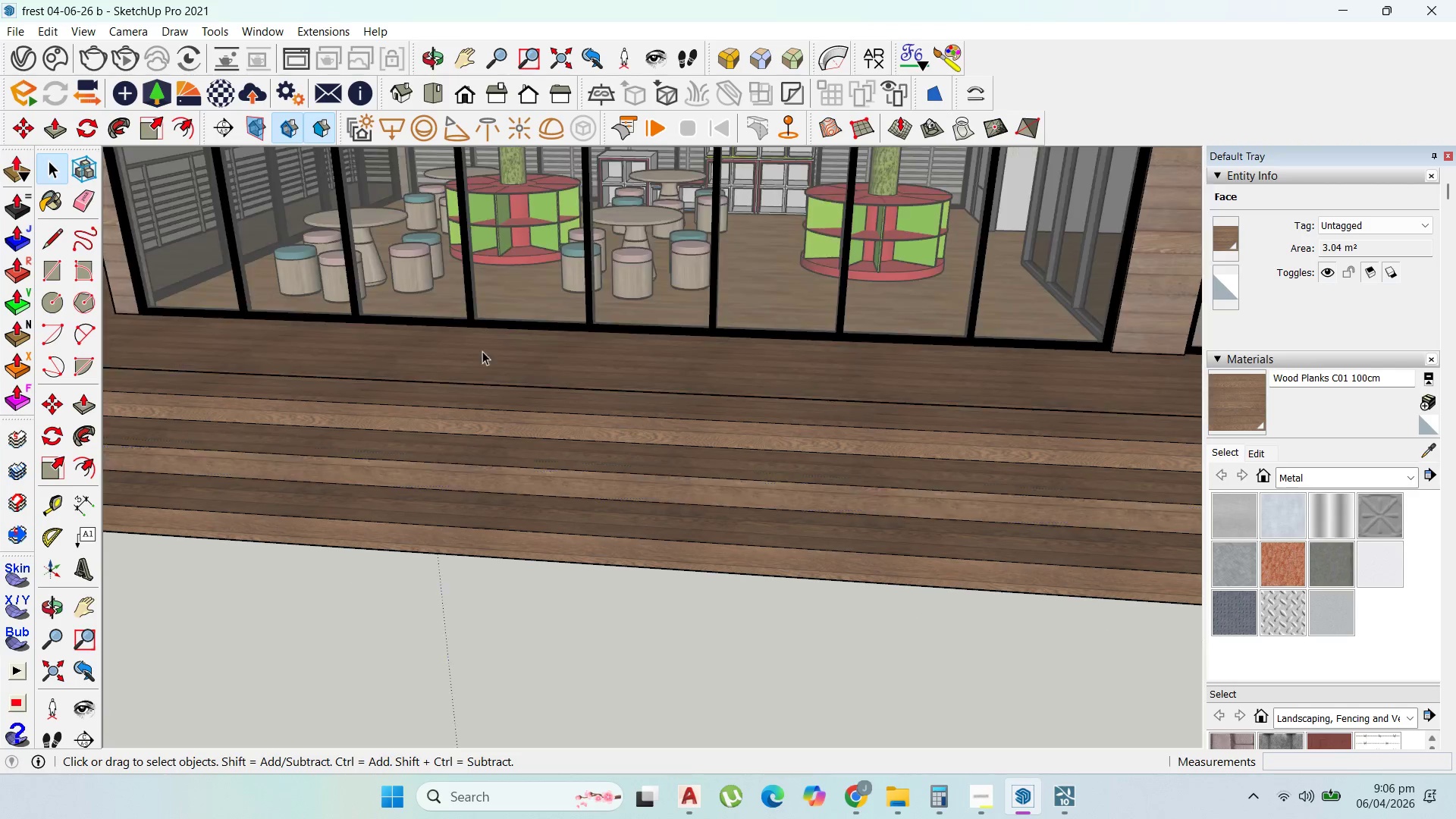 
key(Escape)
 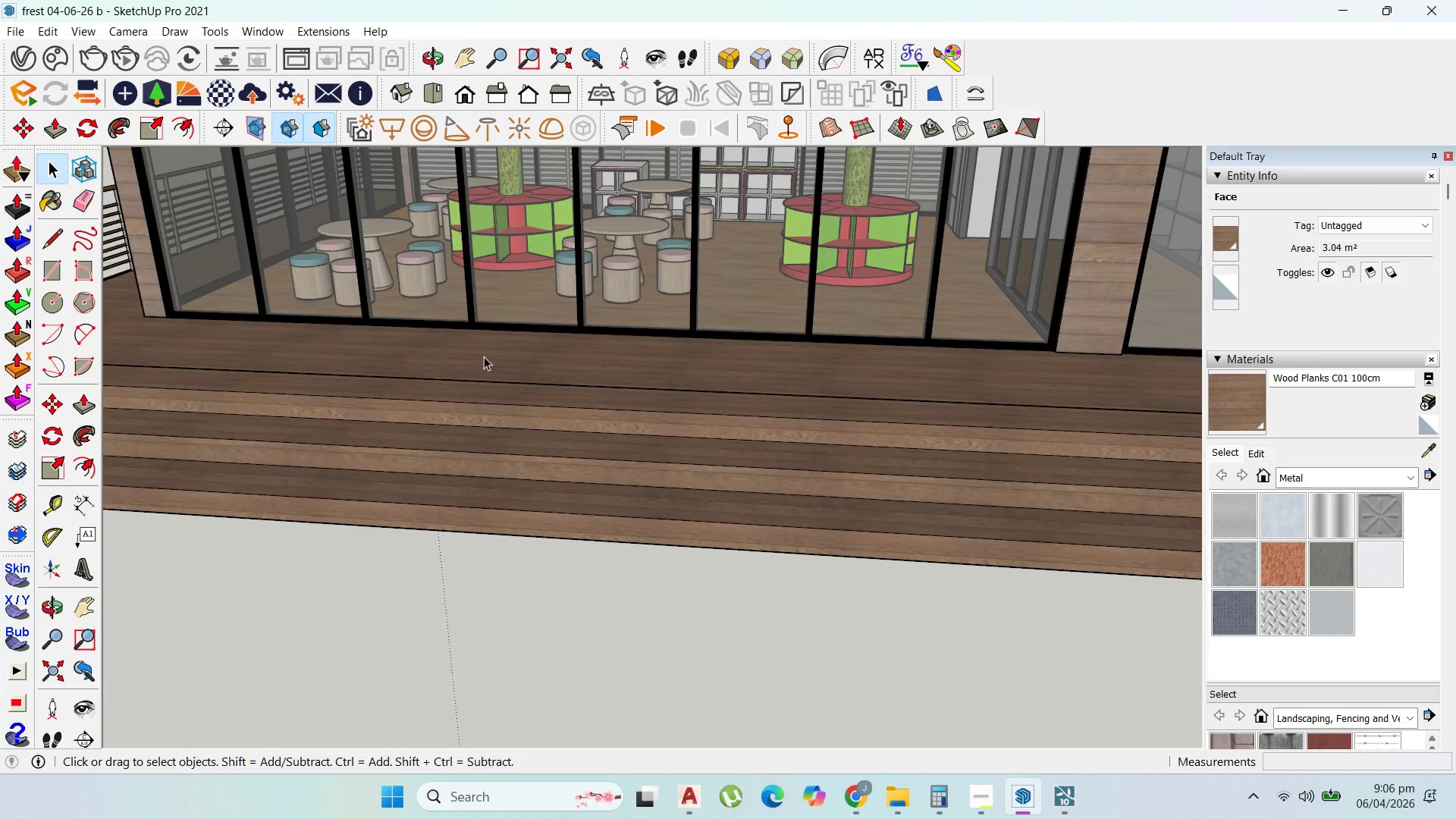 
key(Escape)
 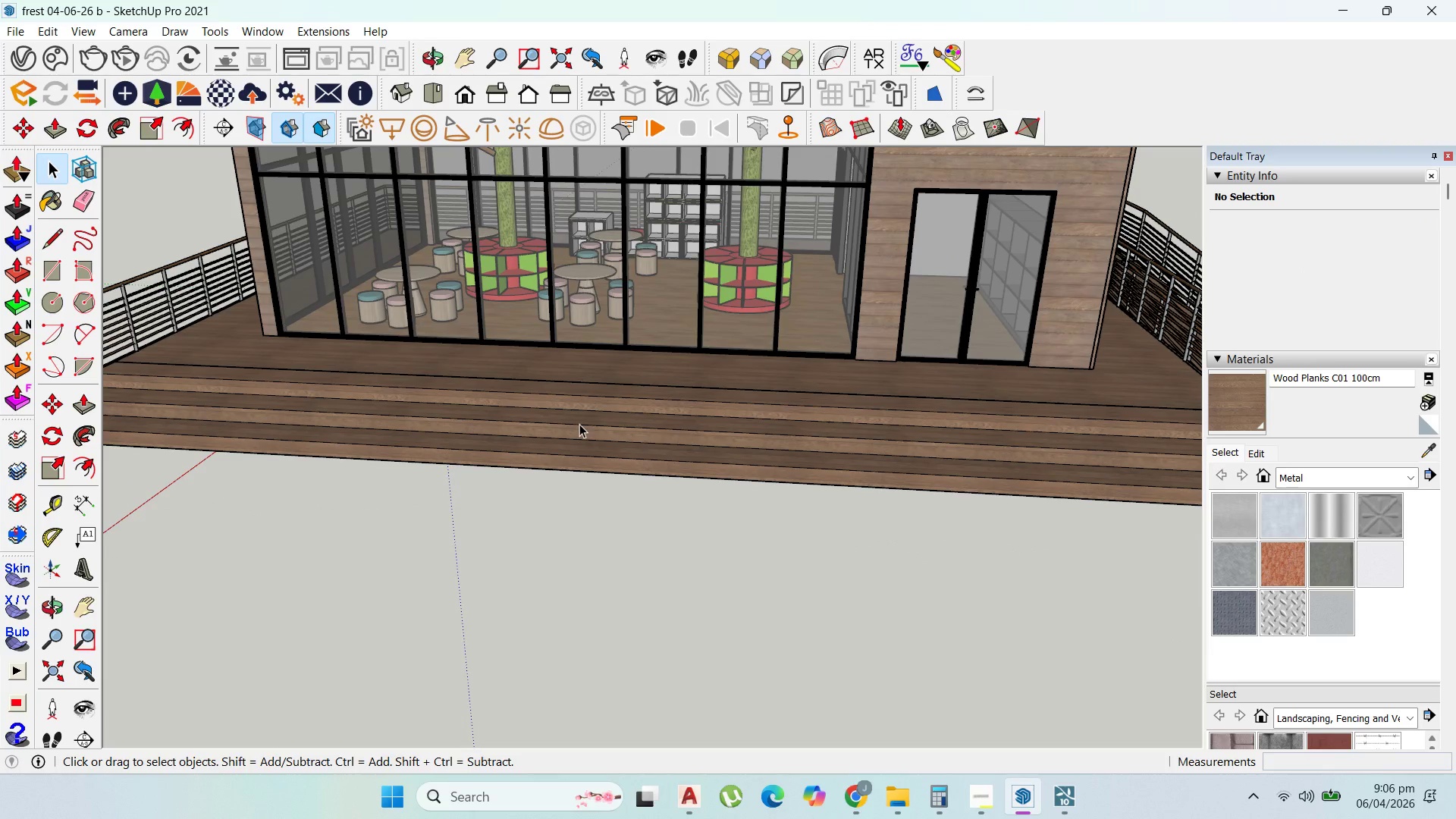 
scroll: coordinate [527, 400], scroll_direction: down, amount: 5.0
 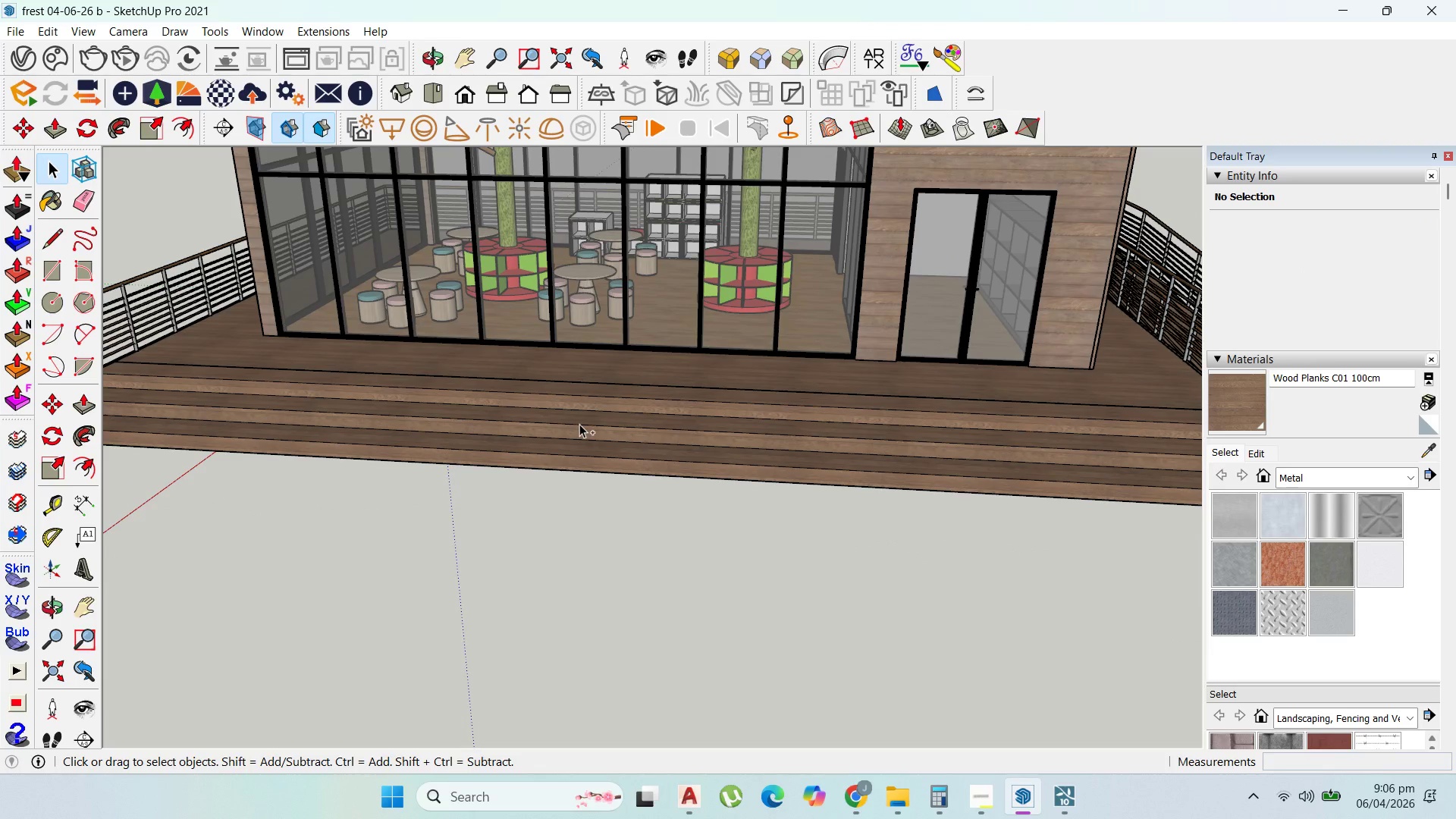 
key(Control+S)
 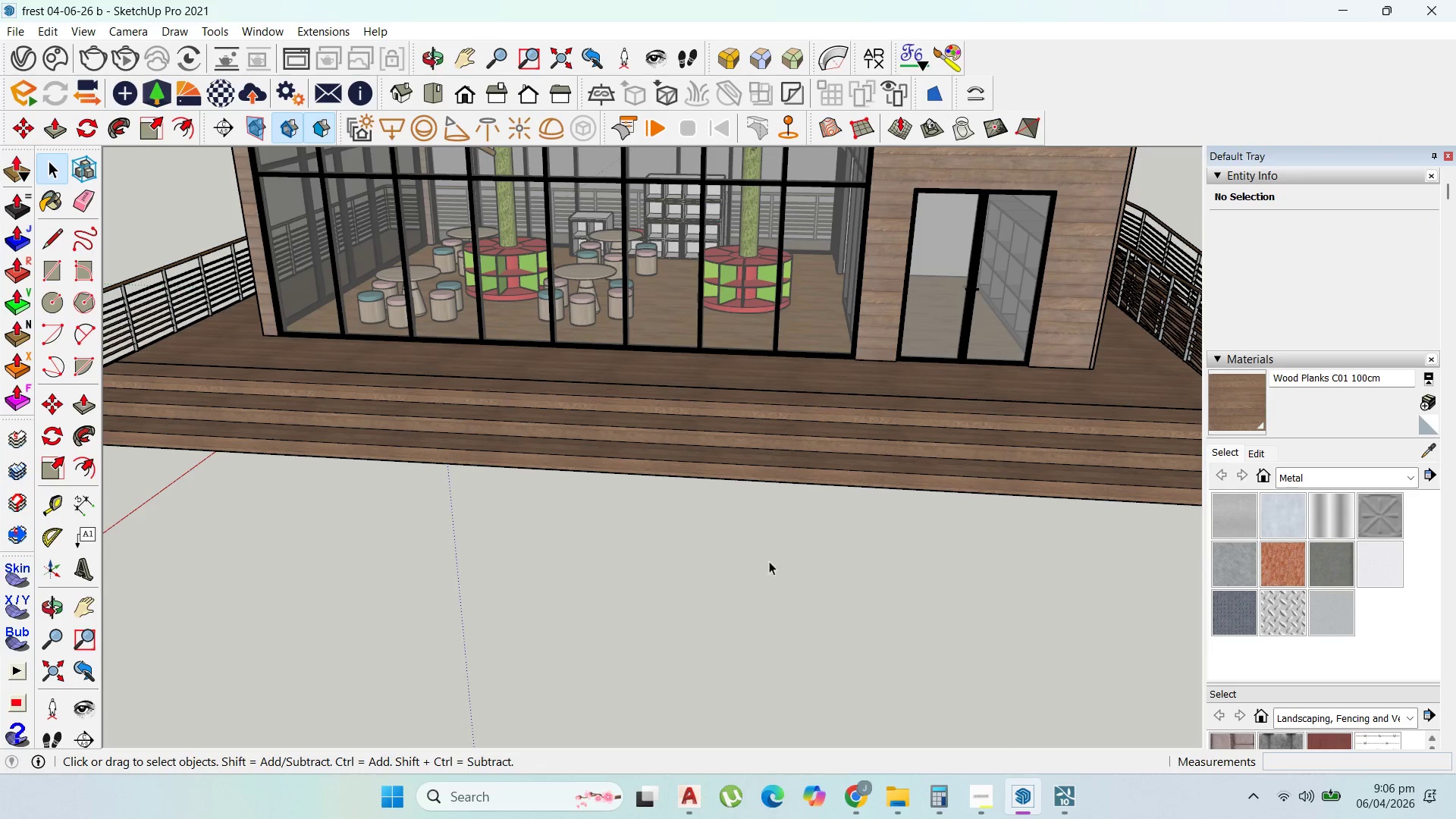 
left_click([3, 30])
 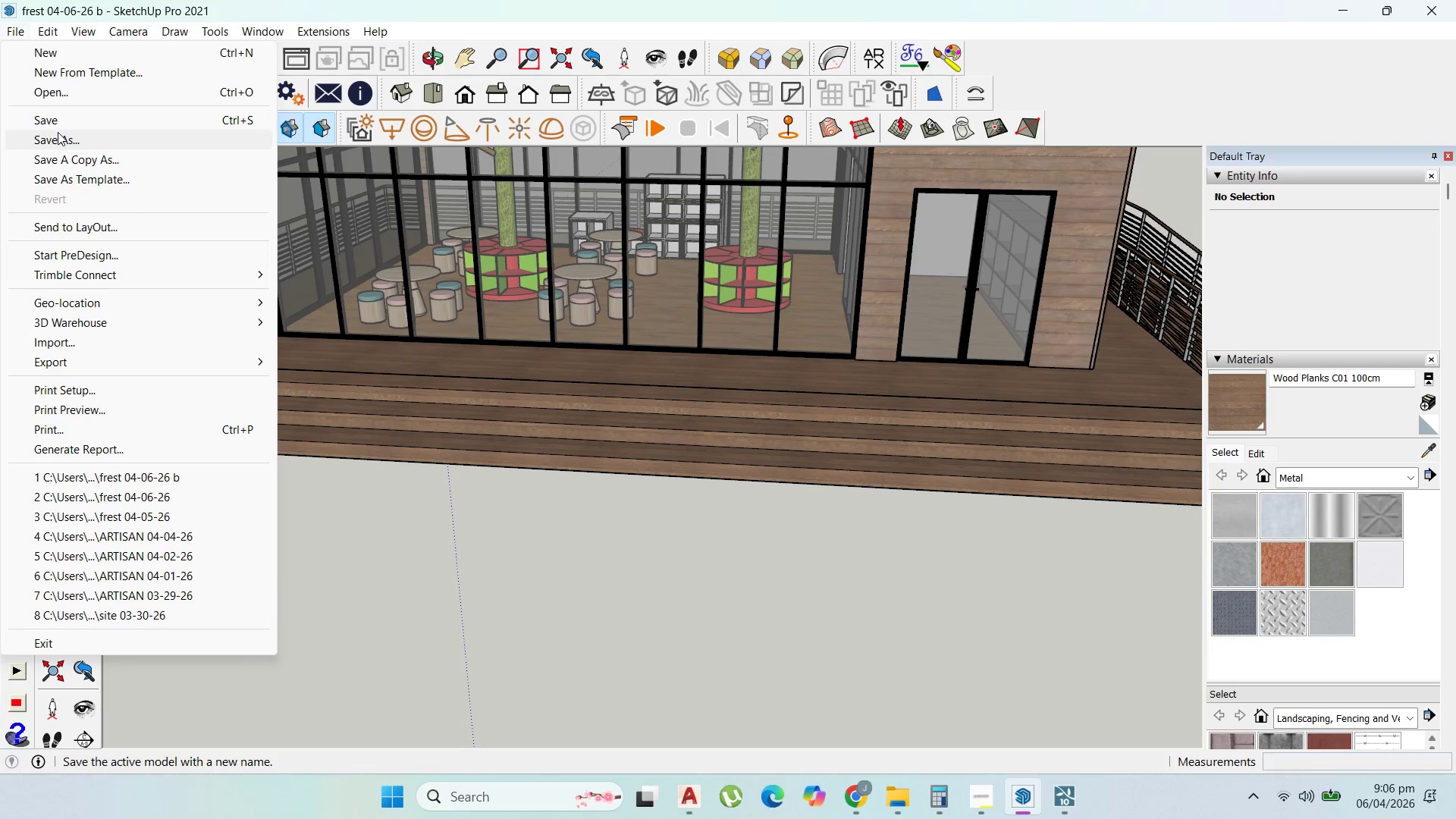 
left_click([58, 135])
 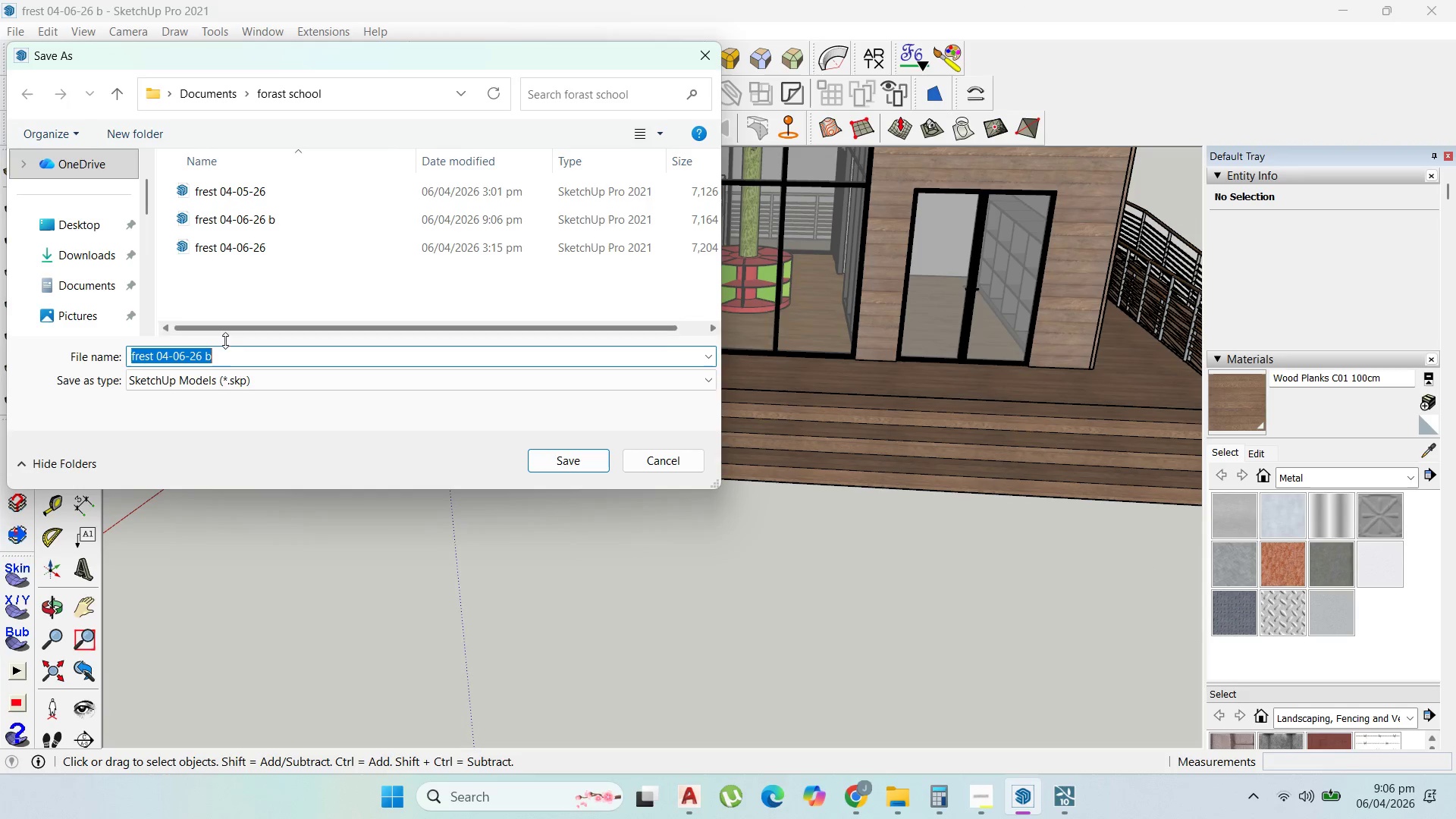 
left_click([228, 370])
 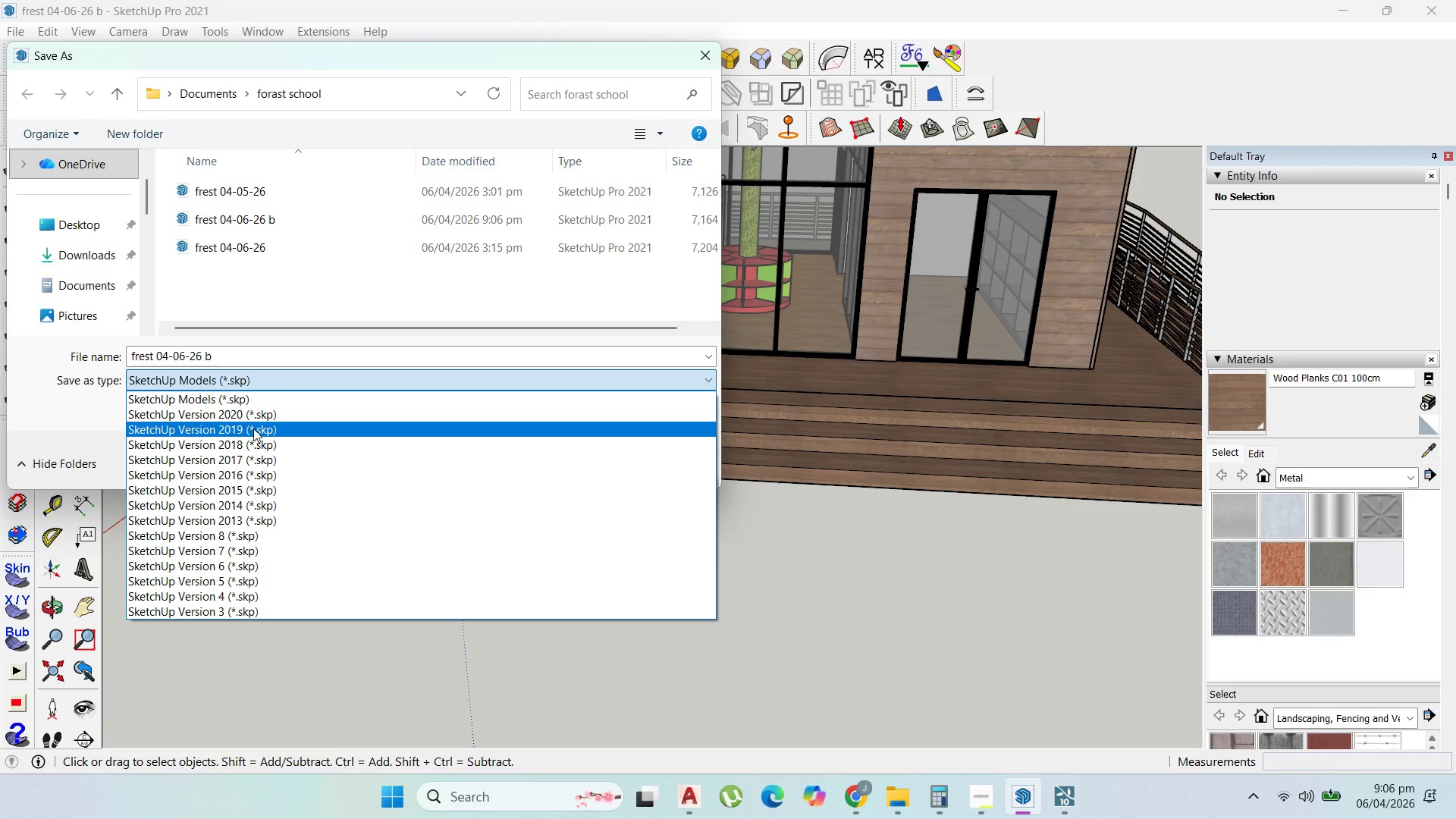 
left_click([254, 428])
 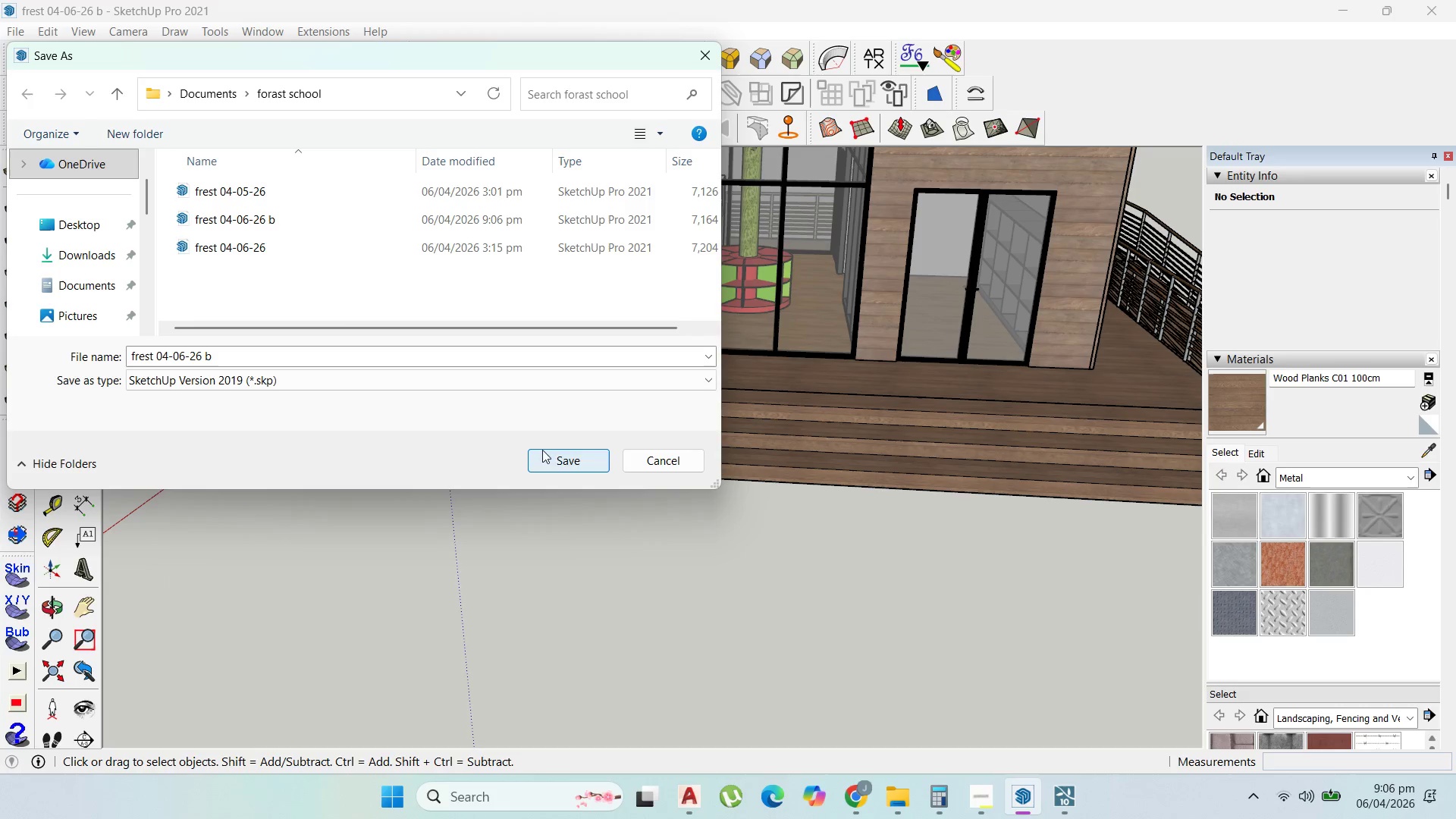 
left_click([555, 453])
 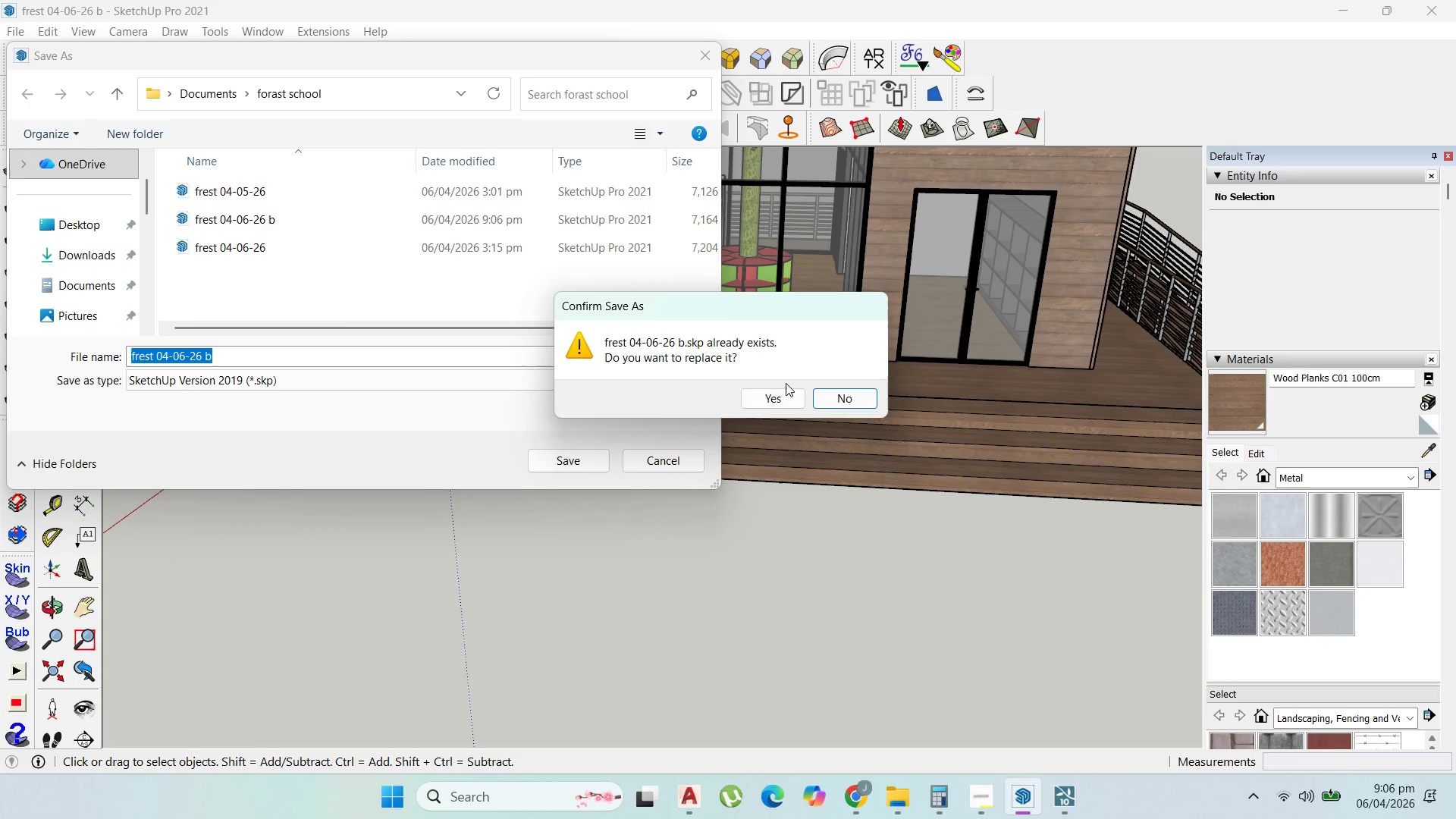 
left_click([787, 394])
 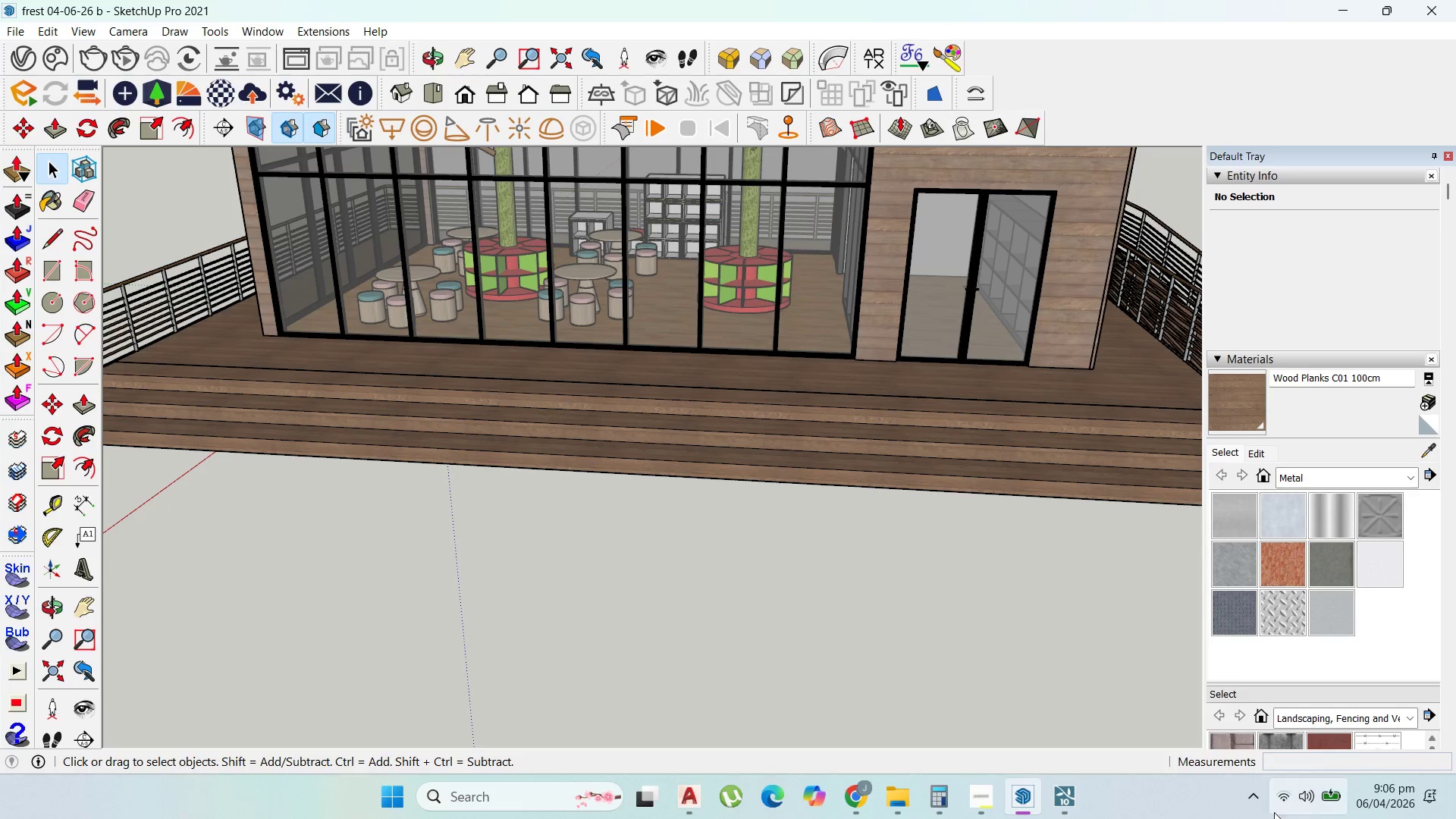 
left_click([1059, 800])
 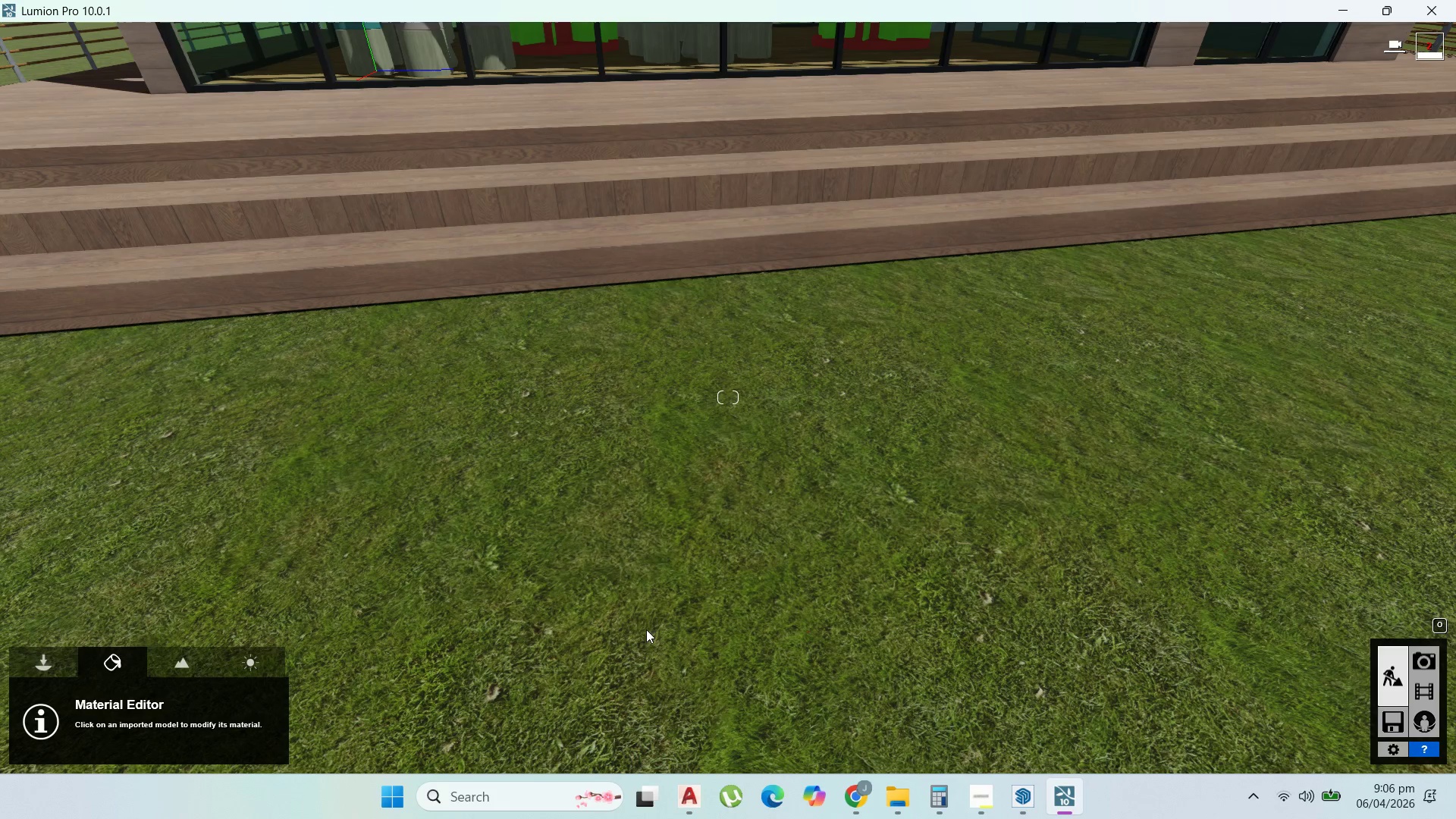 
scroll: coordinate [908, 322], scroll_direction: down, amount: 19.0
 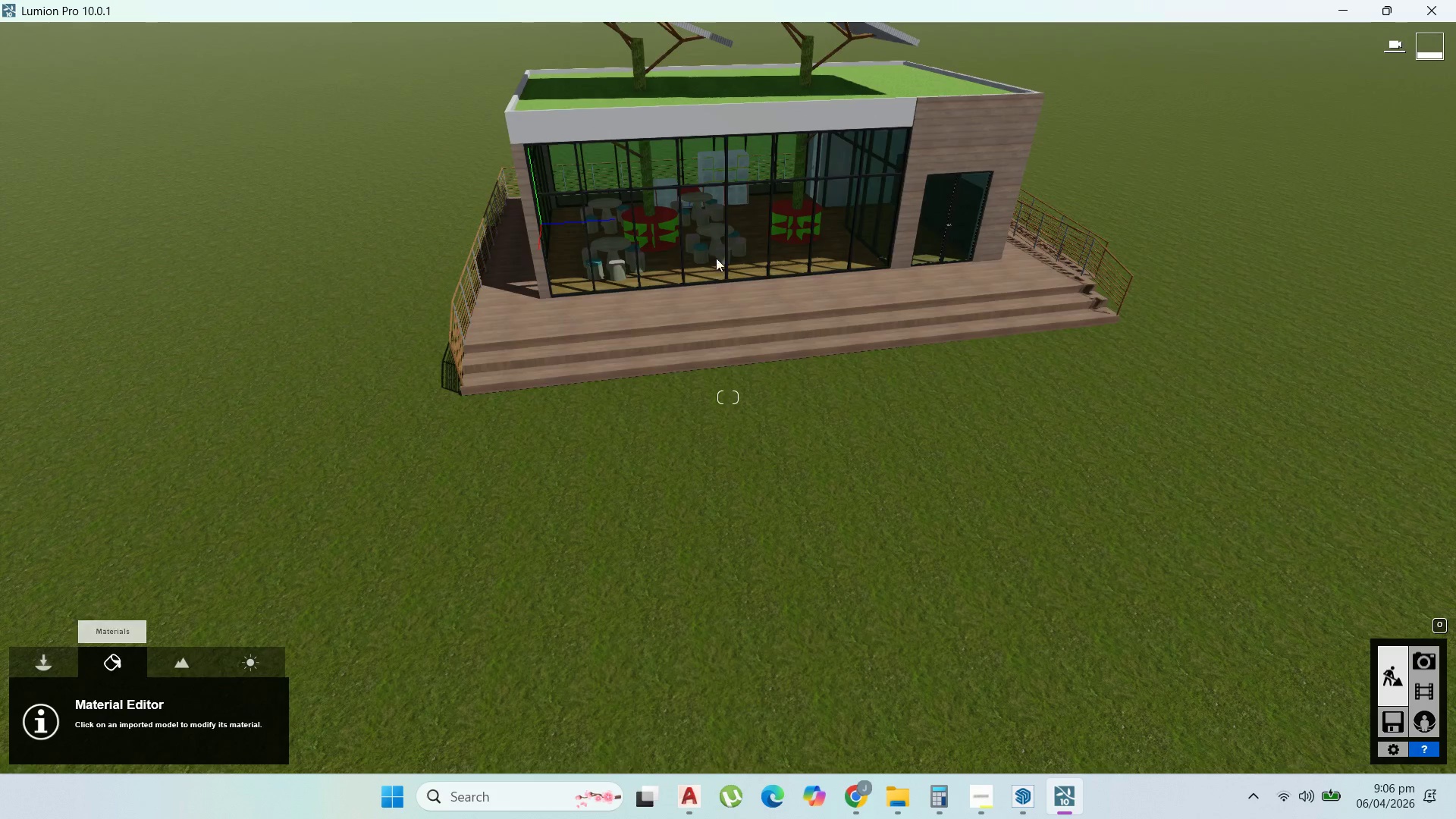 
left_click([697, 224])
 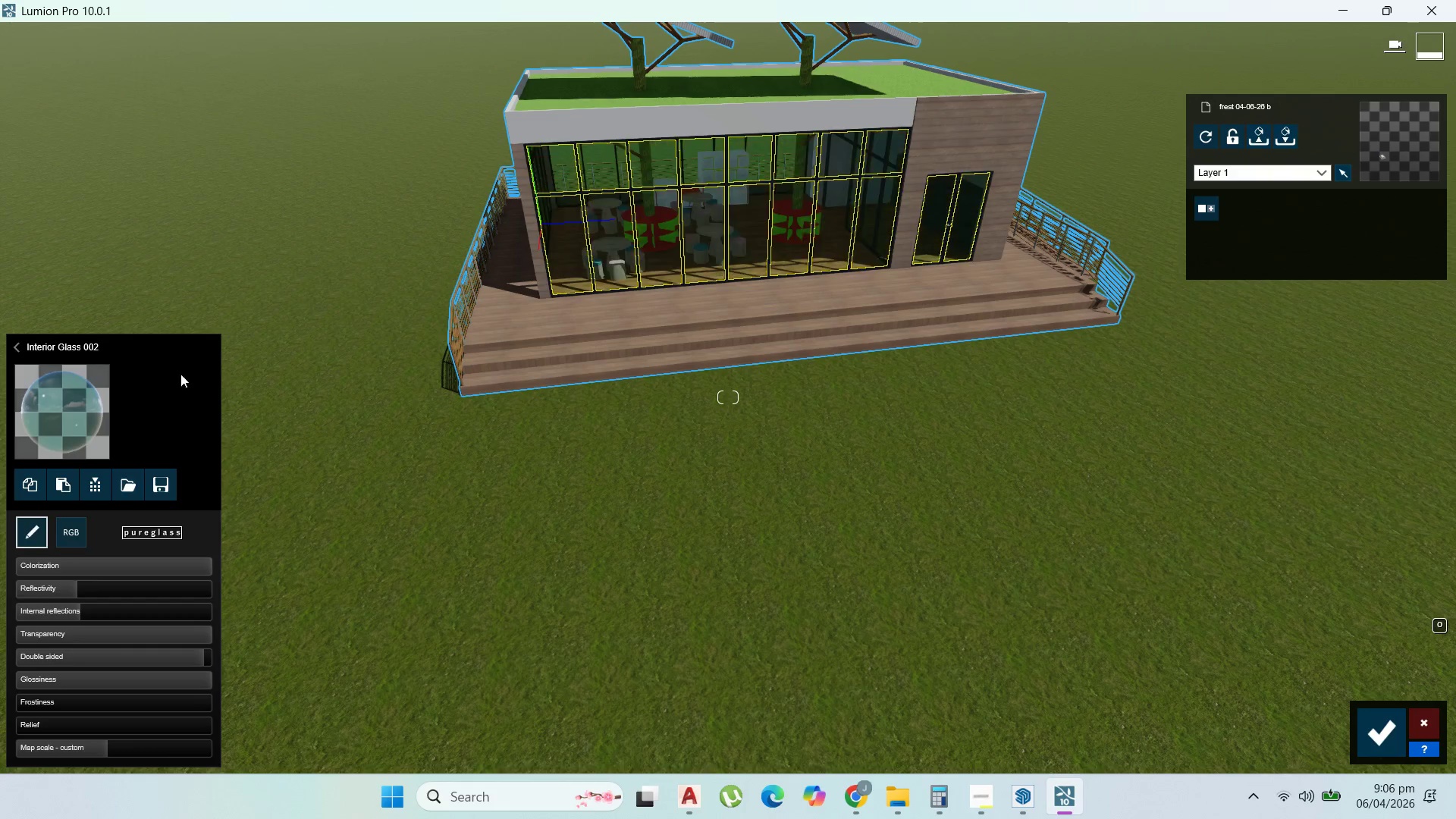 
left_click([83, 399])
 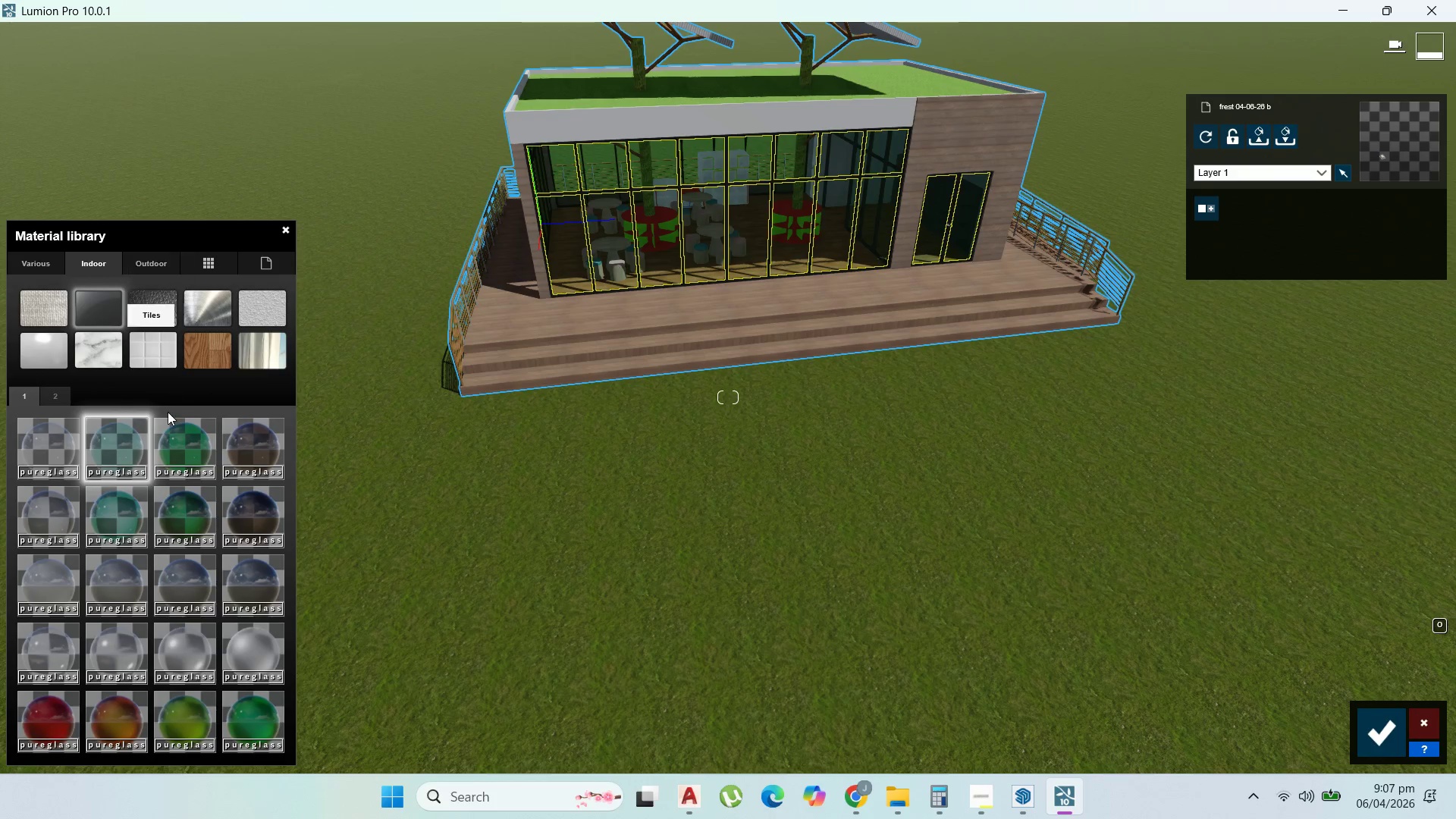 
left_click([64, 503])
 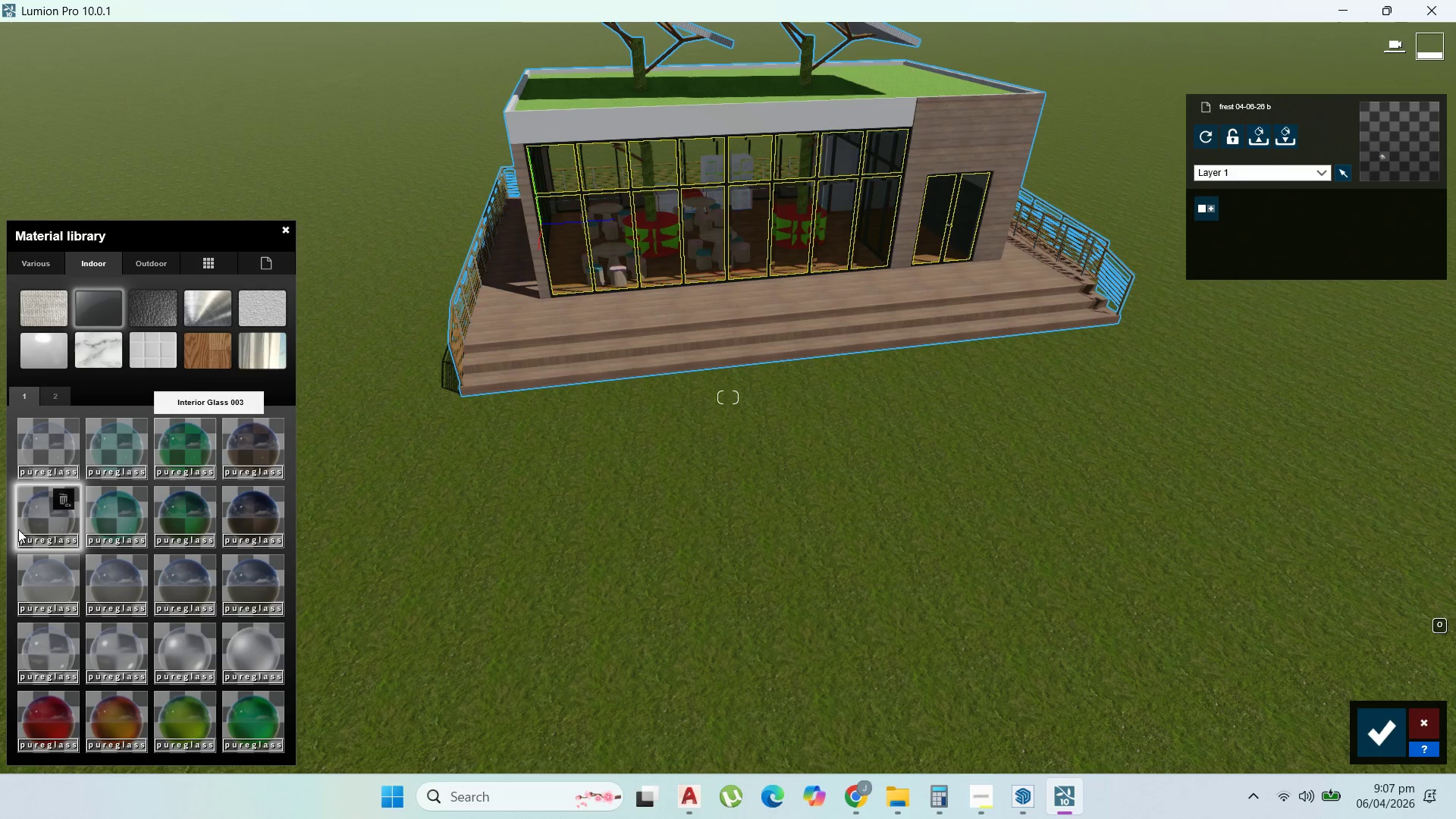 
left_click([67, 444])
 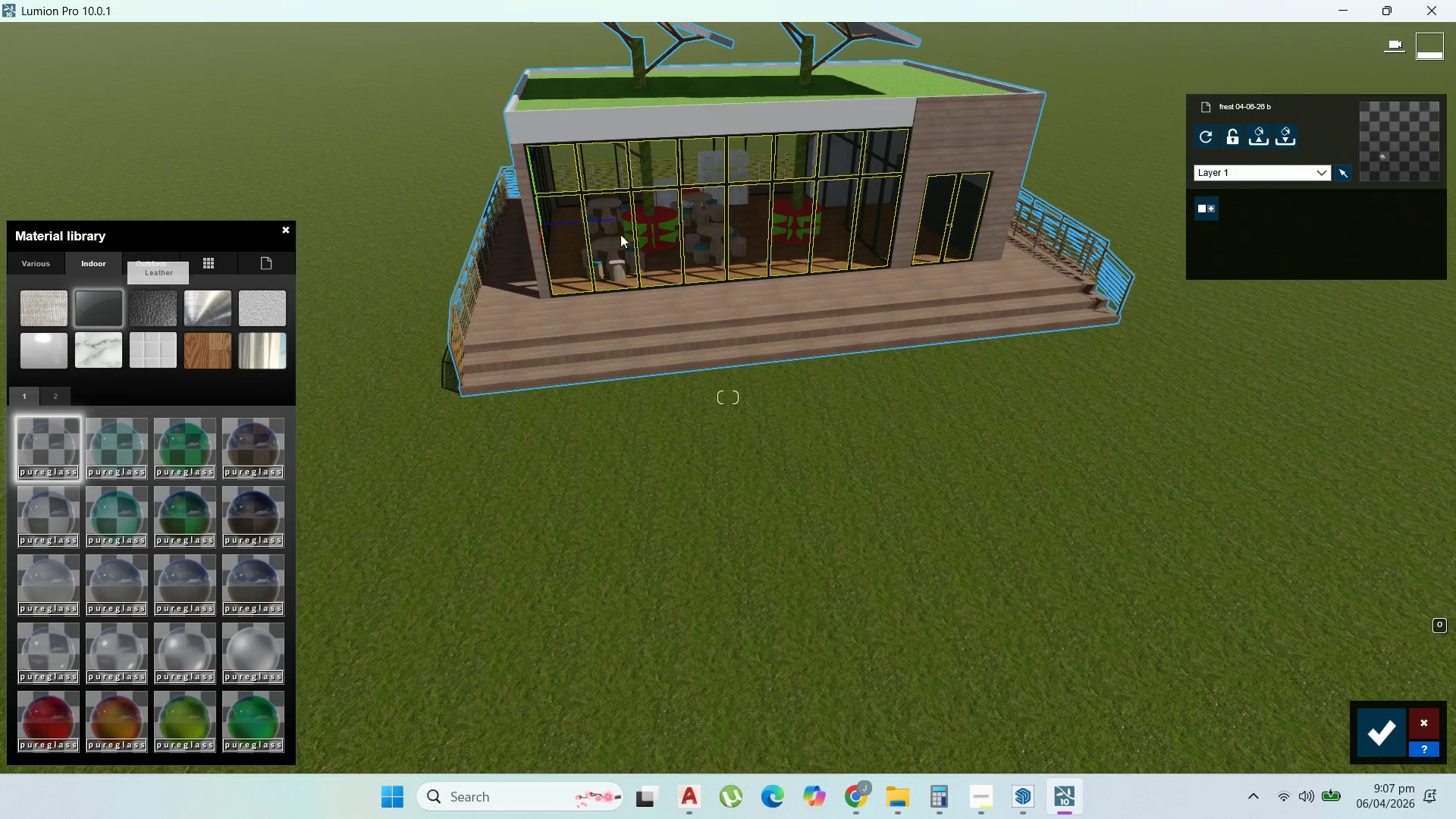 
scroll: coordinate [965, 196], scroll_direction: up, amount: 4.0
 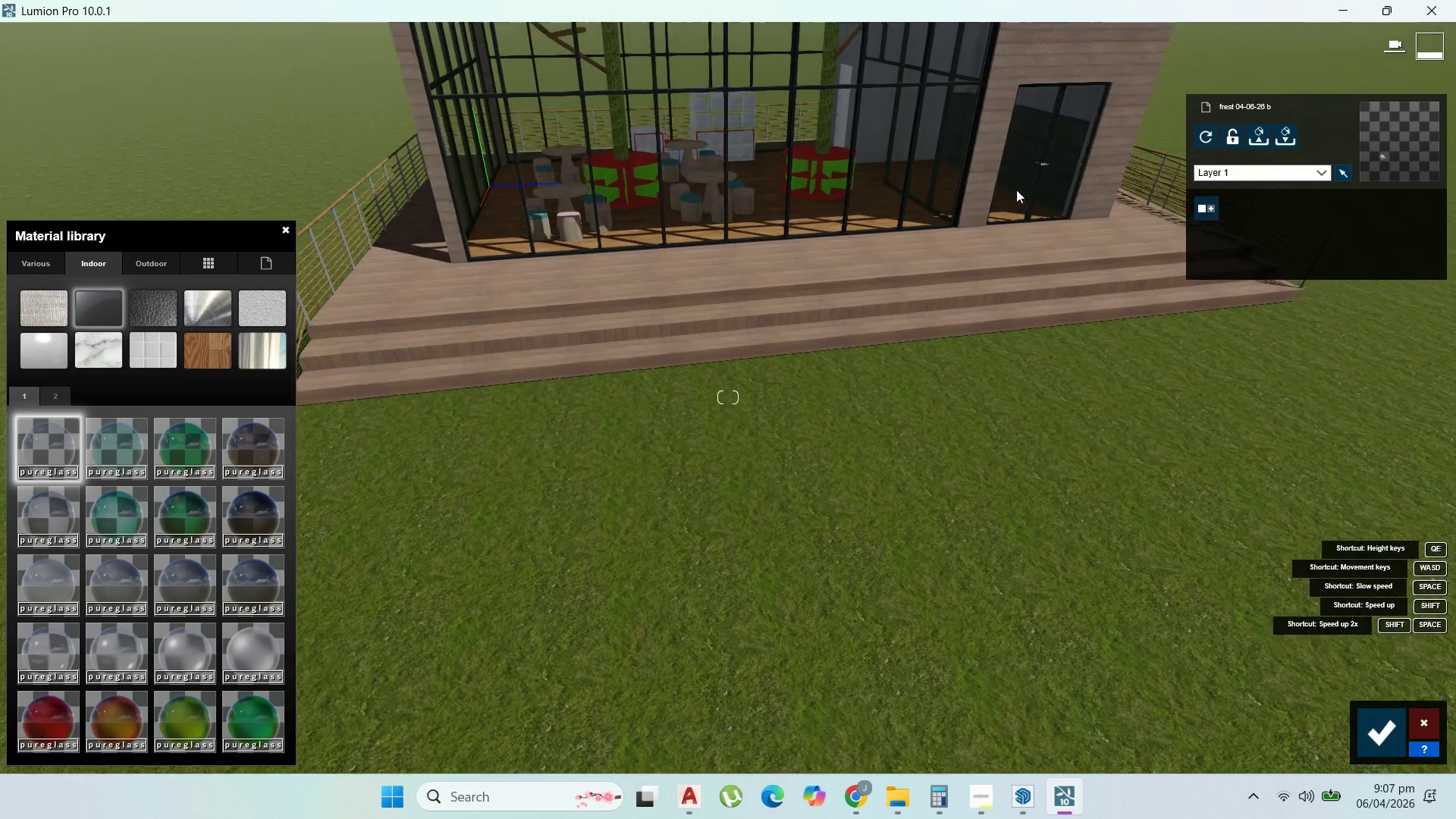 
right_click([1016, 190])
 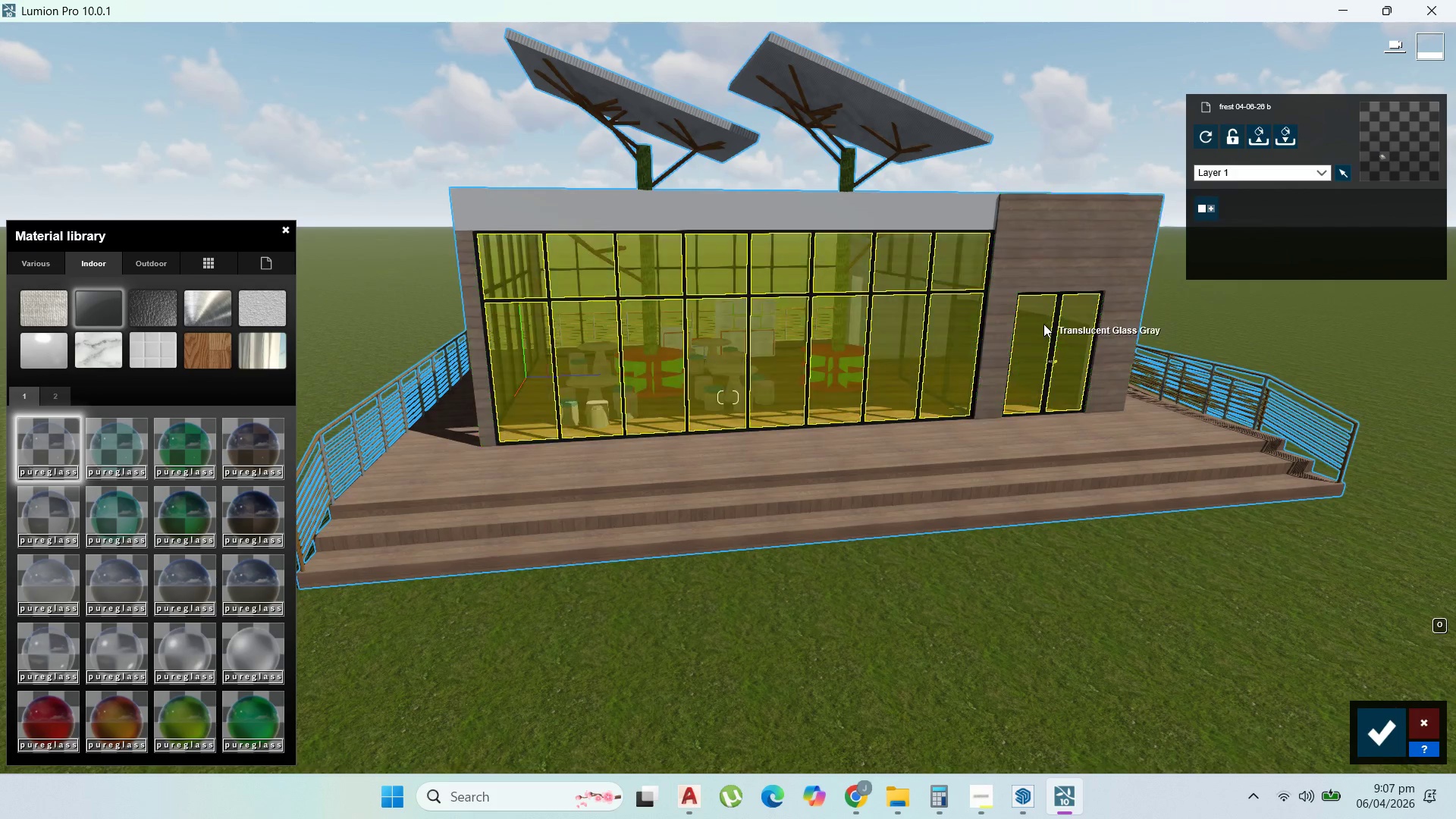 
scroll: coordinate [1178, 252], scroll_direction: up, amount: 2.0
 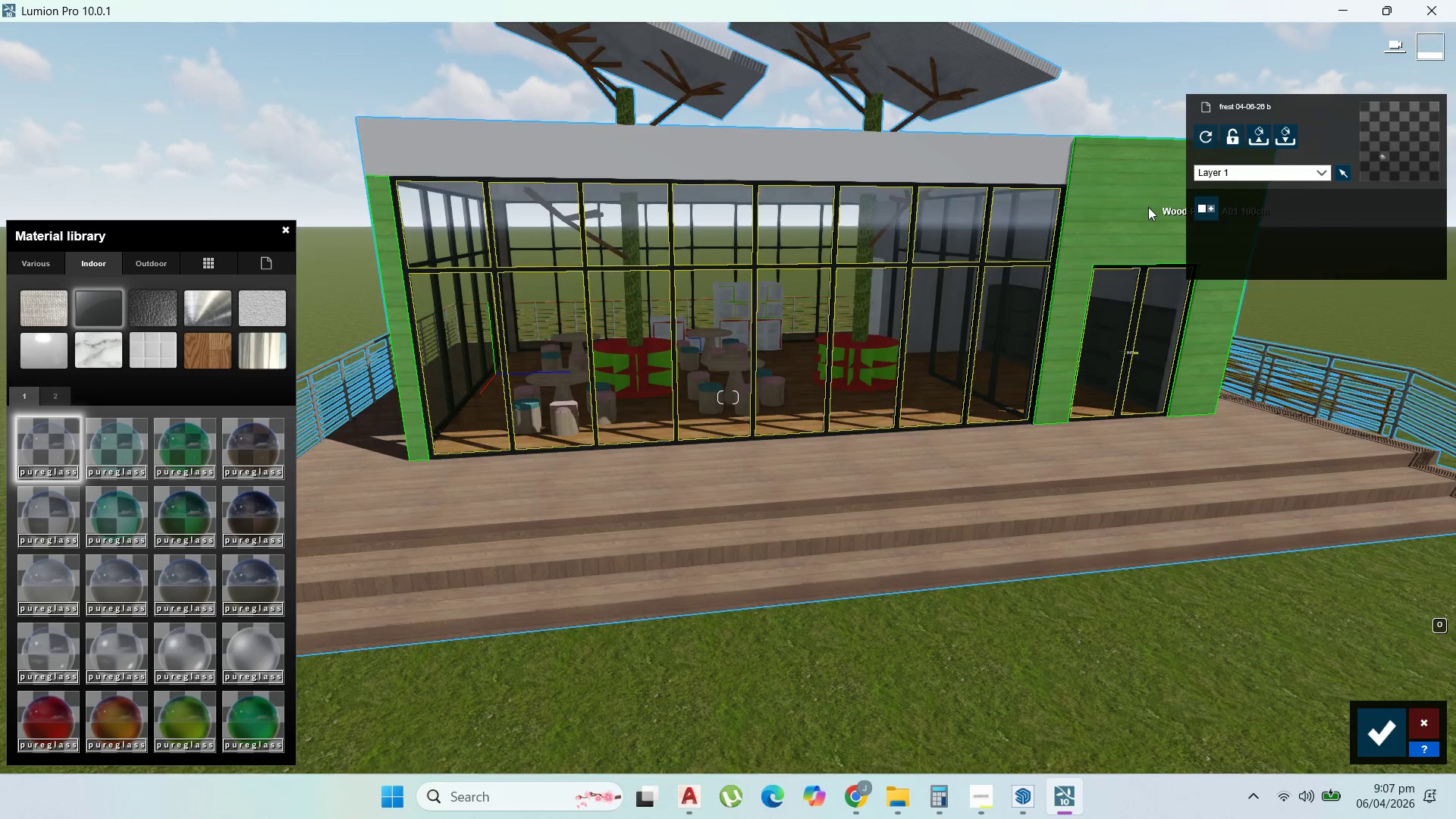 
left_click([1148, 207])
 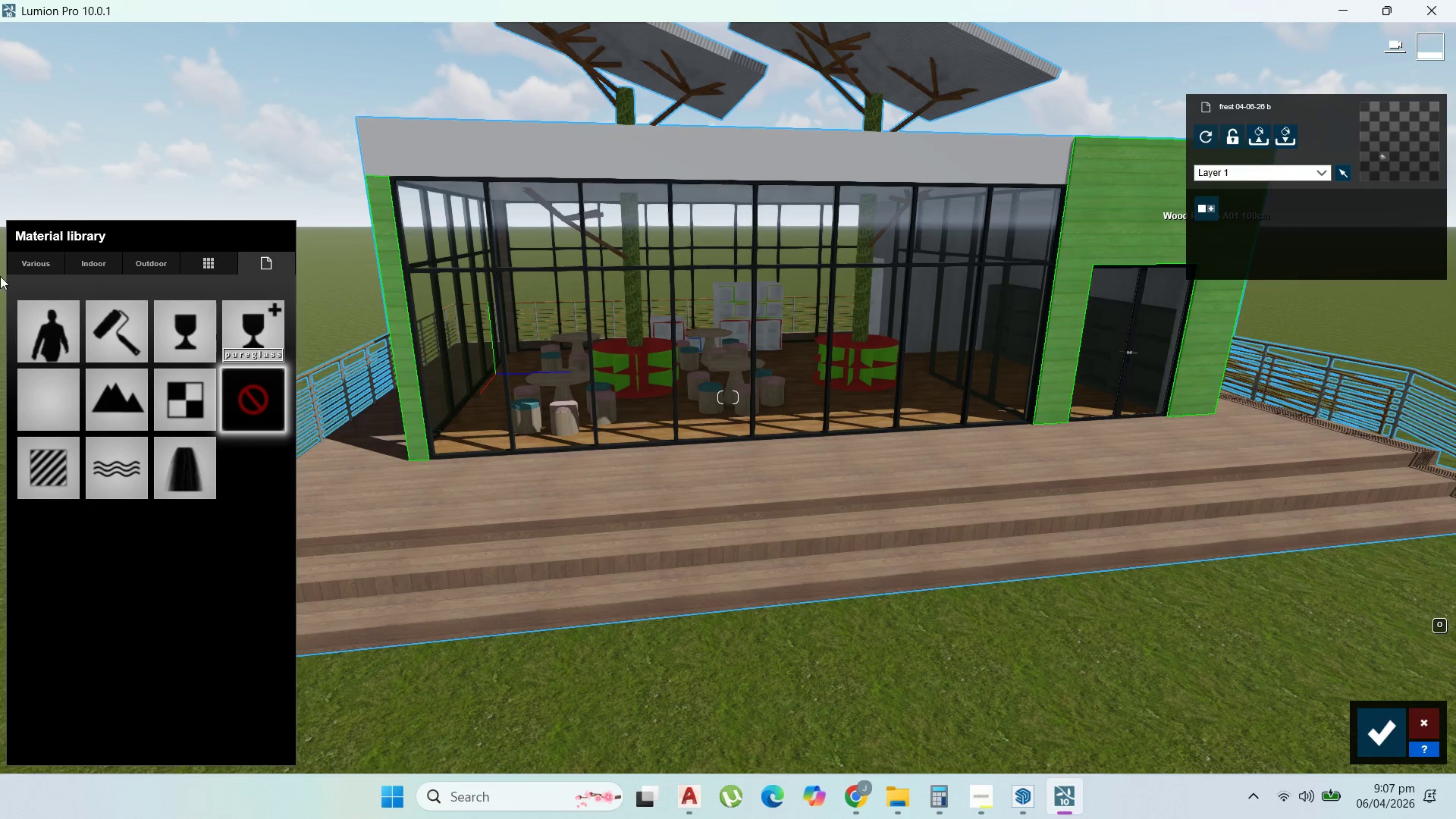 
left_click([79, 267])
 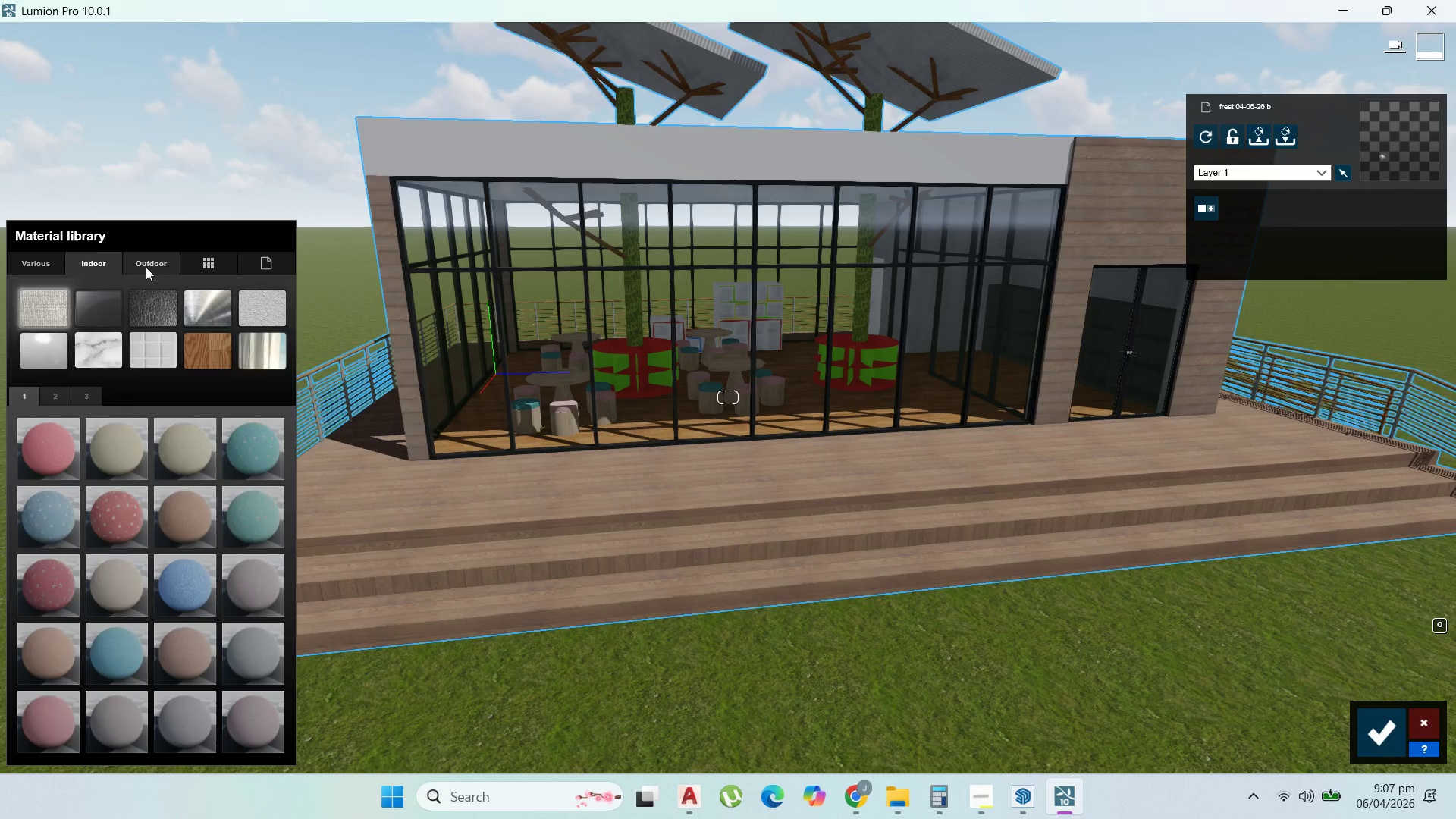 
left_click([158, 358])
 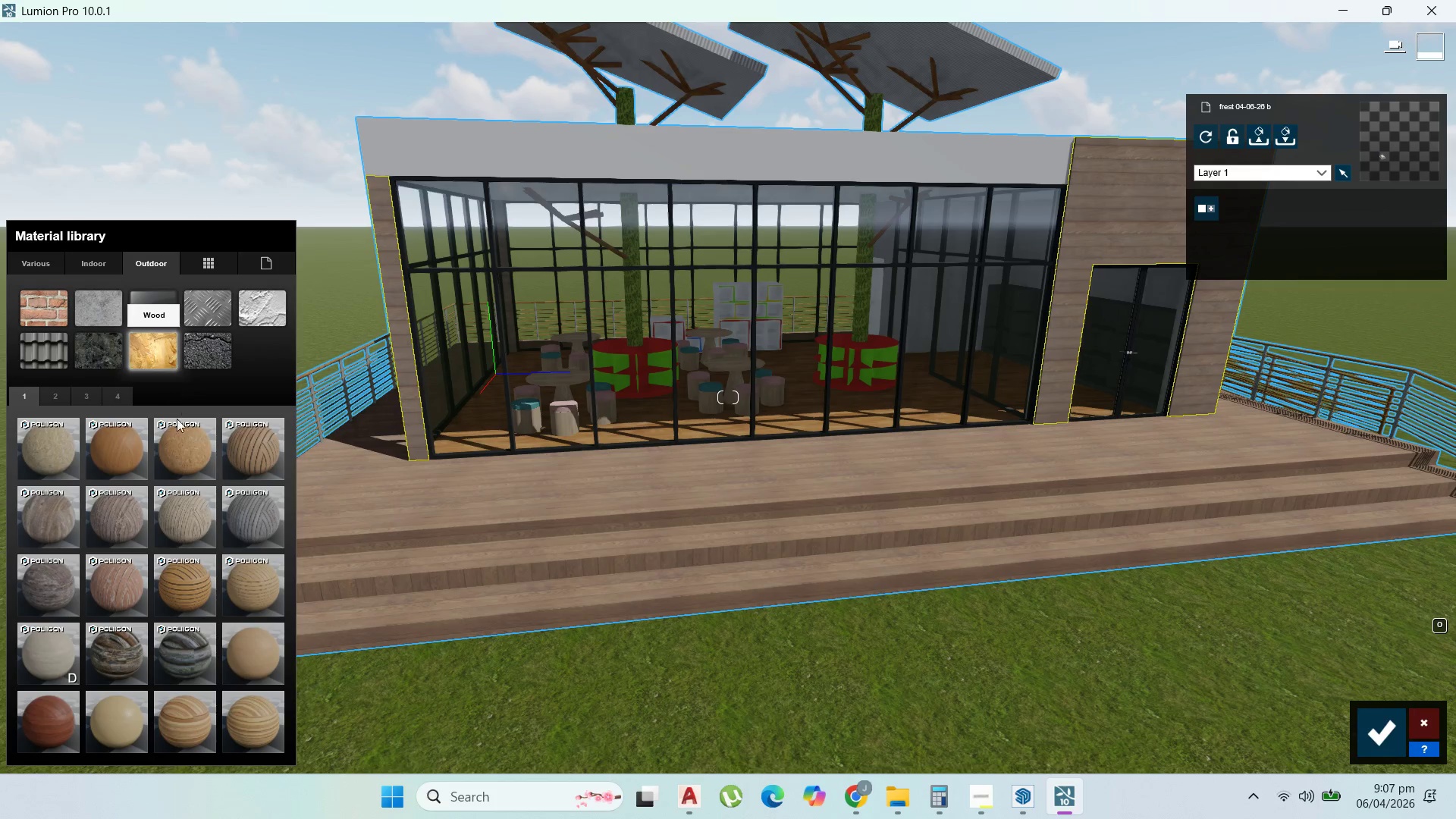 
mouse_move([255, 438])
 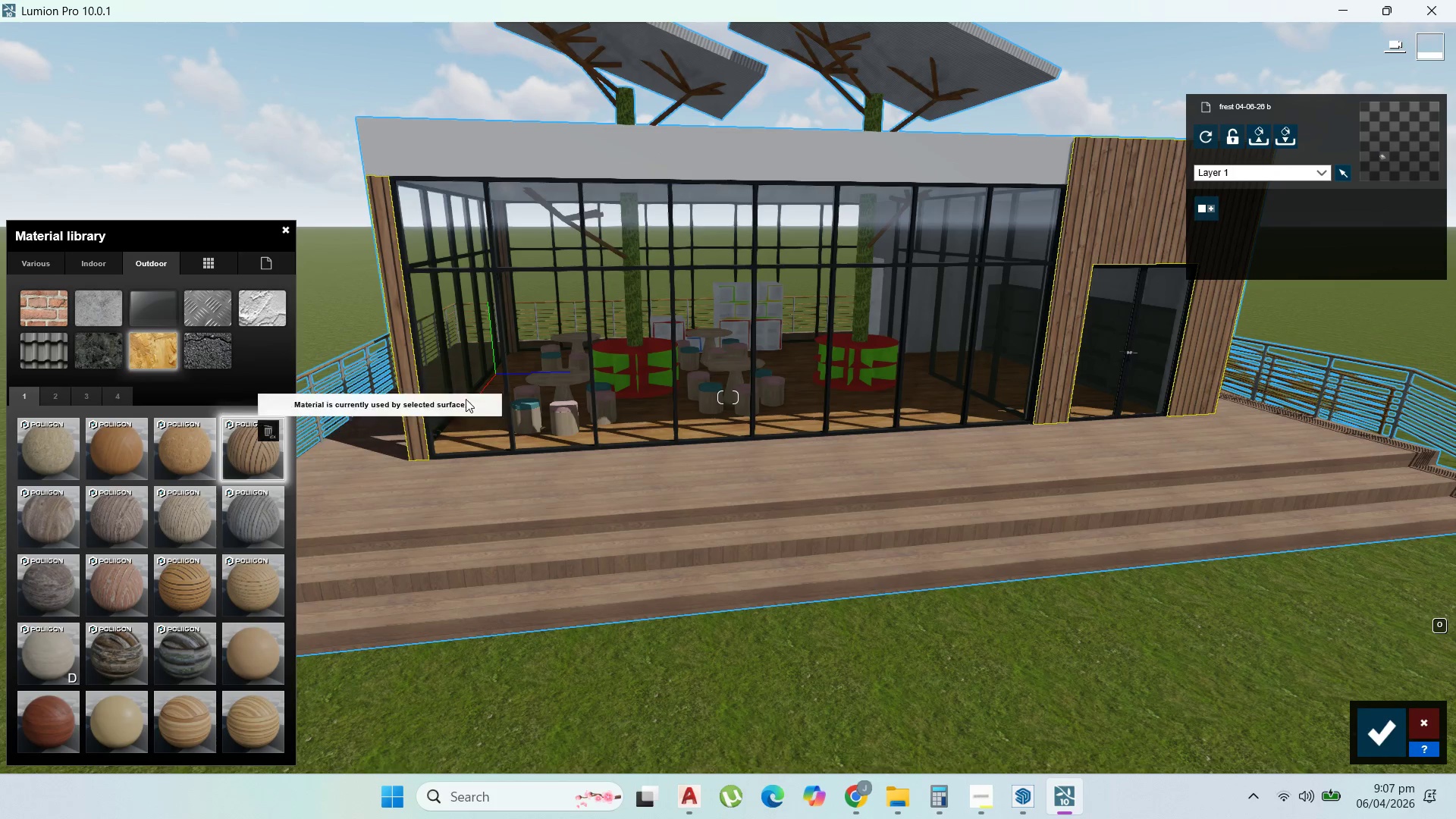 
scroll: coordinate [560, 413], scroll_direction: down, amount: 5.0
 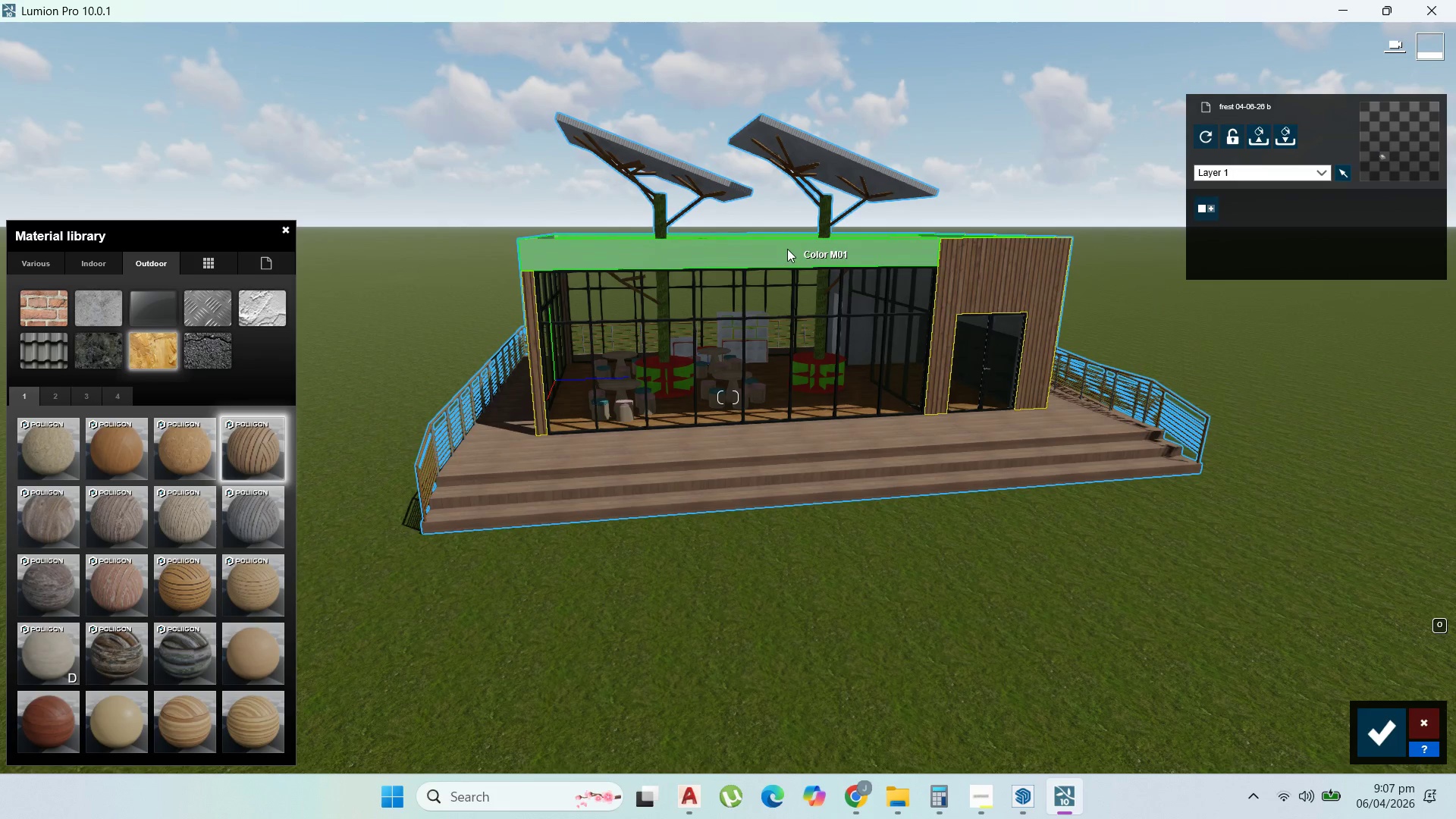 
scroll: coordinate [520, 345], scroll_direction: up, amount: 3.0
 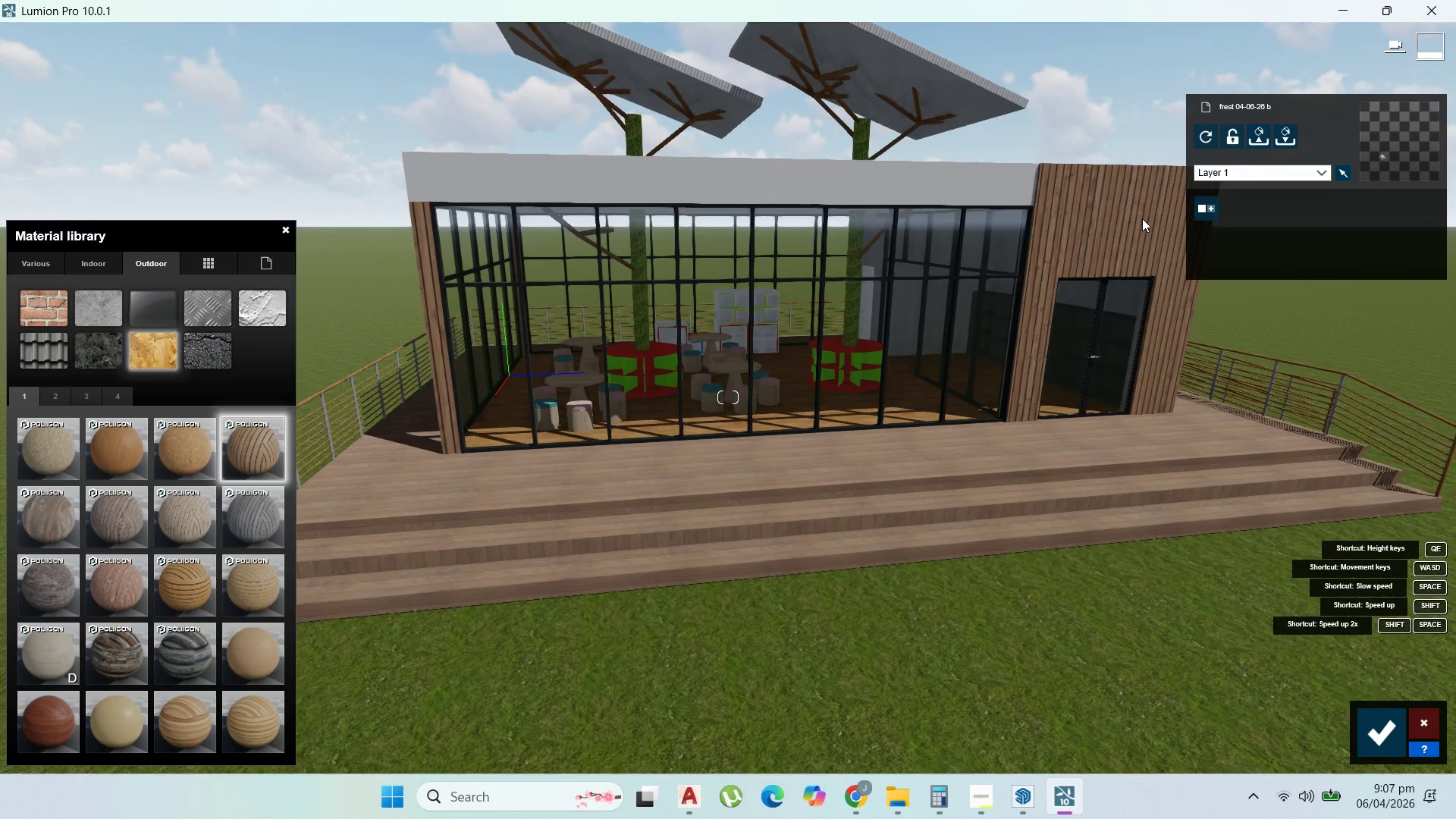 
left_click([1142, 218])
 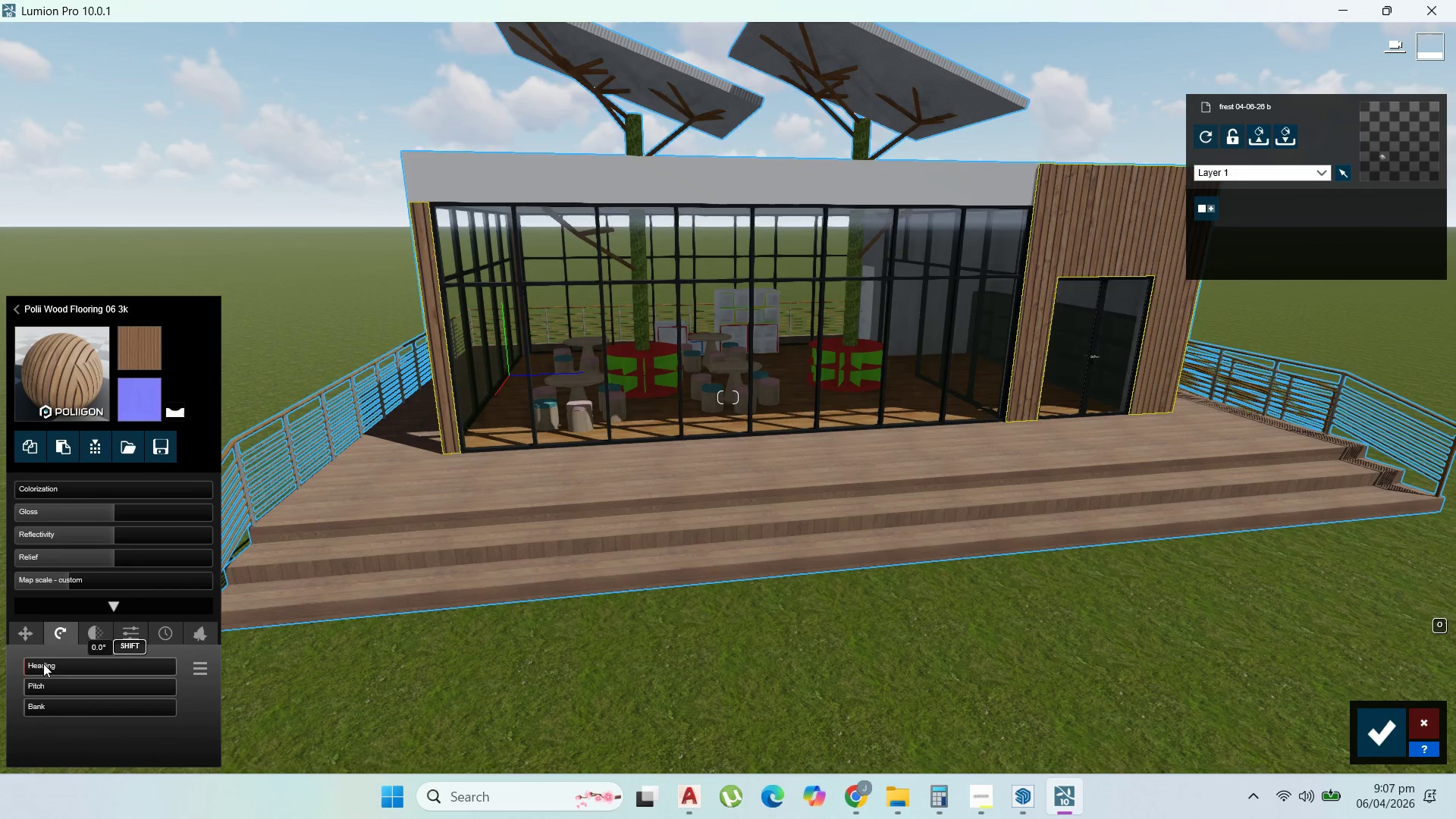 
wait(6.12)
 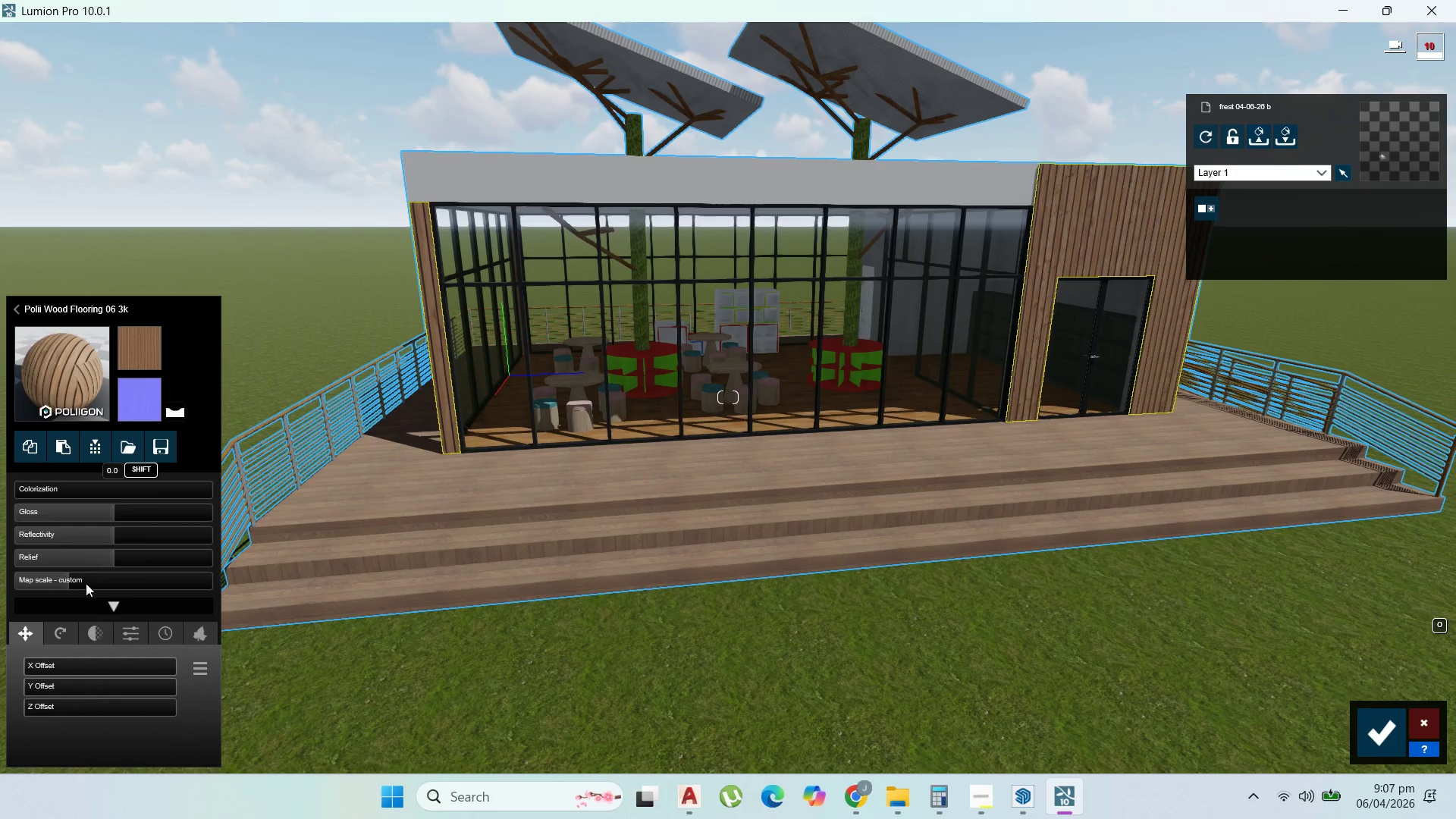 
left_click_drag(start_coordinate=[40, 688], to_coordinate=[61, 680])
 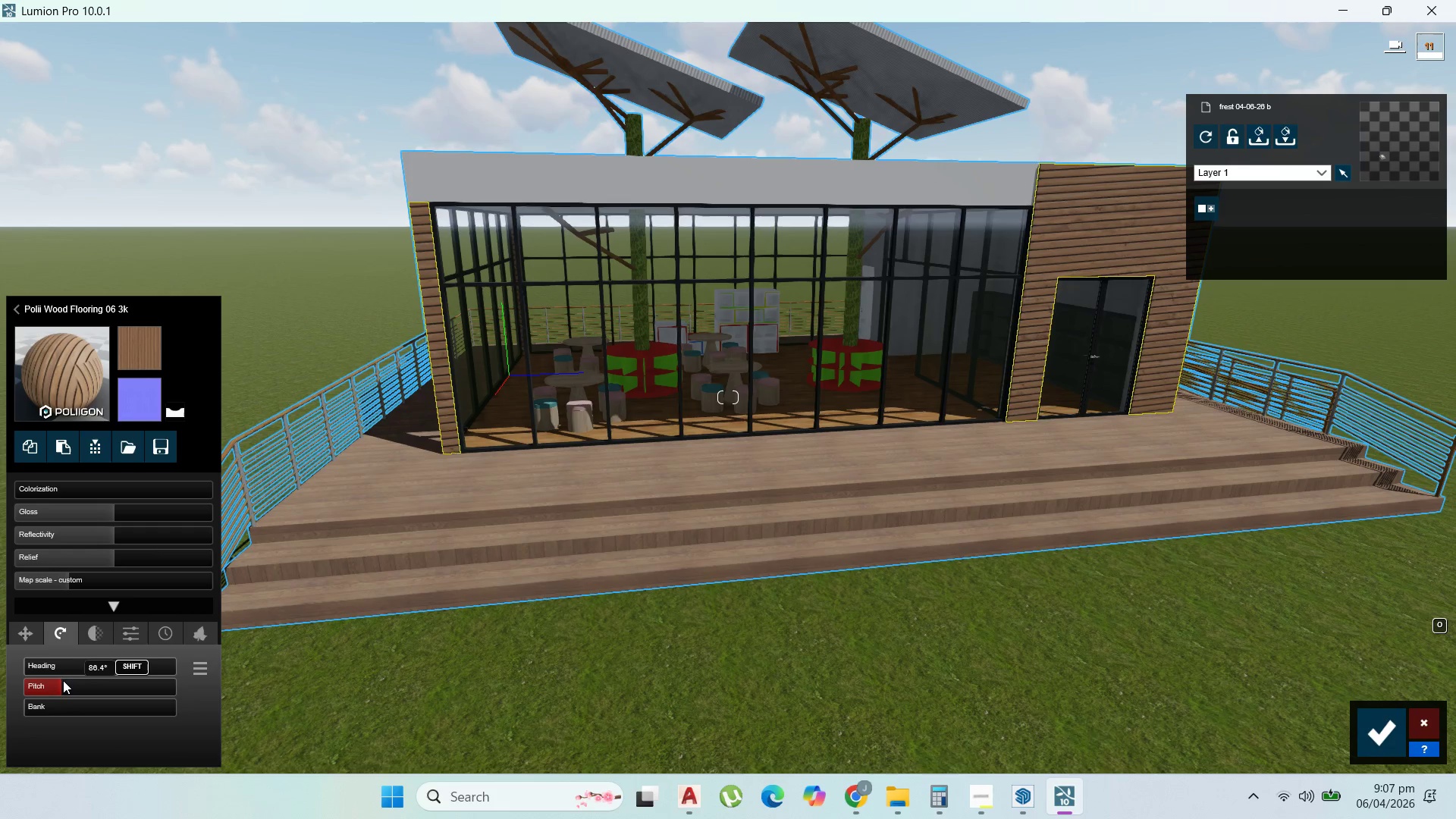 
hold_key(key=ShiftLeft, duration=1.23)
 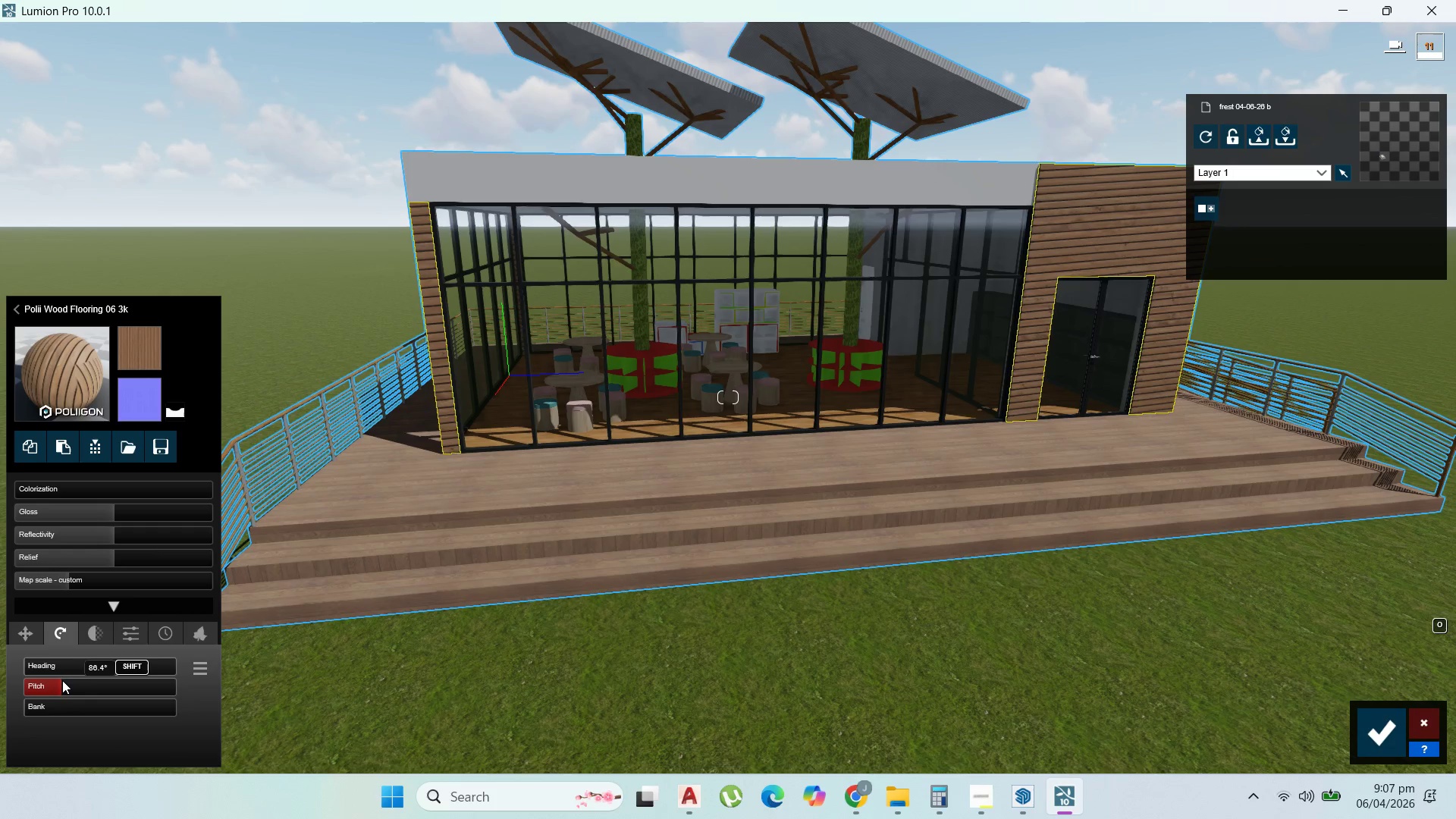 
left_click([63, 680])
 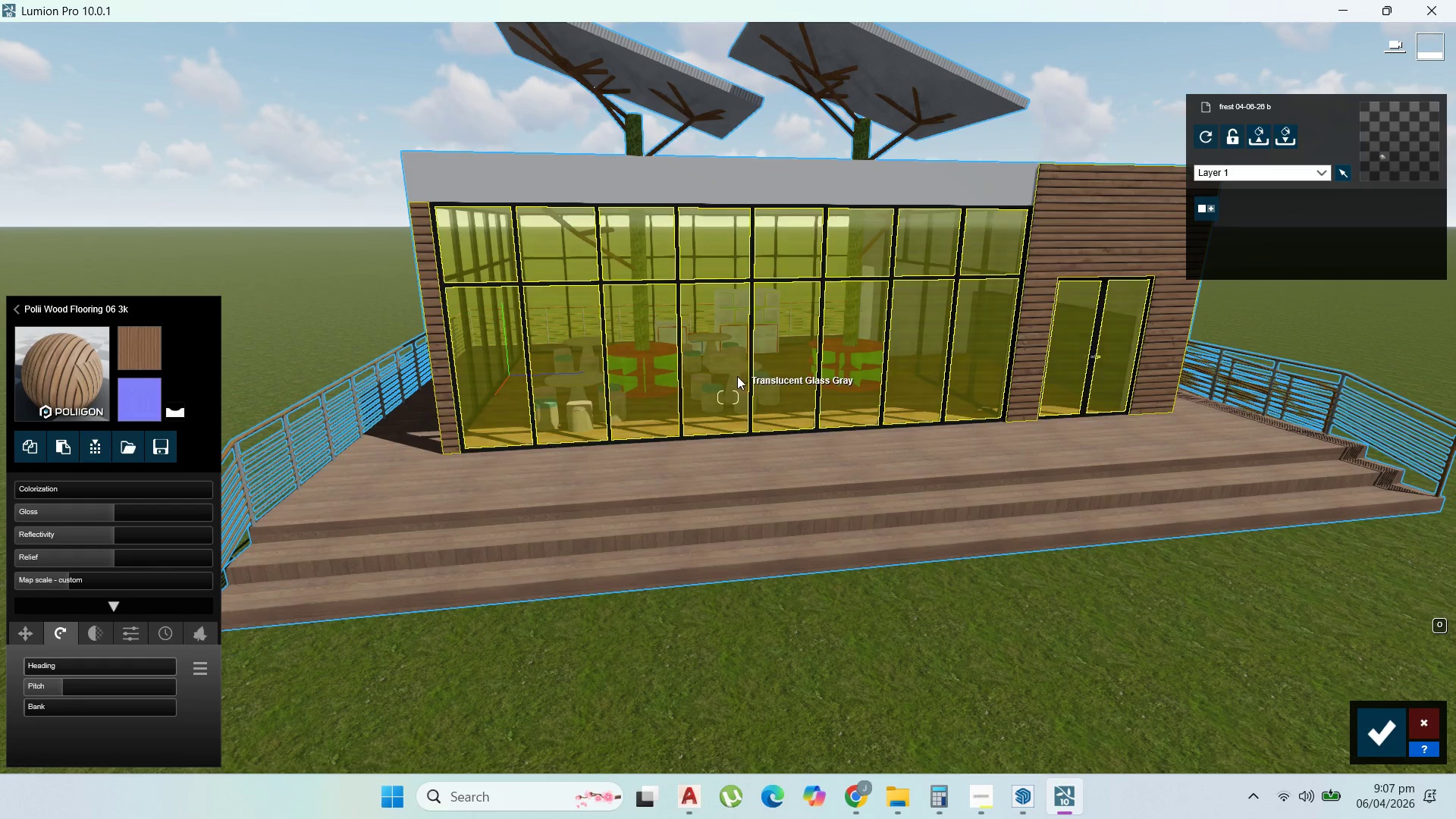 
scroll: coordinate [737, 369], scroll_direction: down, amount: 6.0
 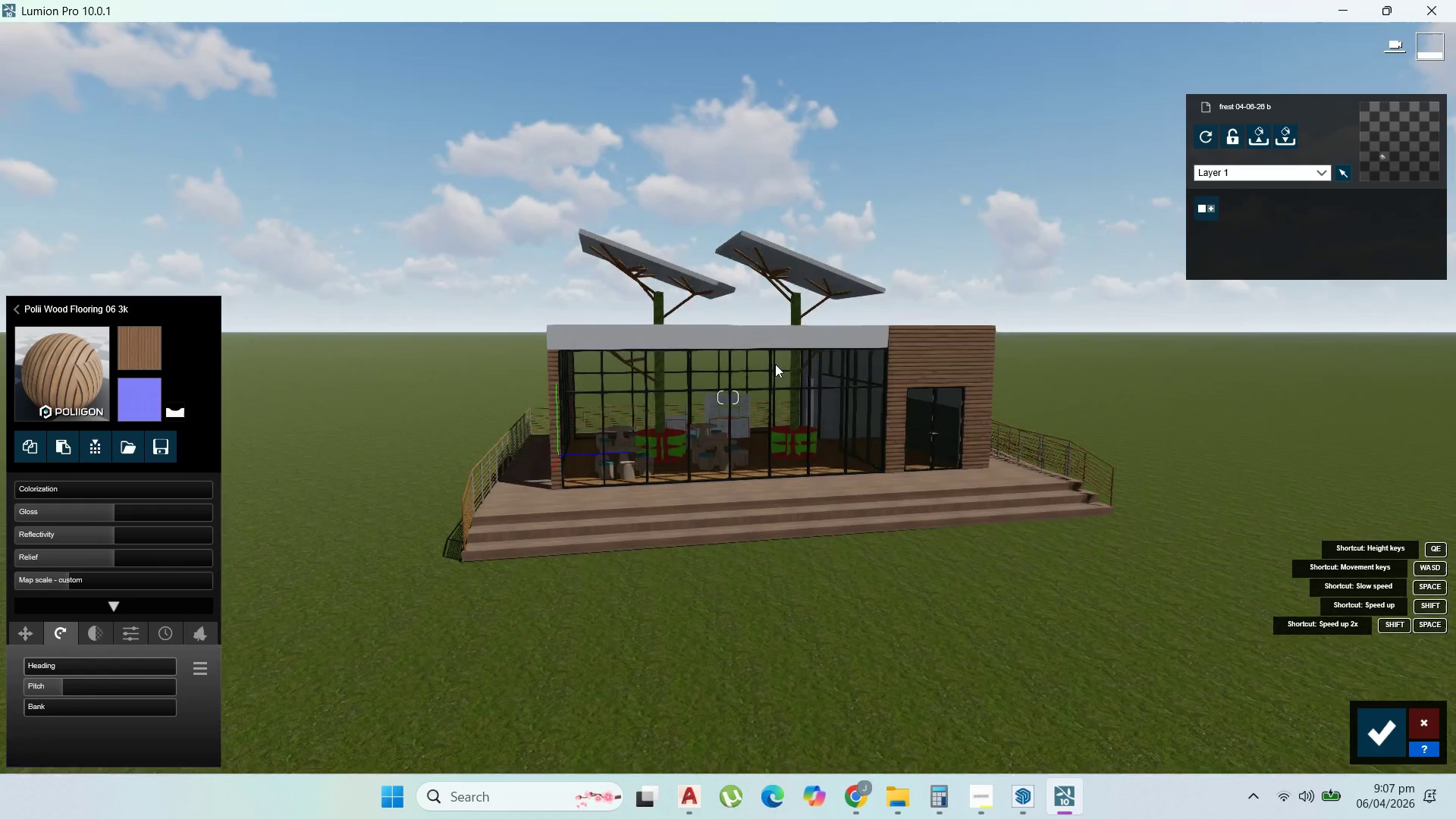 
scroll: coordinate [811, 529], scroll_direction: up, amount: 5.0
 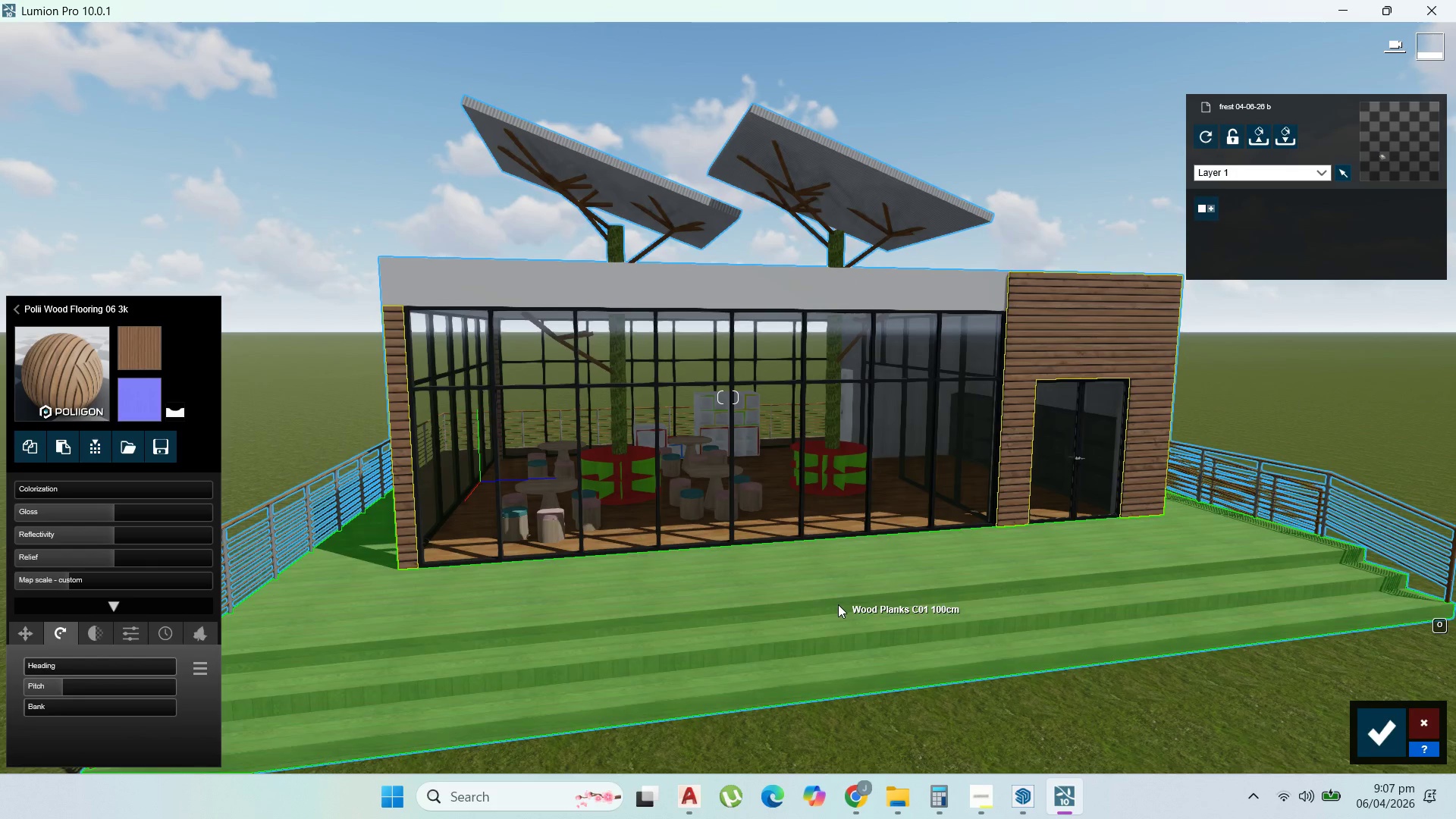 
left_click([1396, 733])
 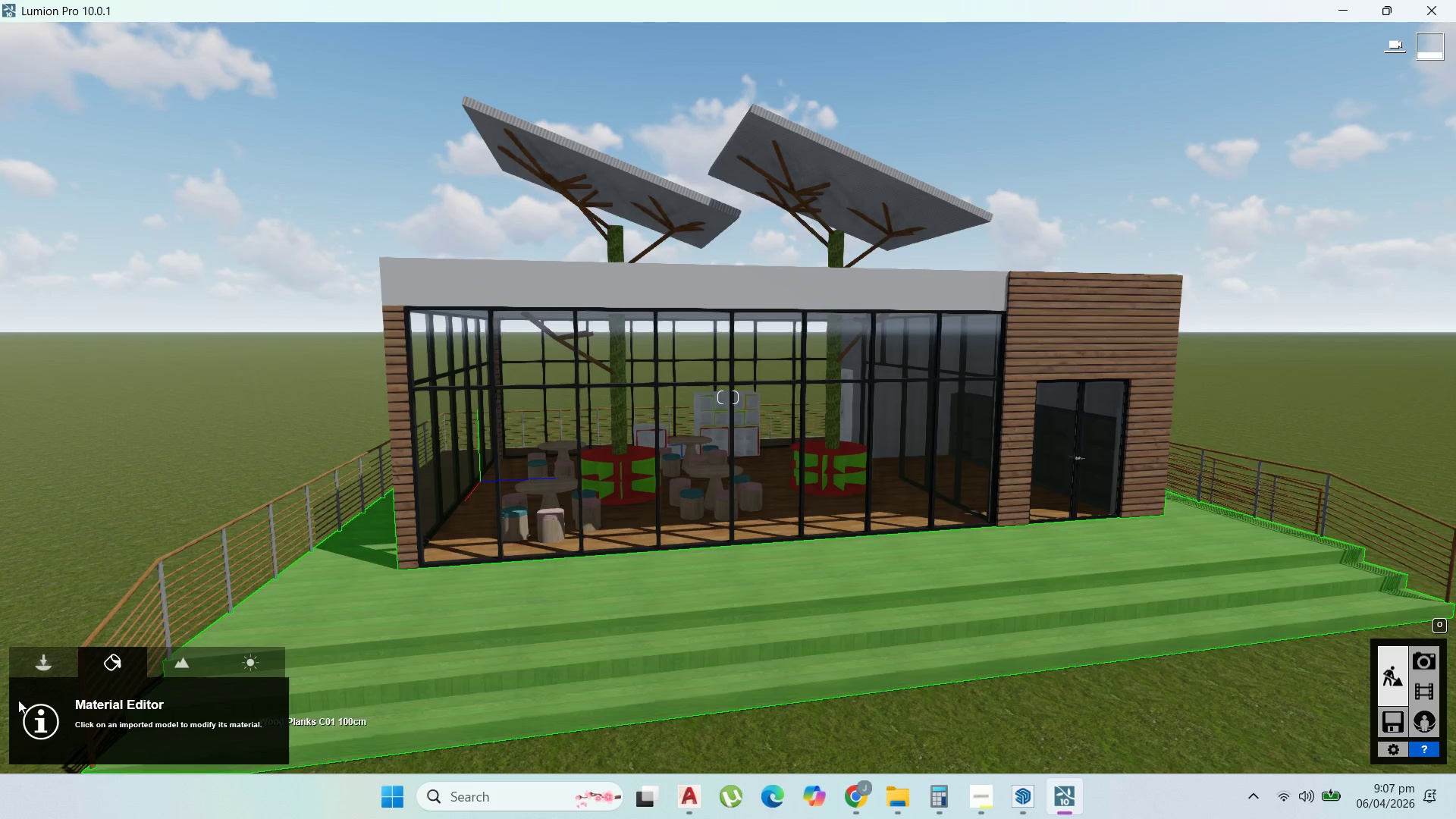 
left_click([49, 669])
 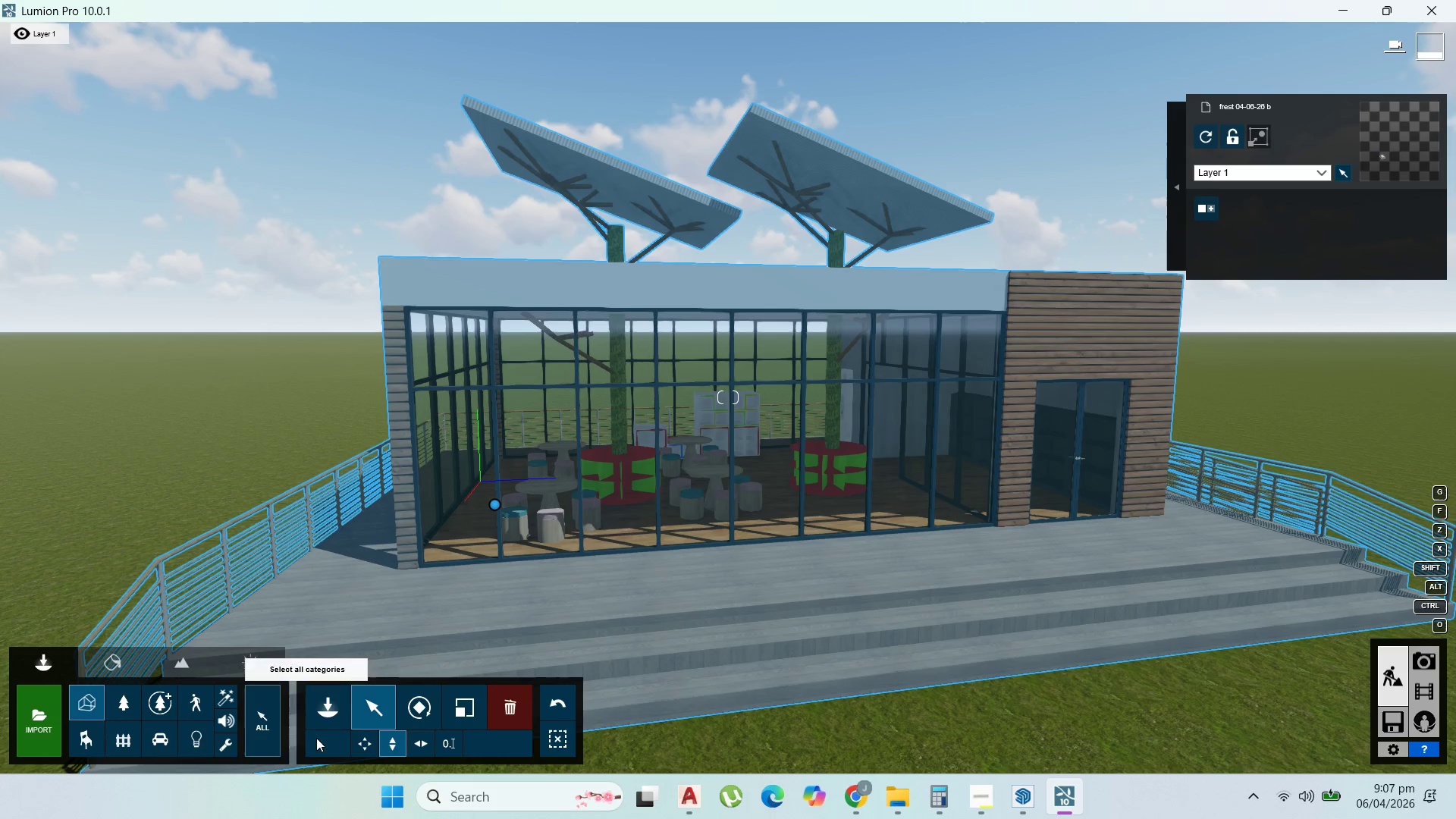 
left_click([351, 741])
 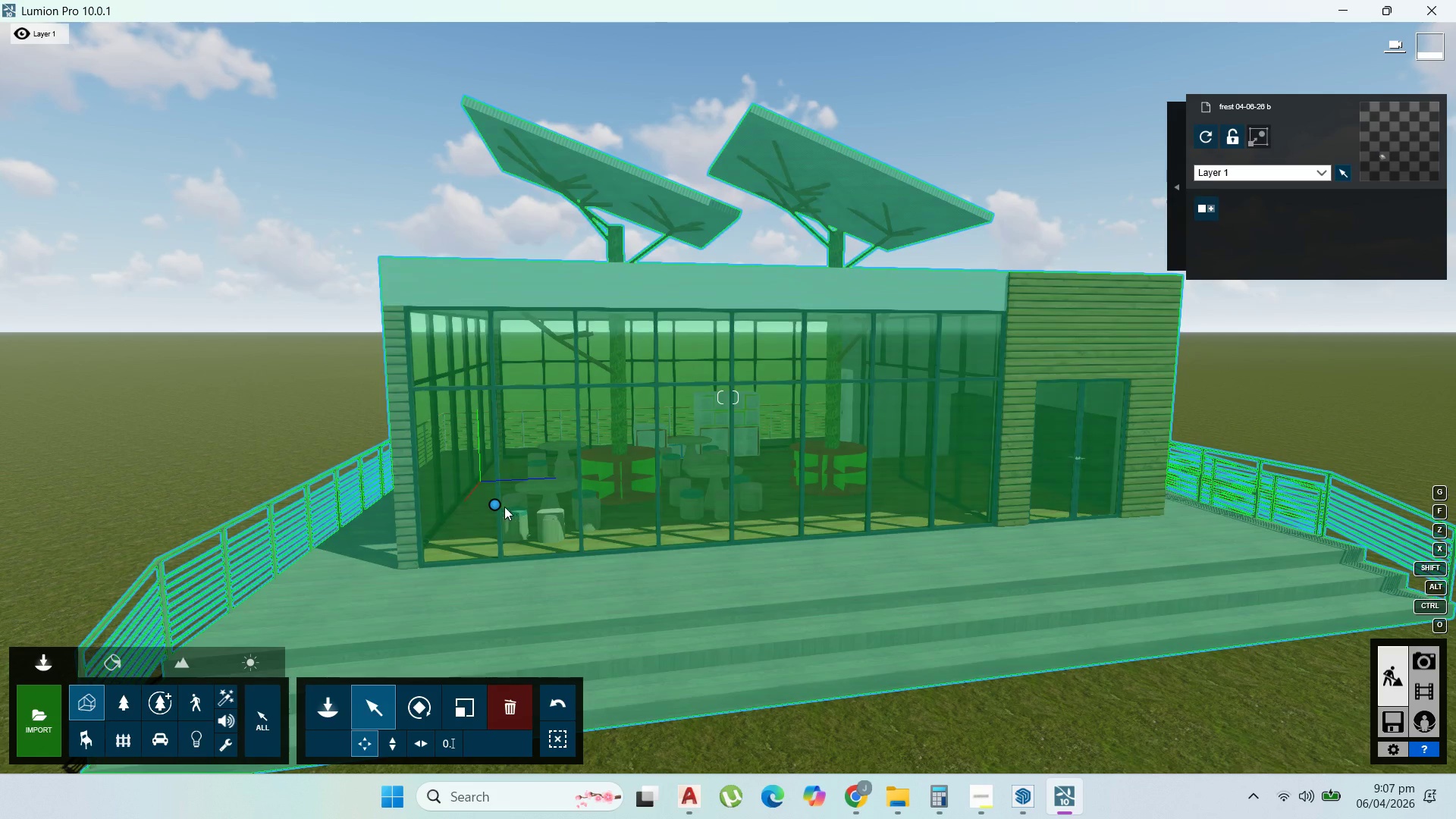 
left_click([497, 502])
 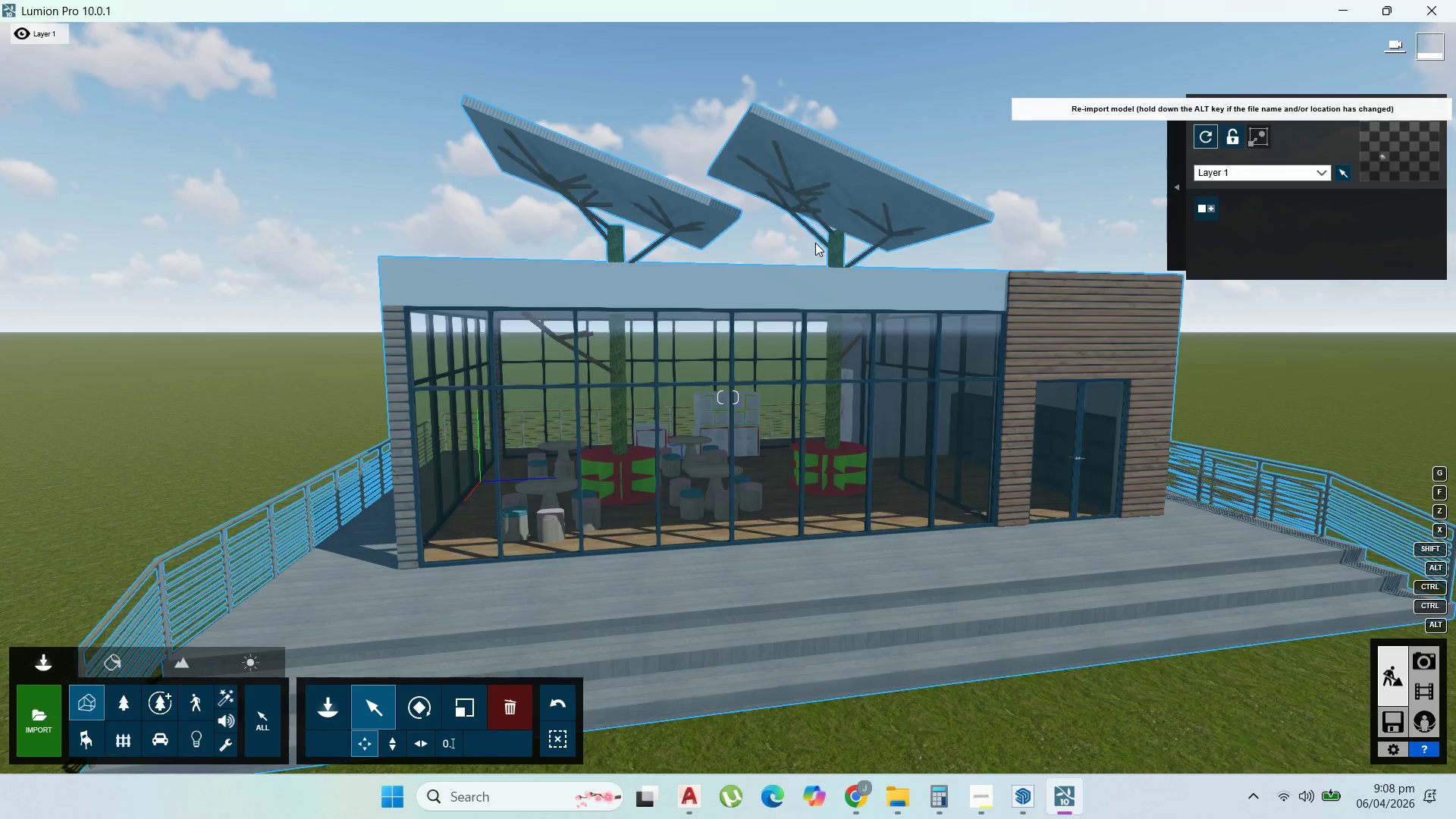 
wait(7.55)
 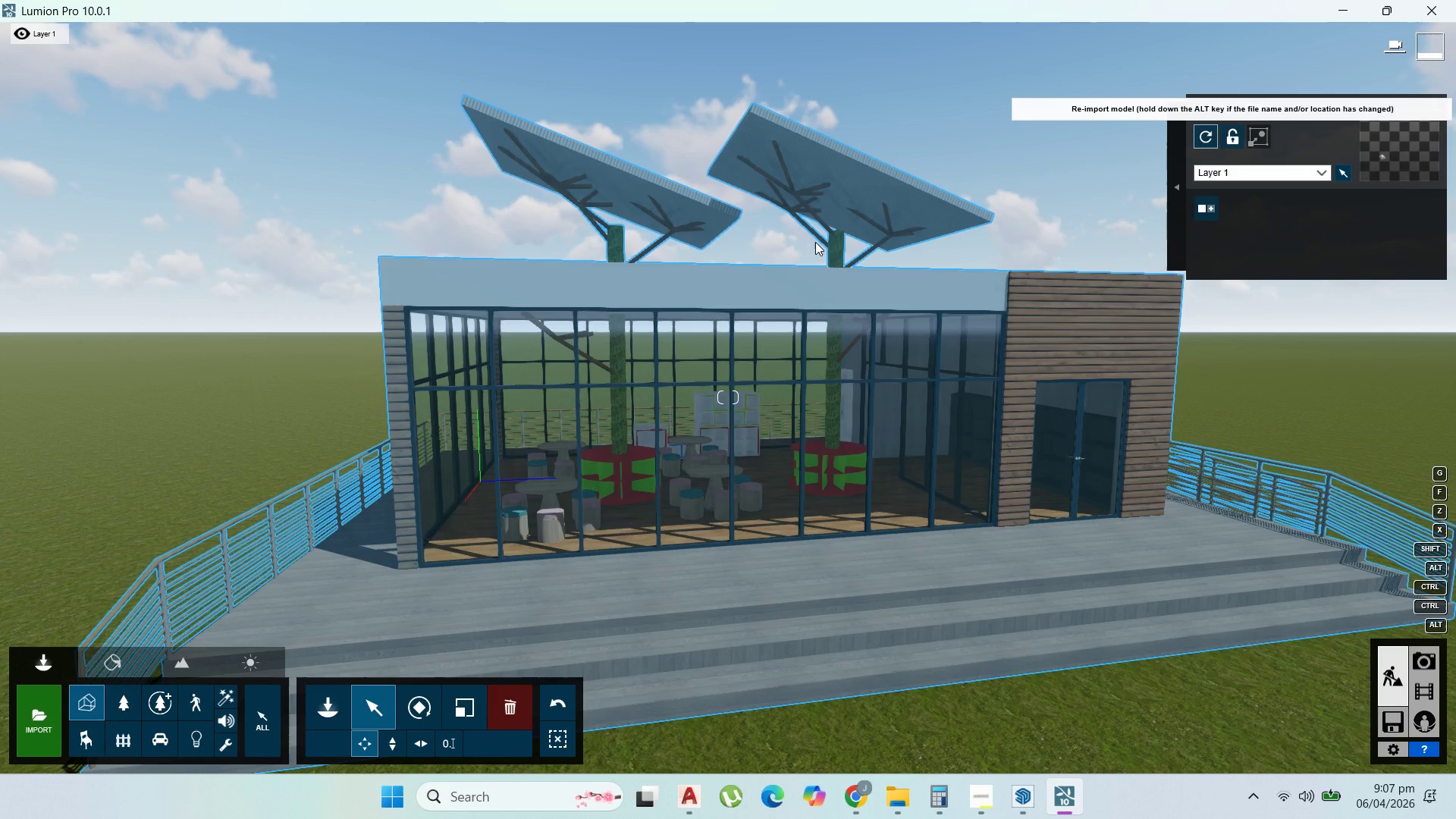 
mouse_move([786, 265])
 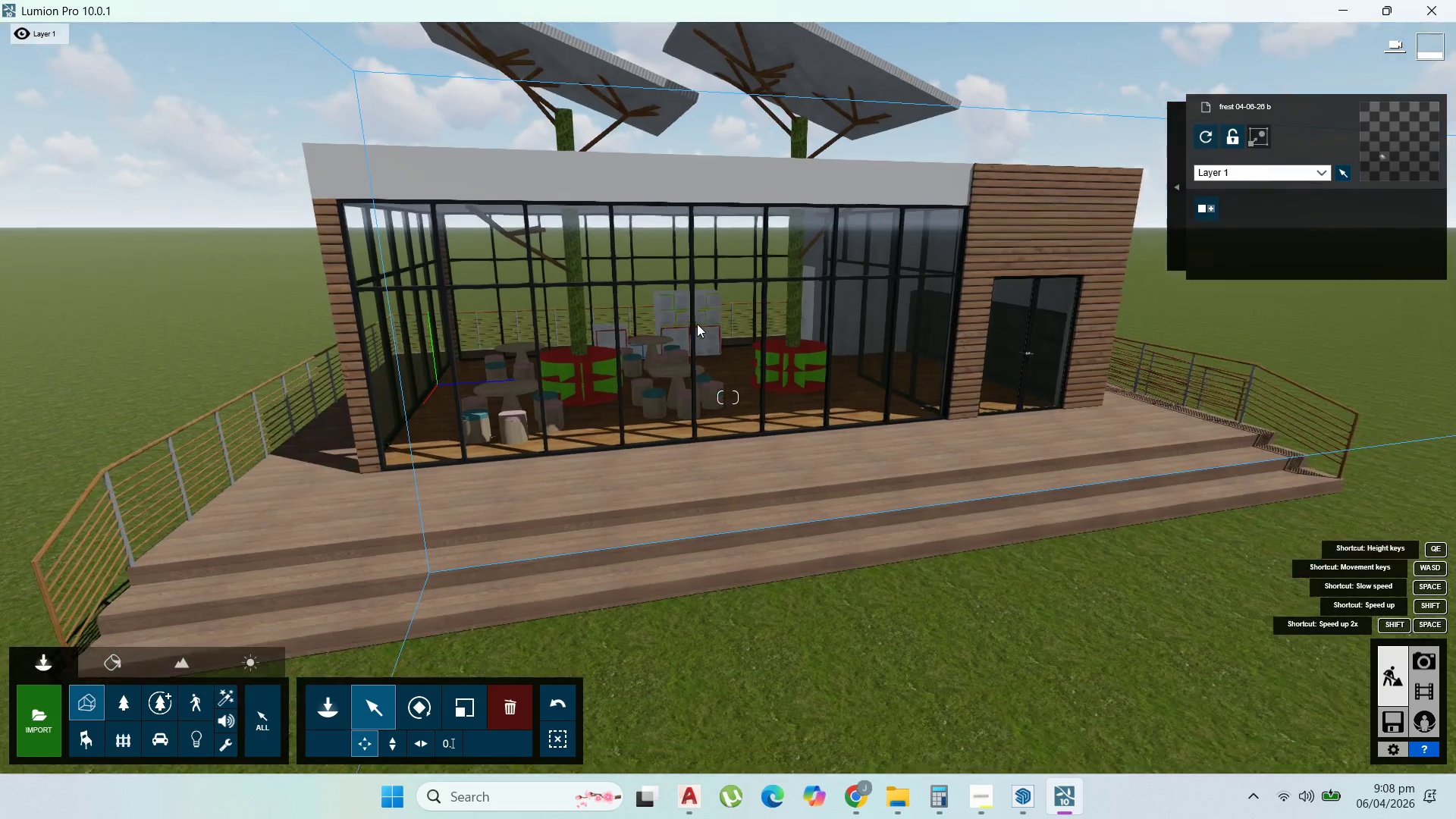 
scroll: coordinate [673, 268], scroll_direction: down, amount: 10.0
 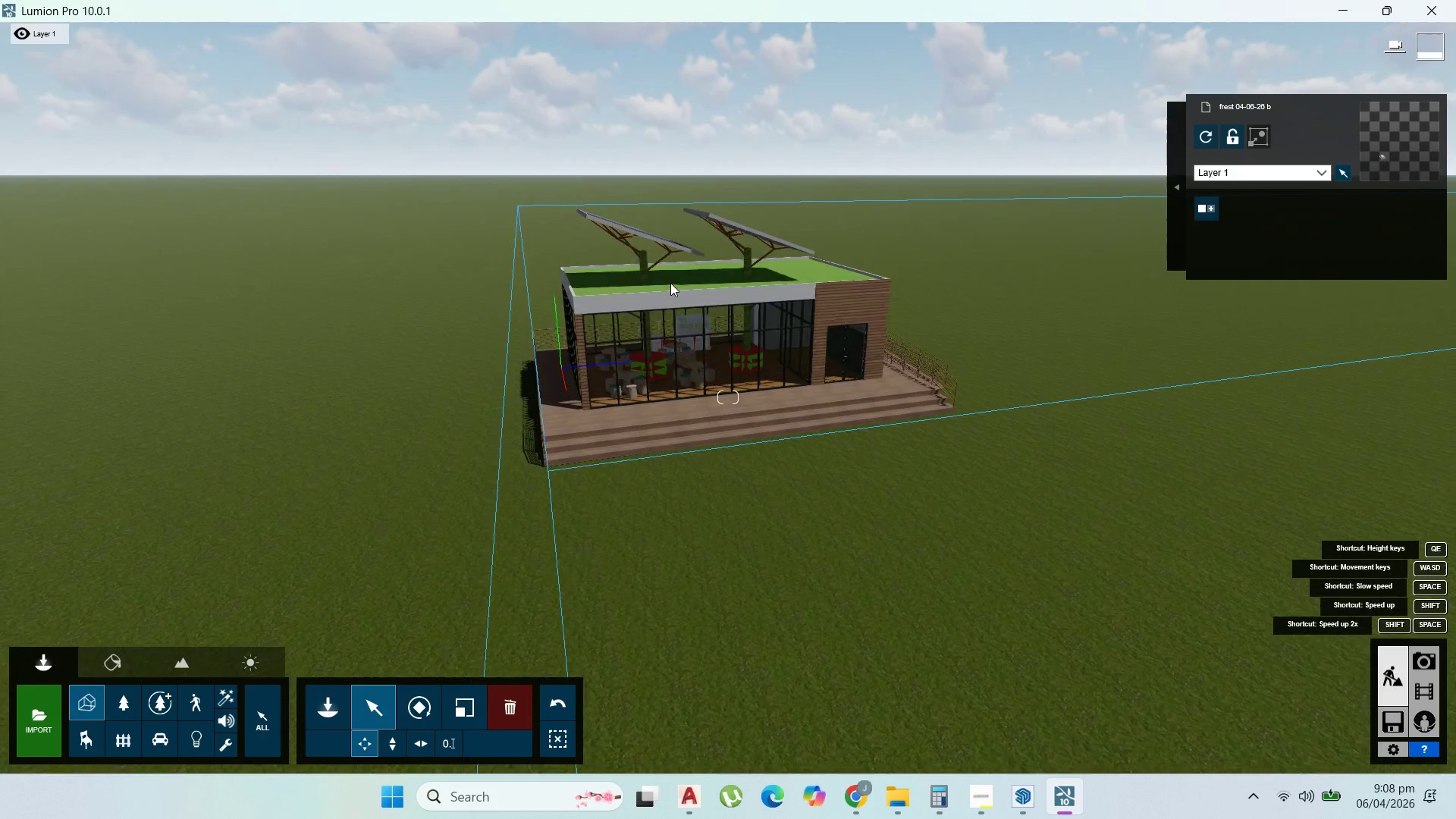 
scroll: coordinate [687, 248], scroll_direction: up, amount: 9.0
 